 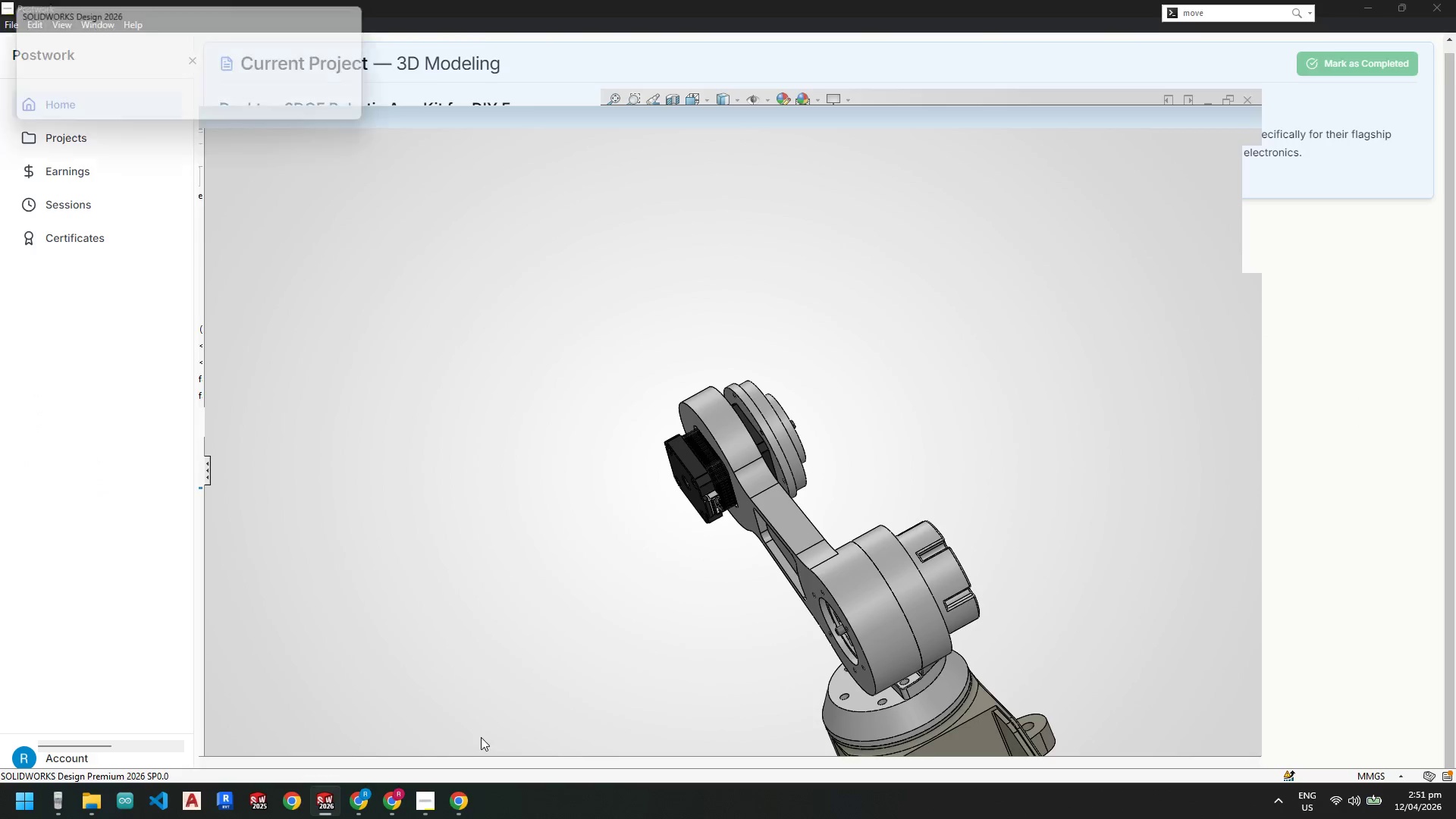 
left_click([119, 80])
 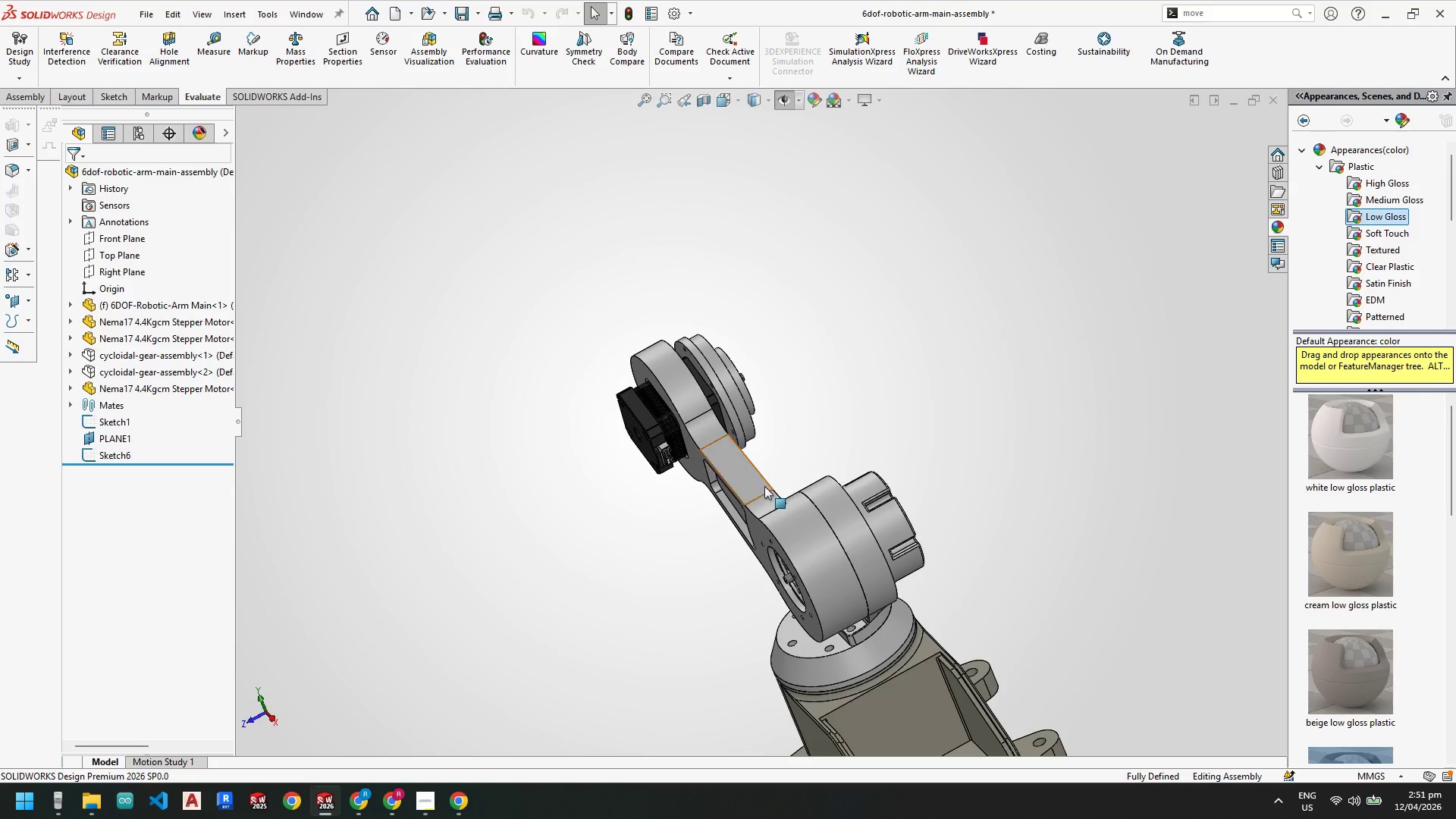 
scroll: coordinate [671, 348], scroll_direction: down, amount: 7.0
 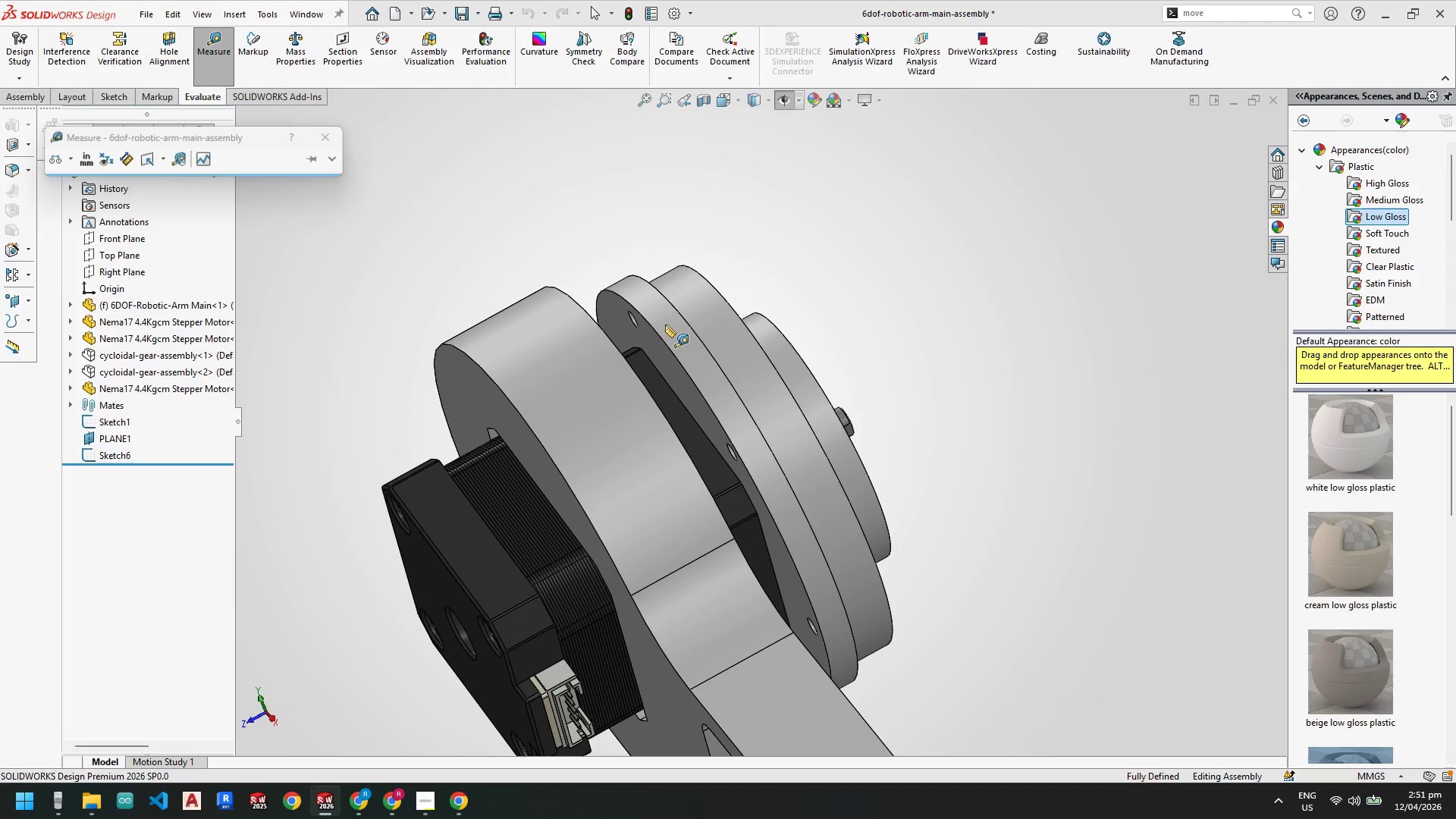 
left_click([662, 361])
 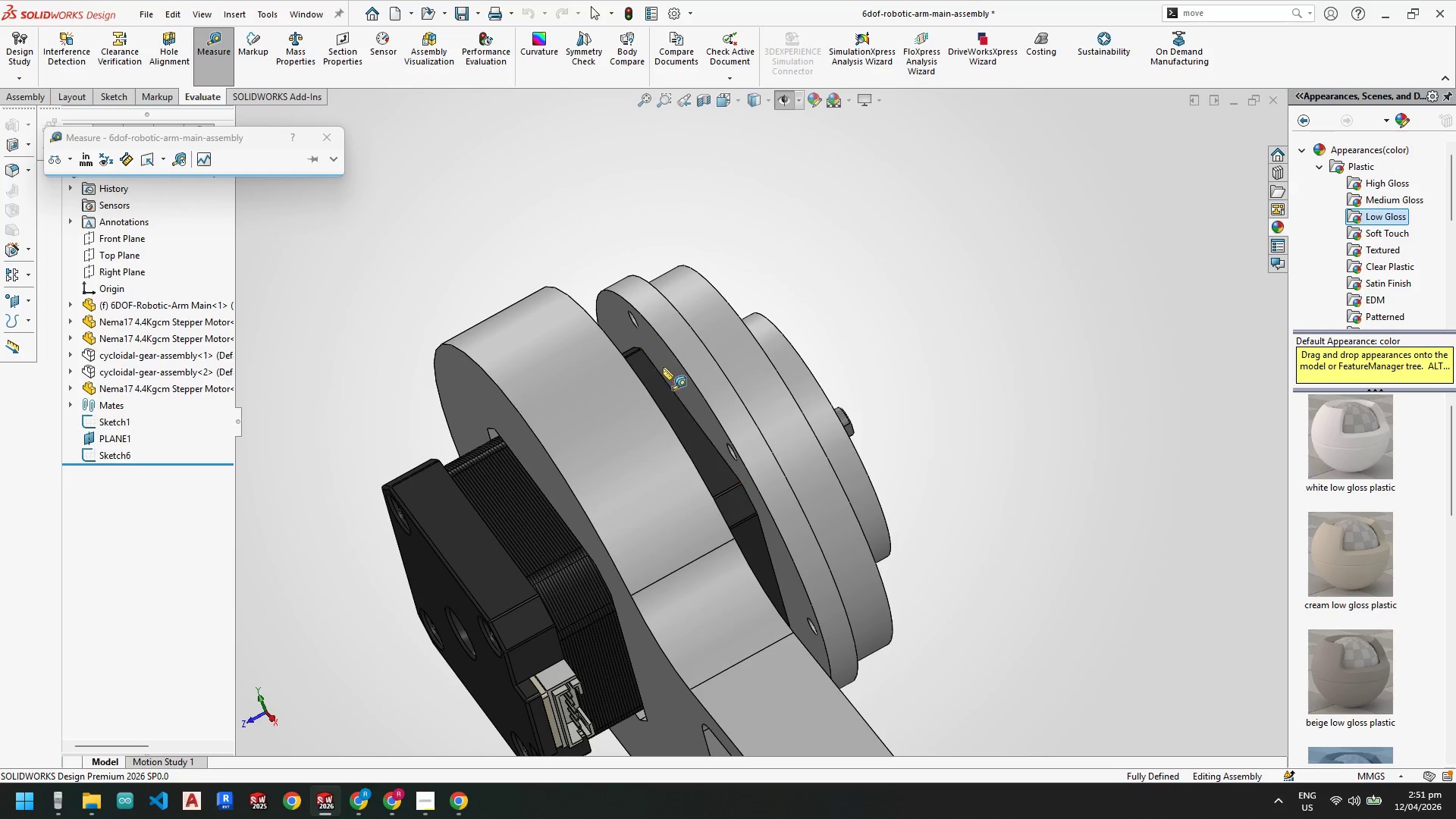 
key(Escape)
 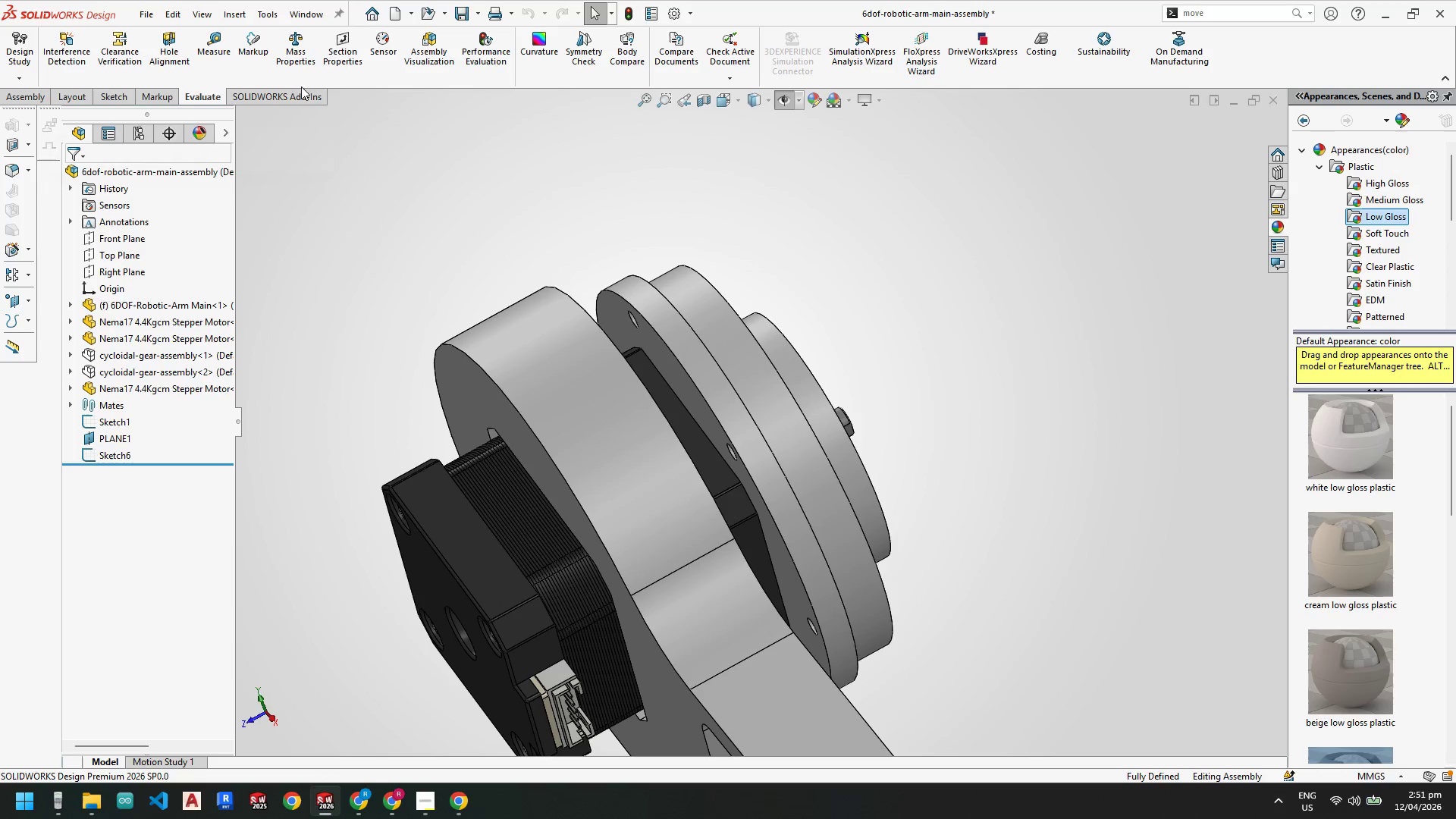 
key(Escape)
 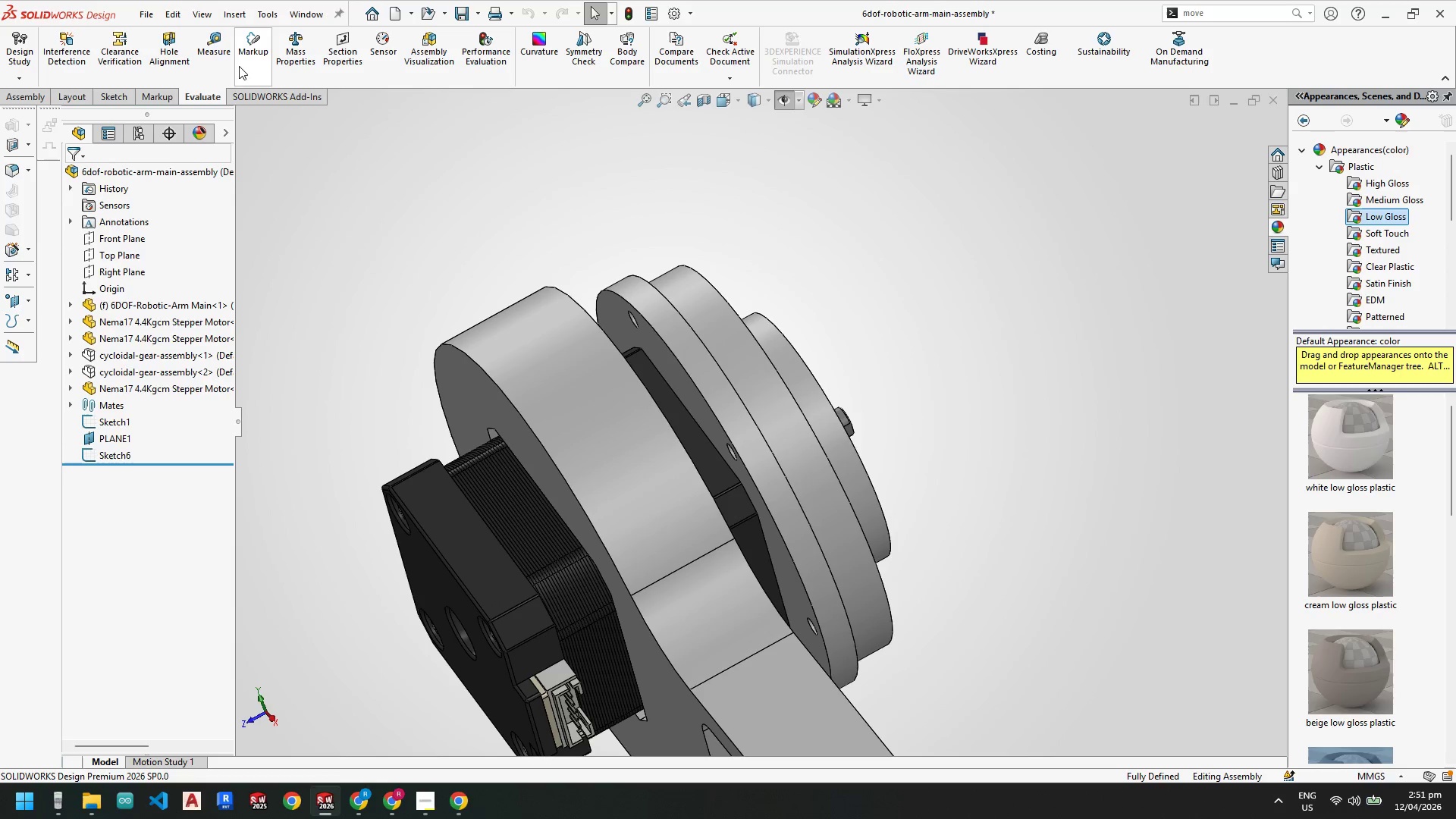 
key(Escape)
 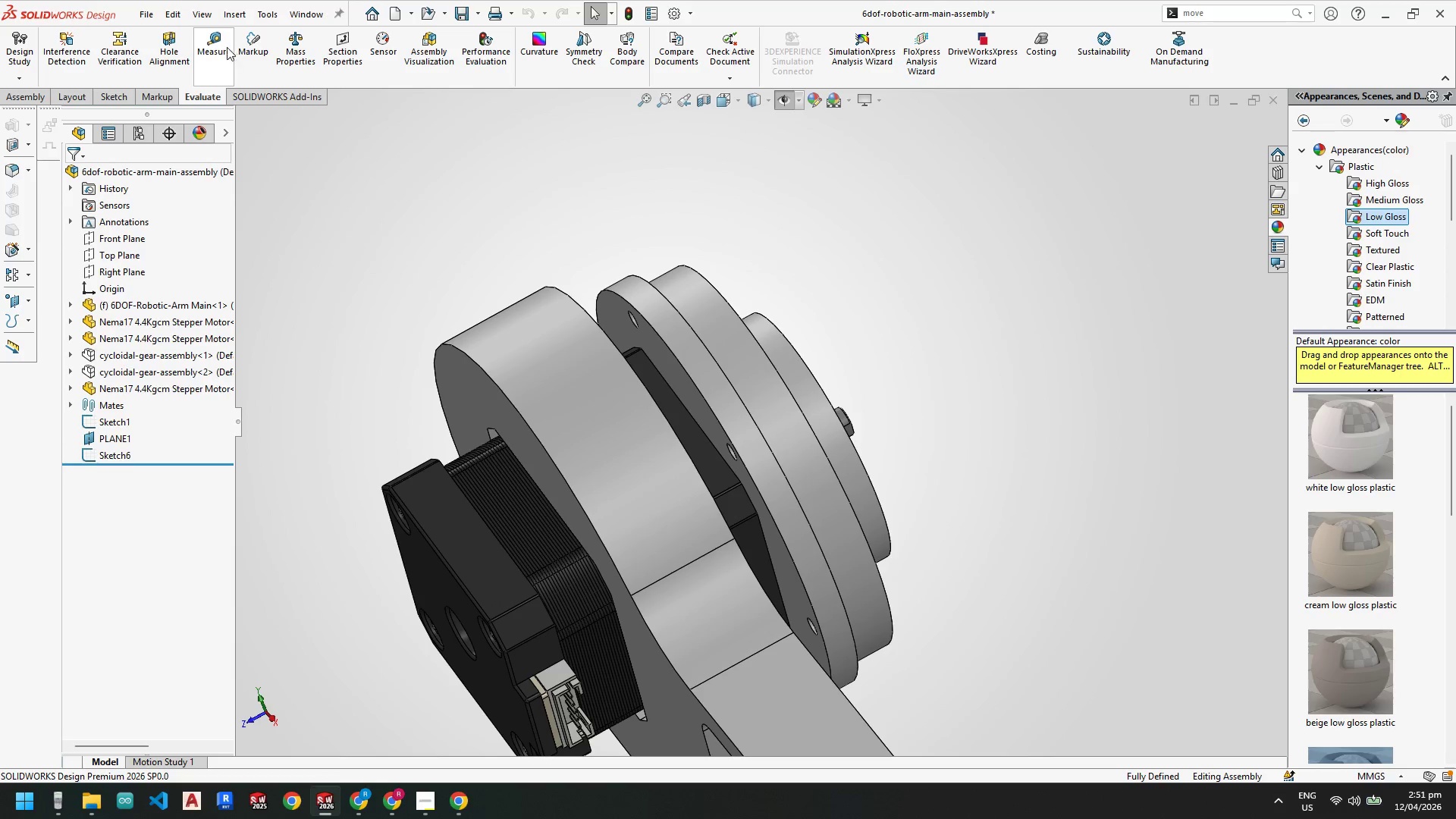 
left_click([225, 47])
 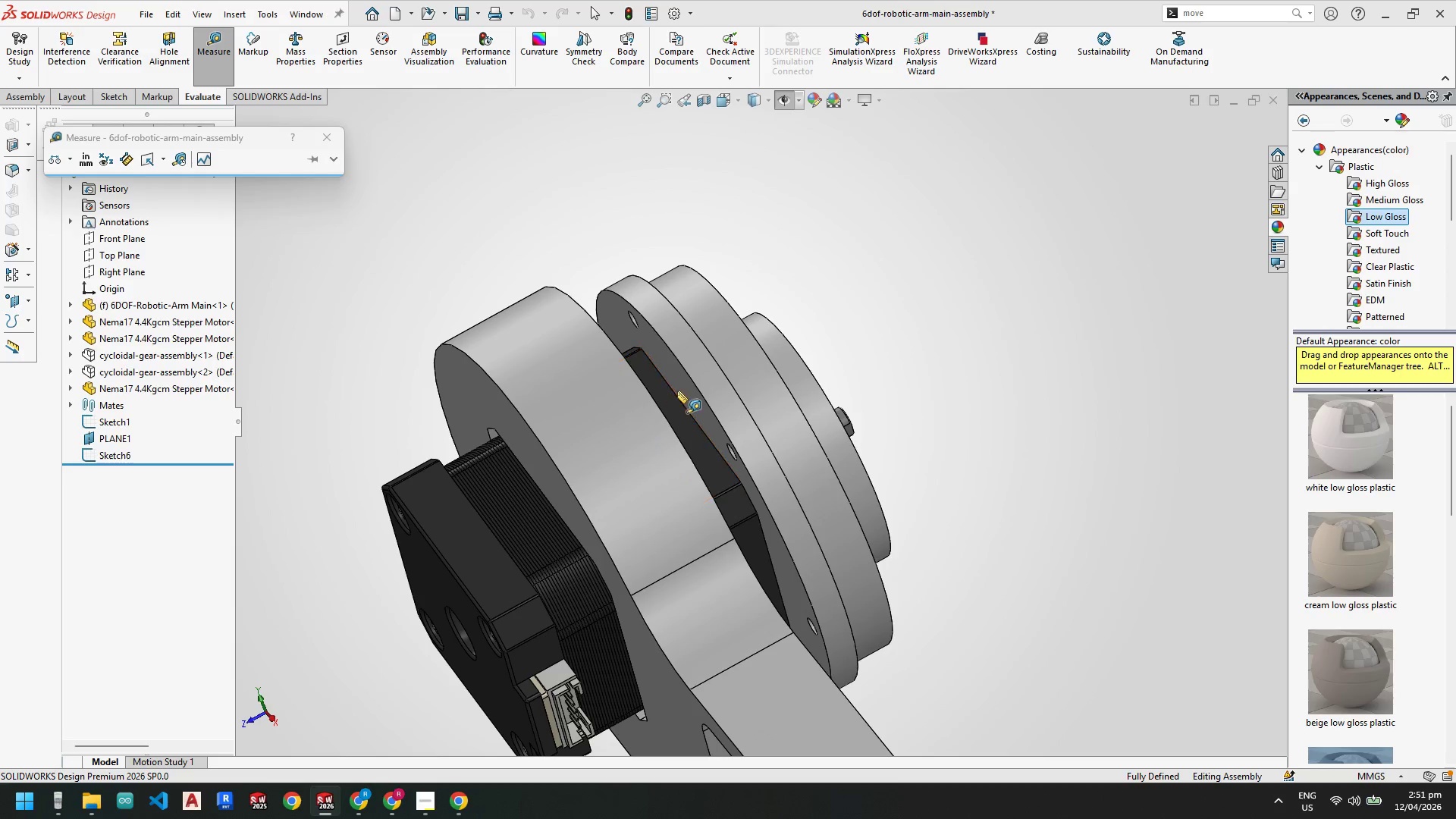 
left_click([679, 388])
 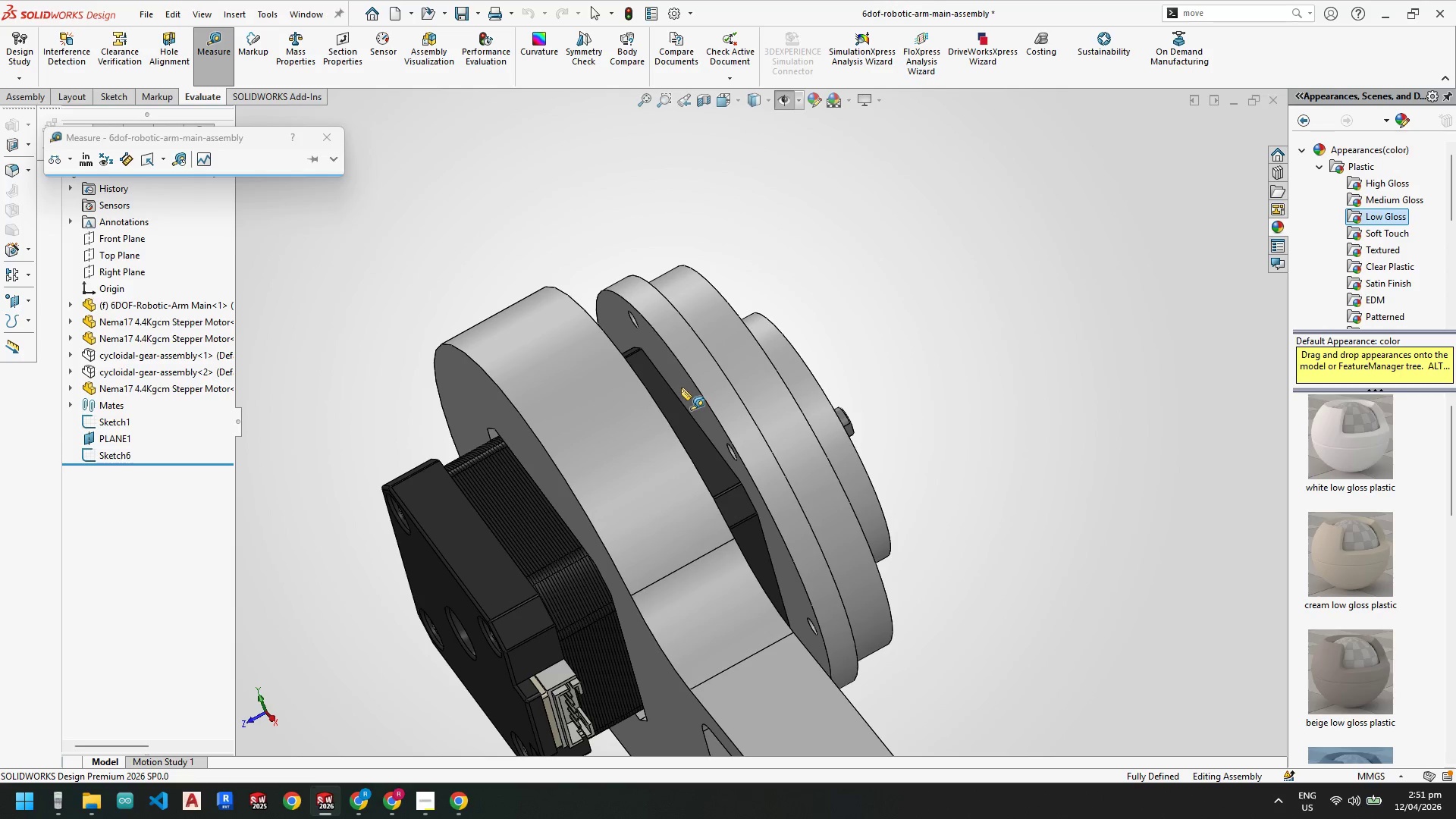 
key(Escape)
 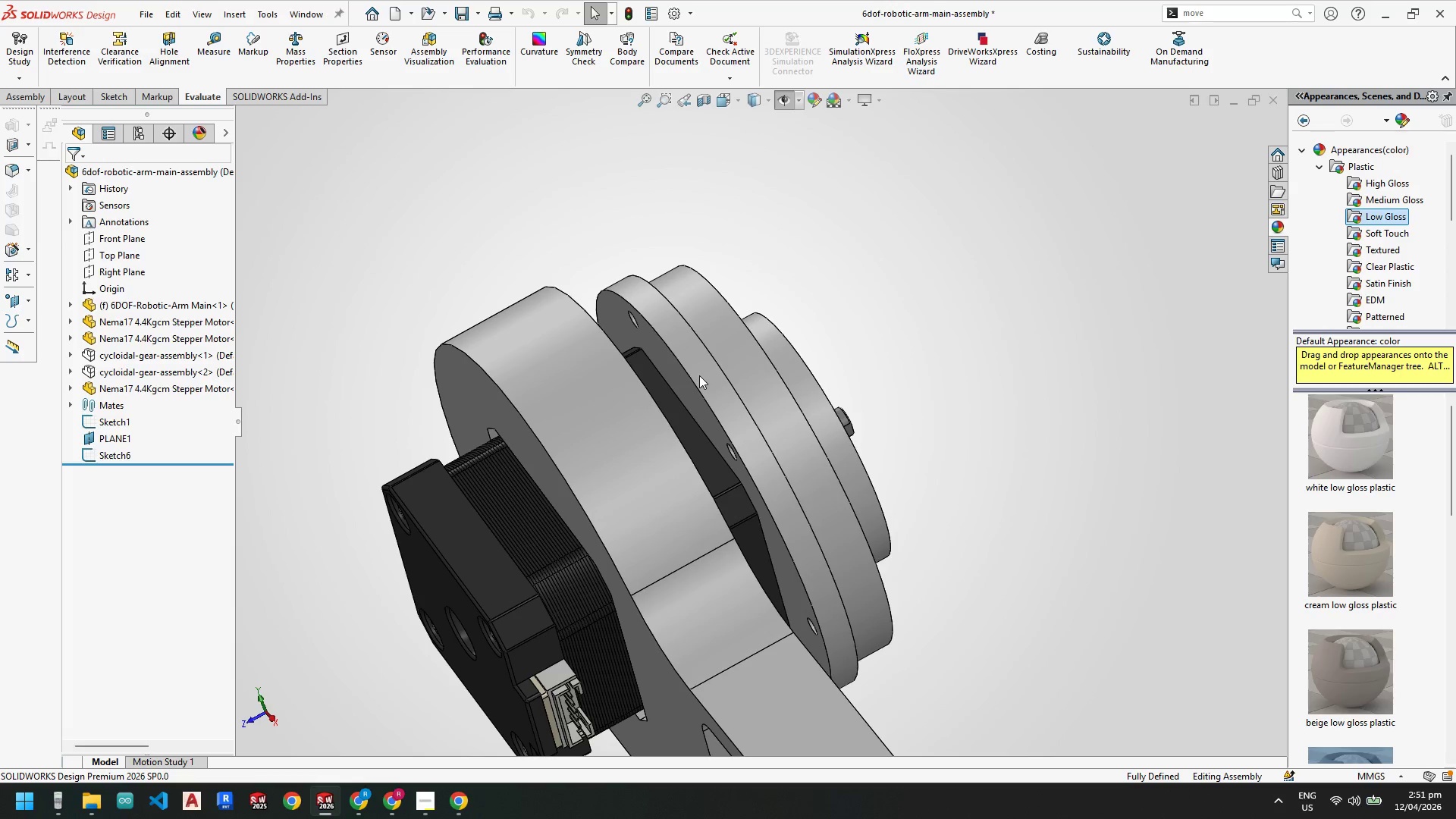 
key(Escape)
 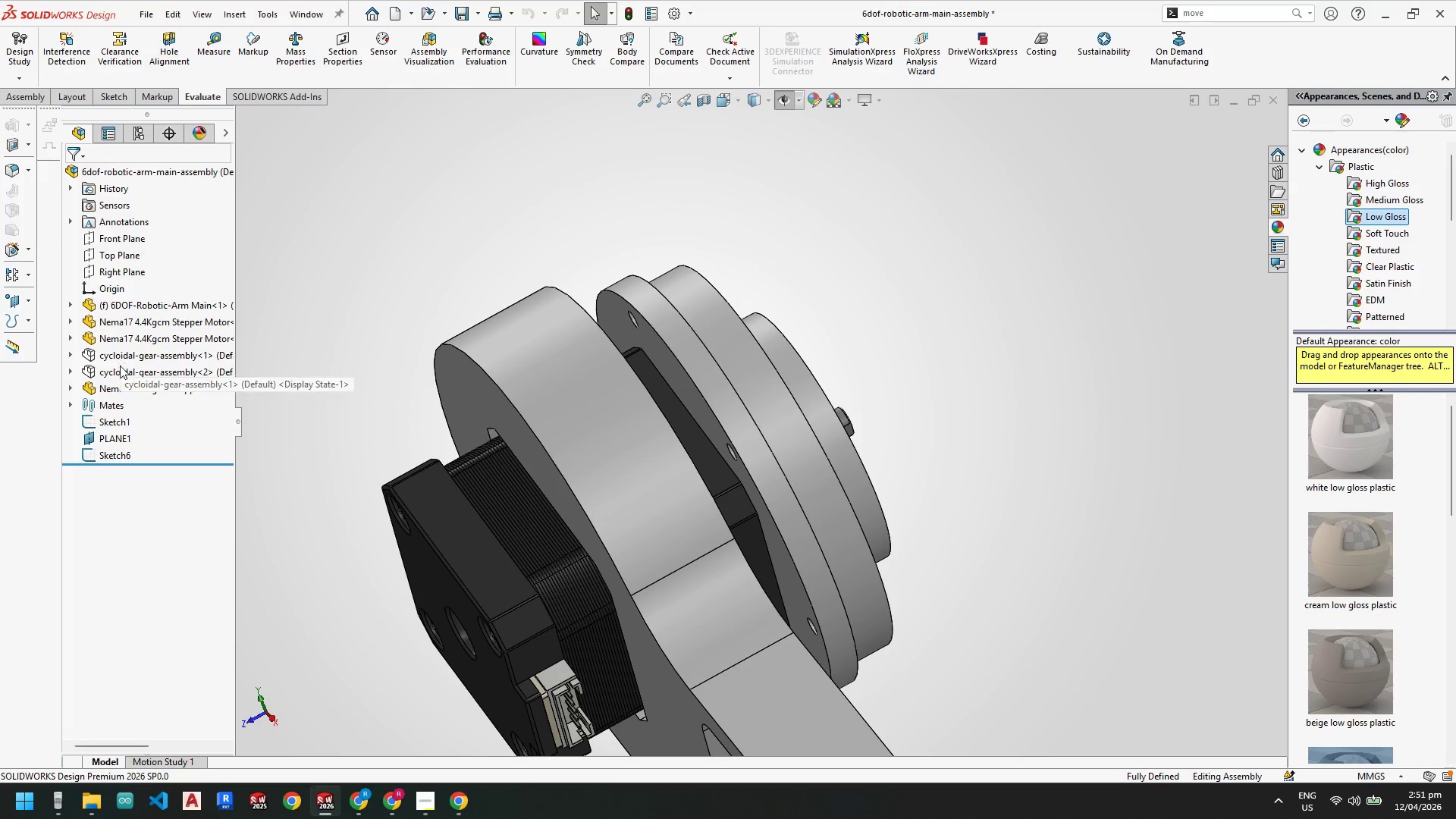 
left_click([120, 369])
 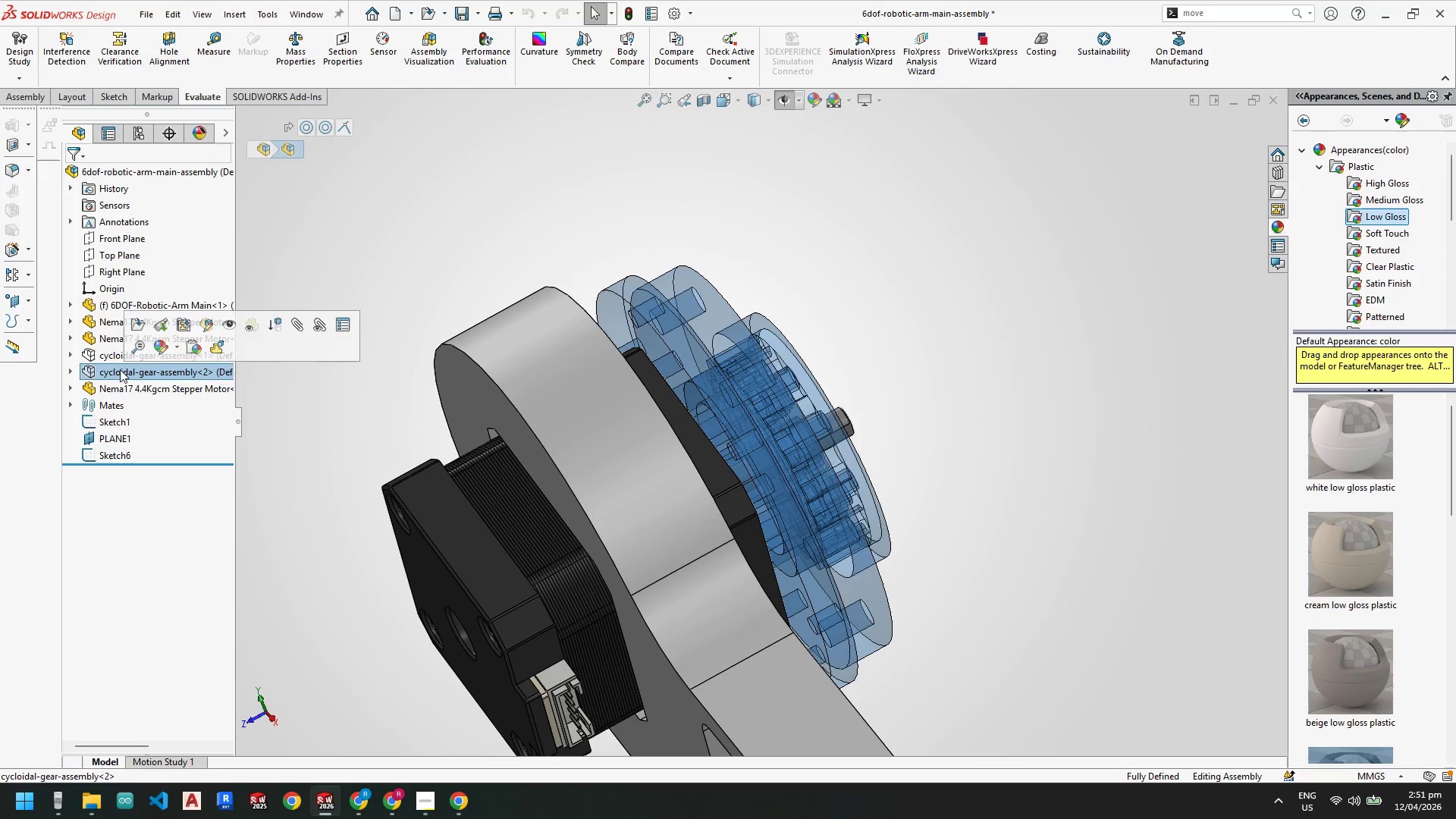 
right_click([120, 369])
 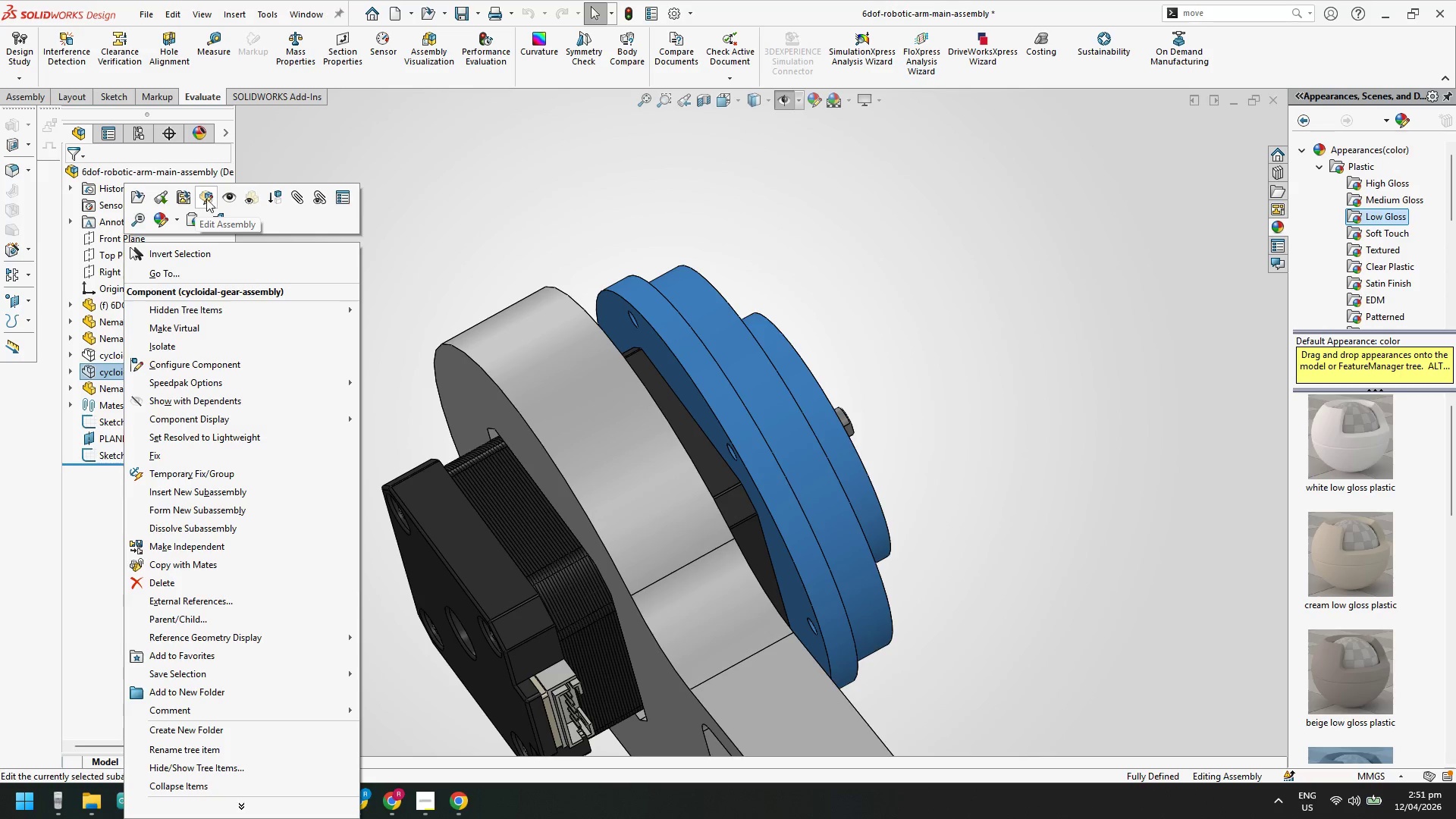 
left_click([225, 198])
 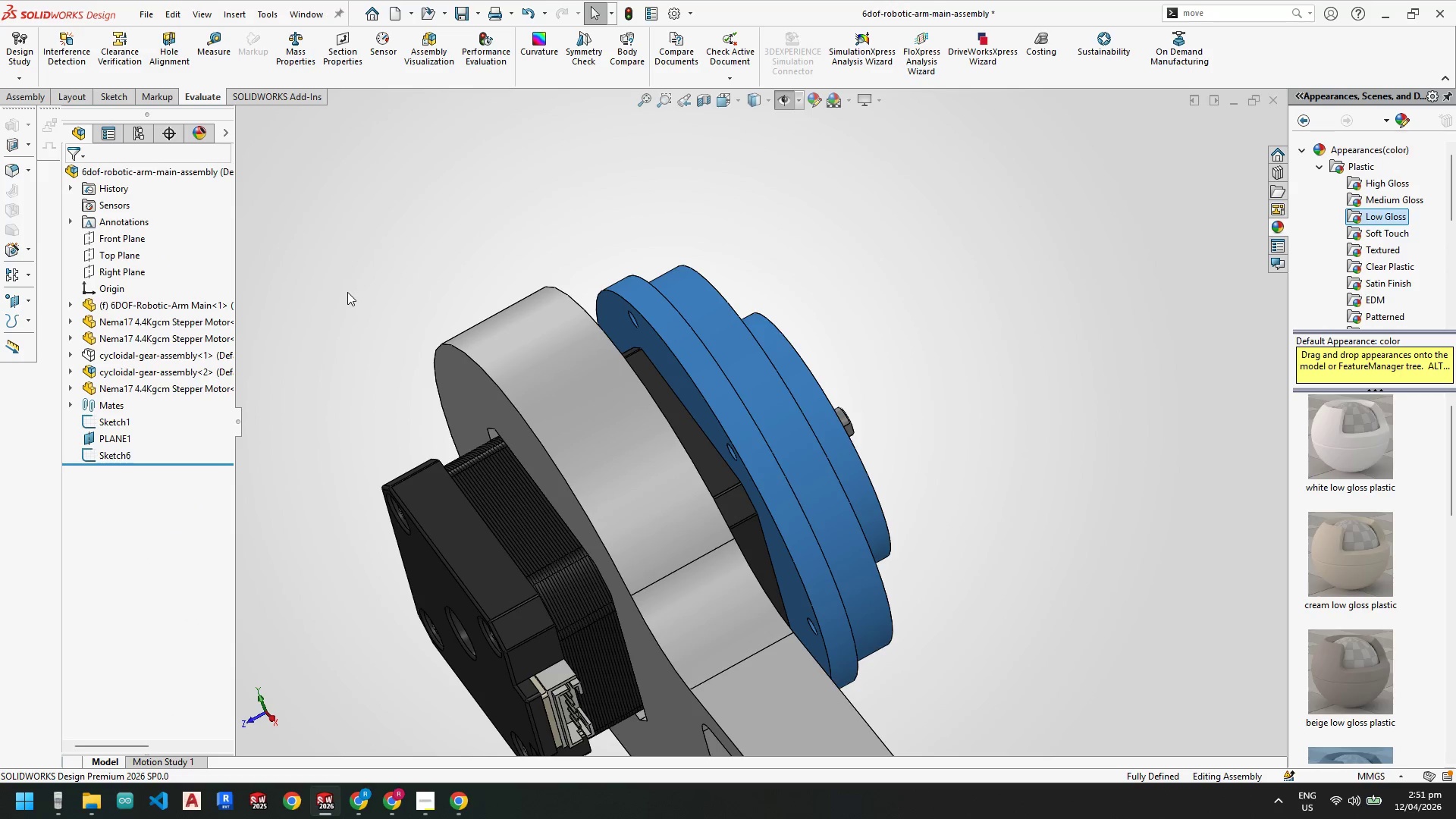 
left_click([318, 277])
 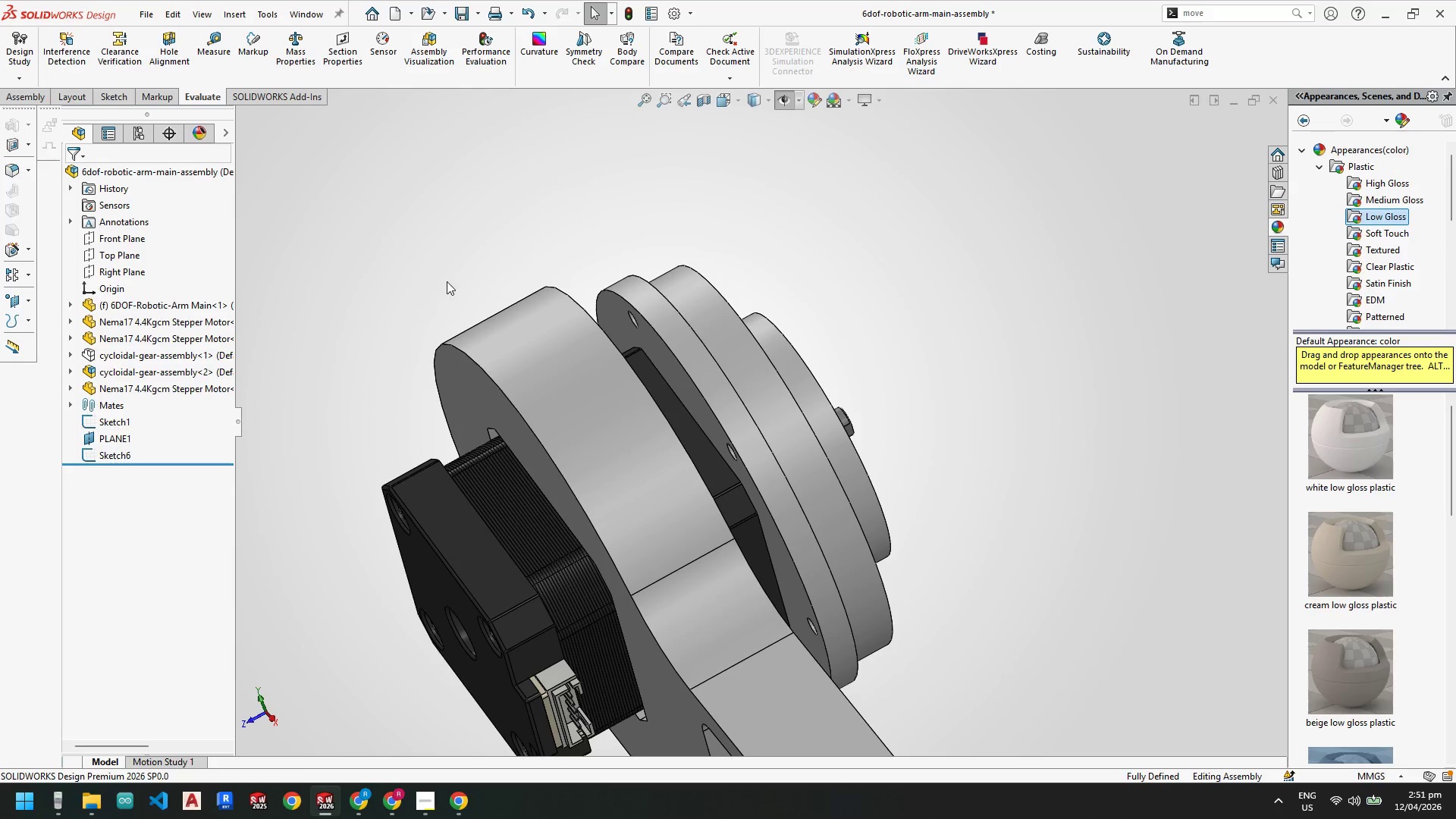 
key(Escape)
 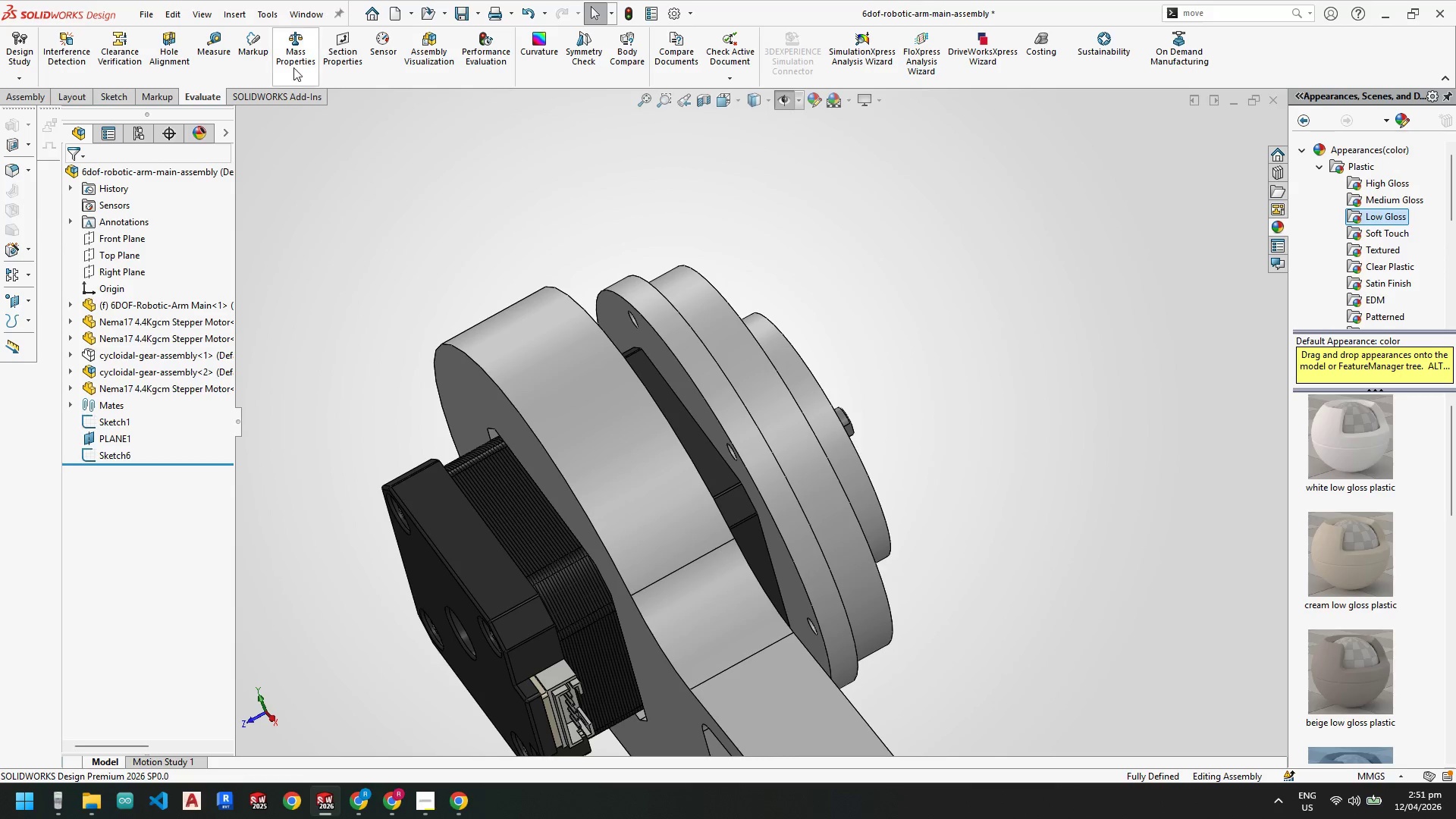 
key(Escape)
 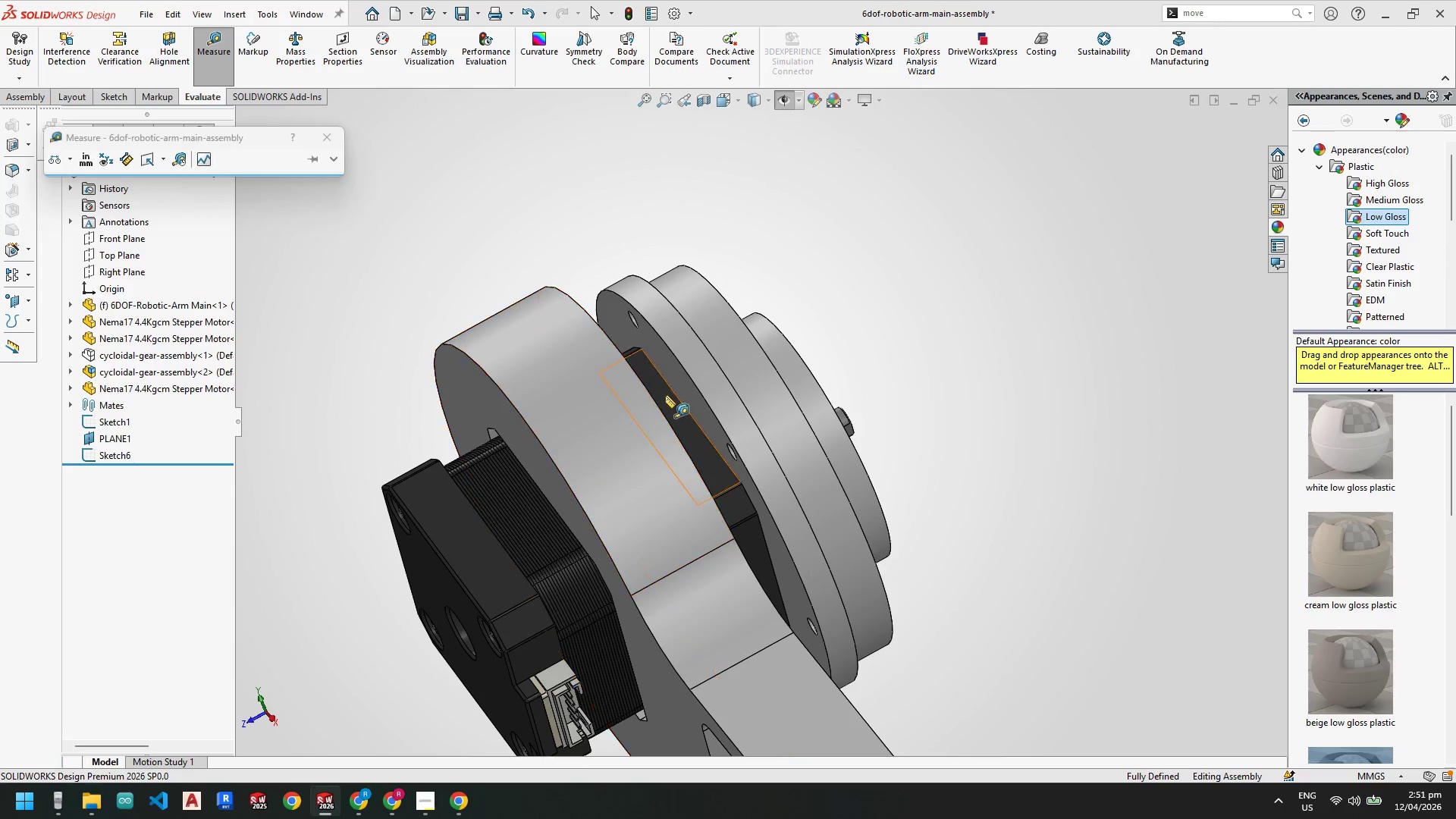 
left_click([679, 381])
 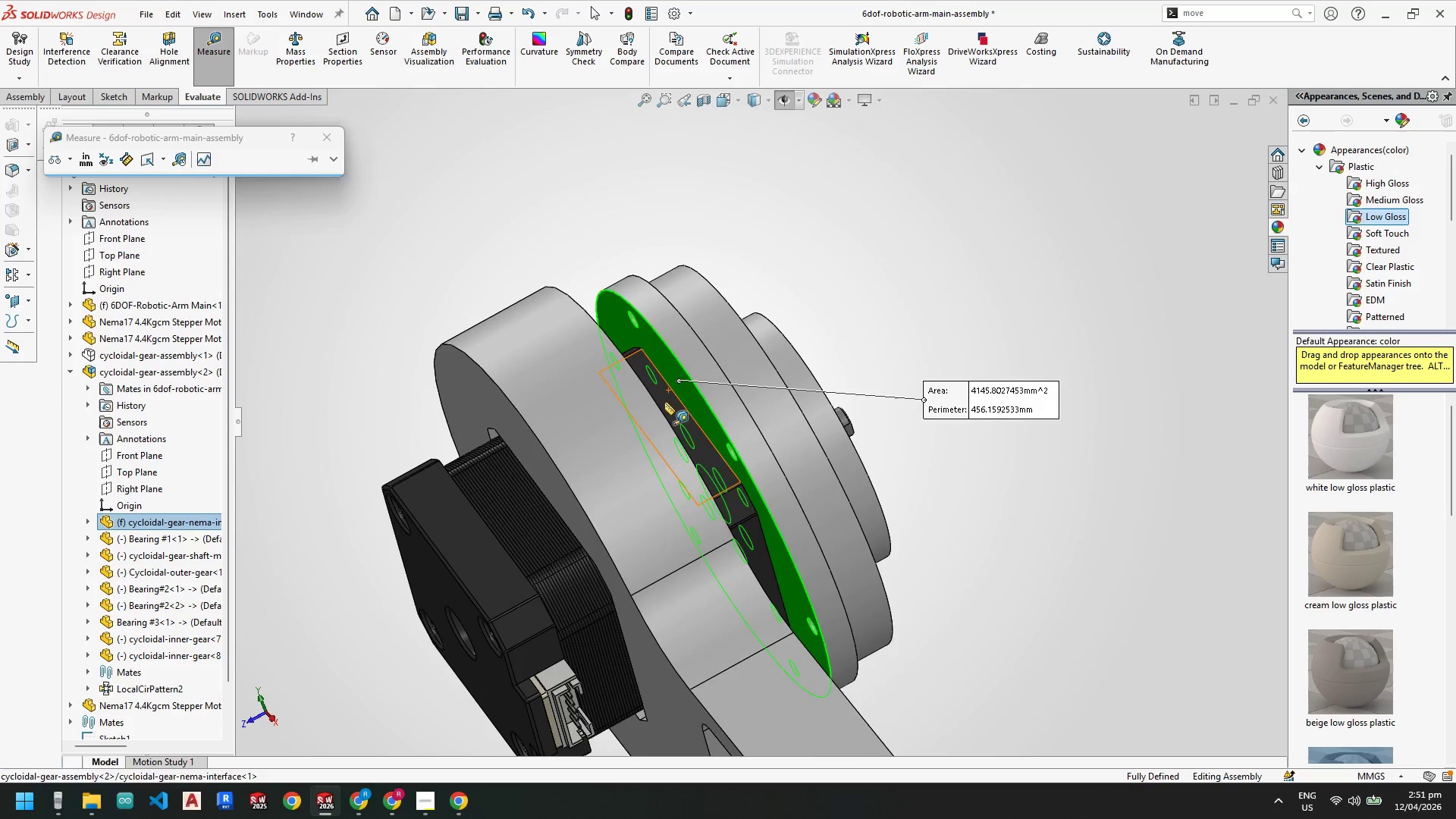 
scroll: coordinate [661, 403], scroll_direction: down, amount: 1.0
 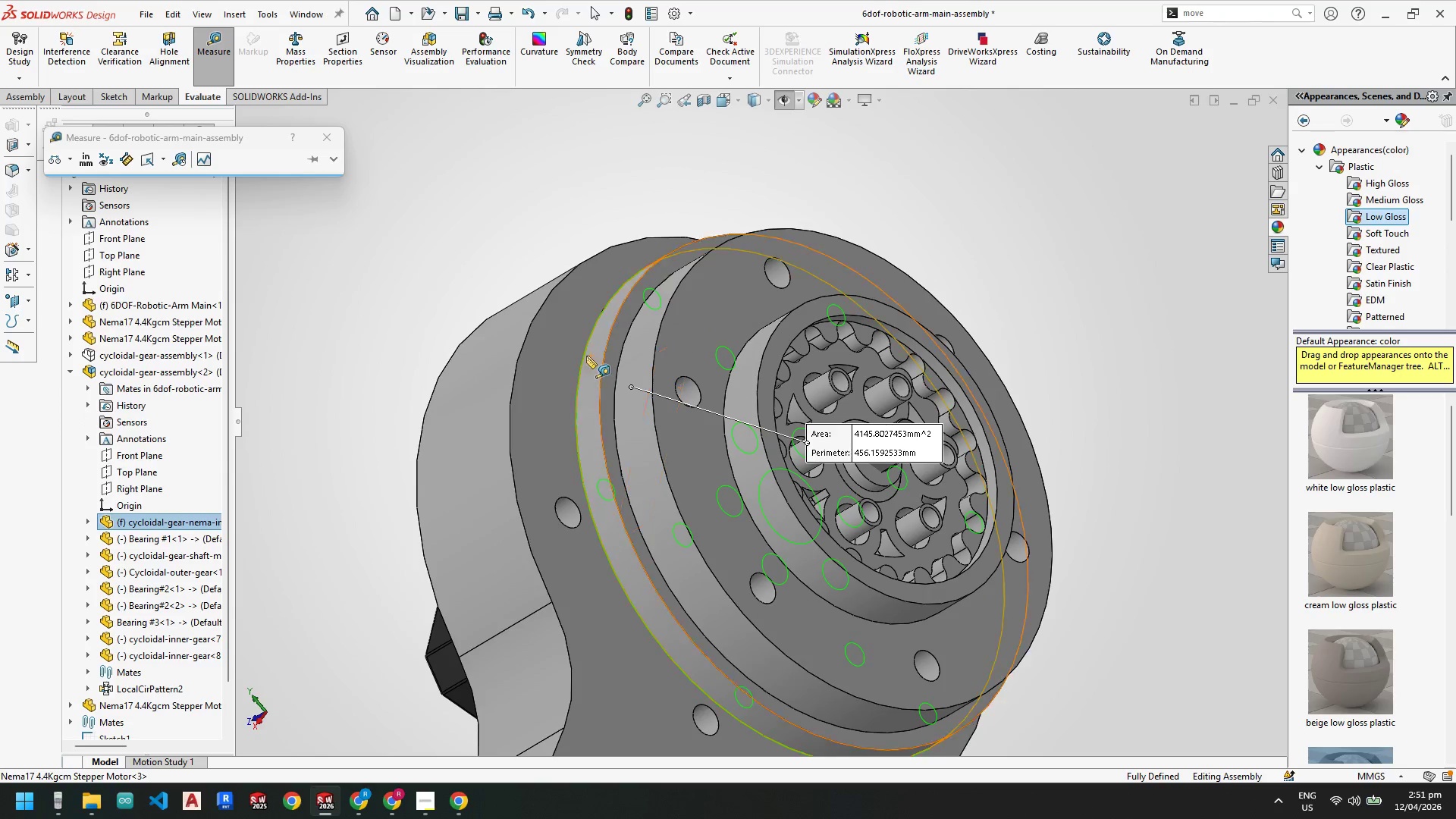 
left_click([563, 356])
 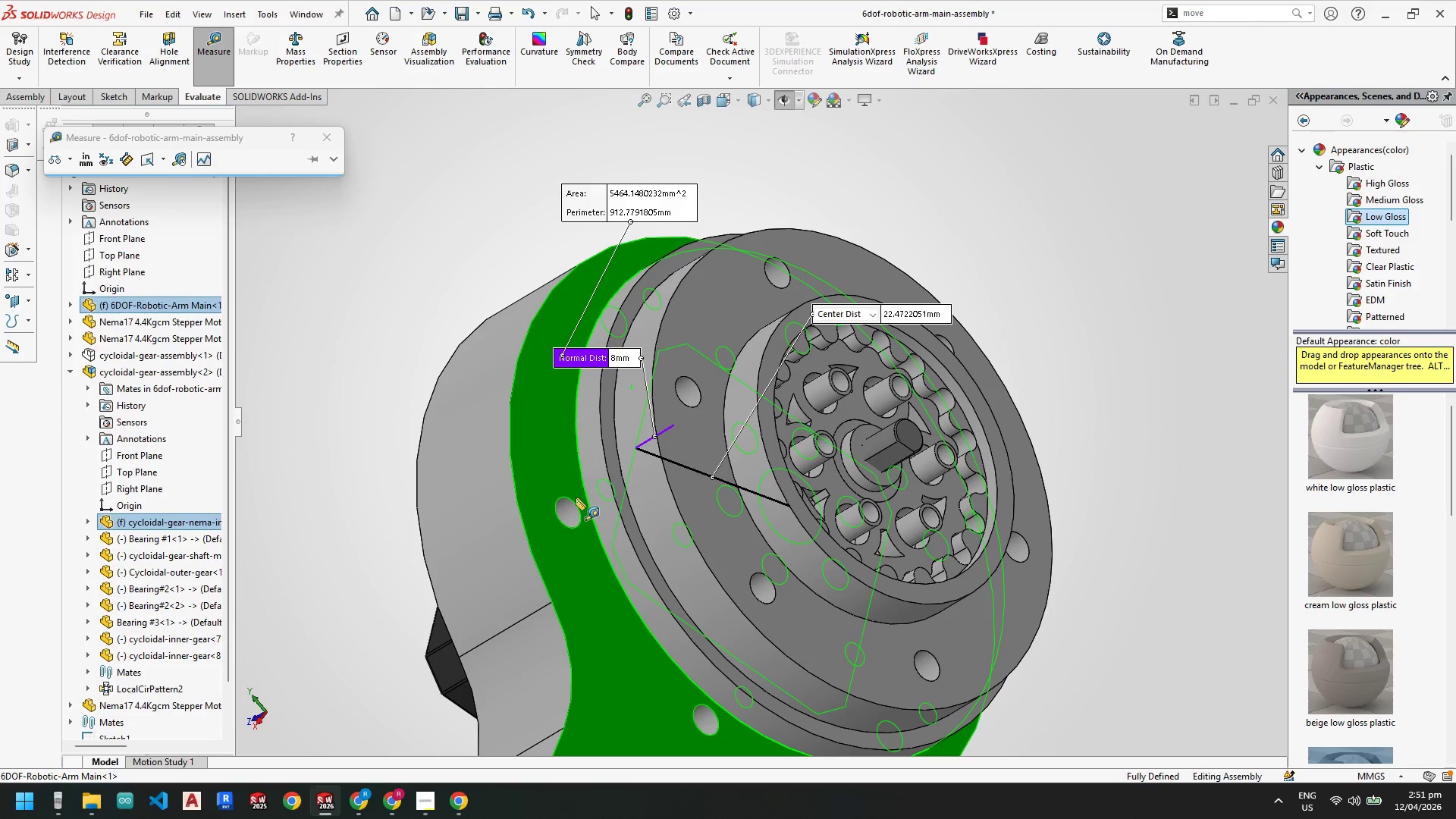 
scroll: coordinate [706, 521], scroll_direction: up, amount: 2.0
 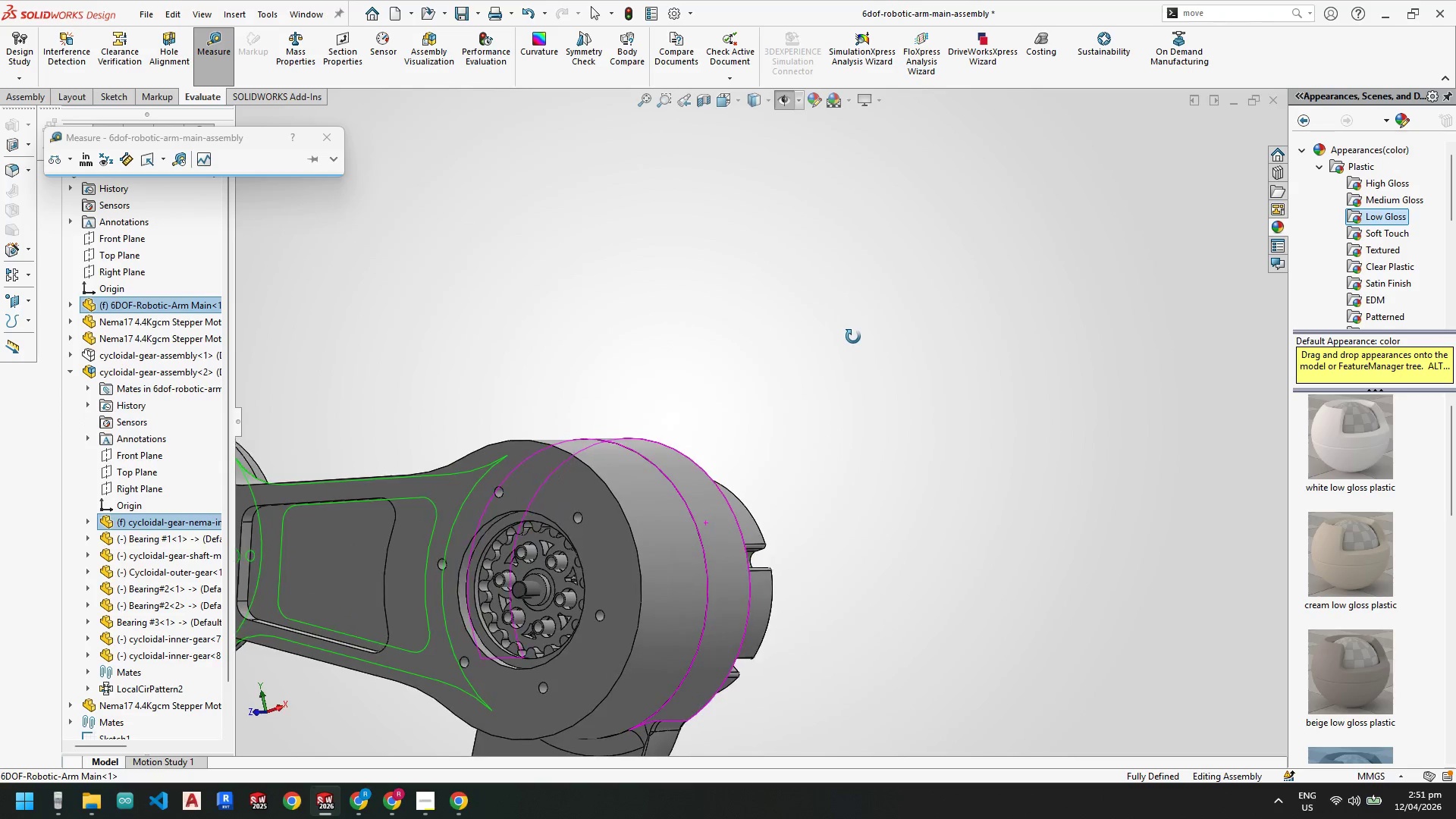 
key(Escape)
 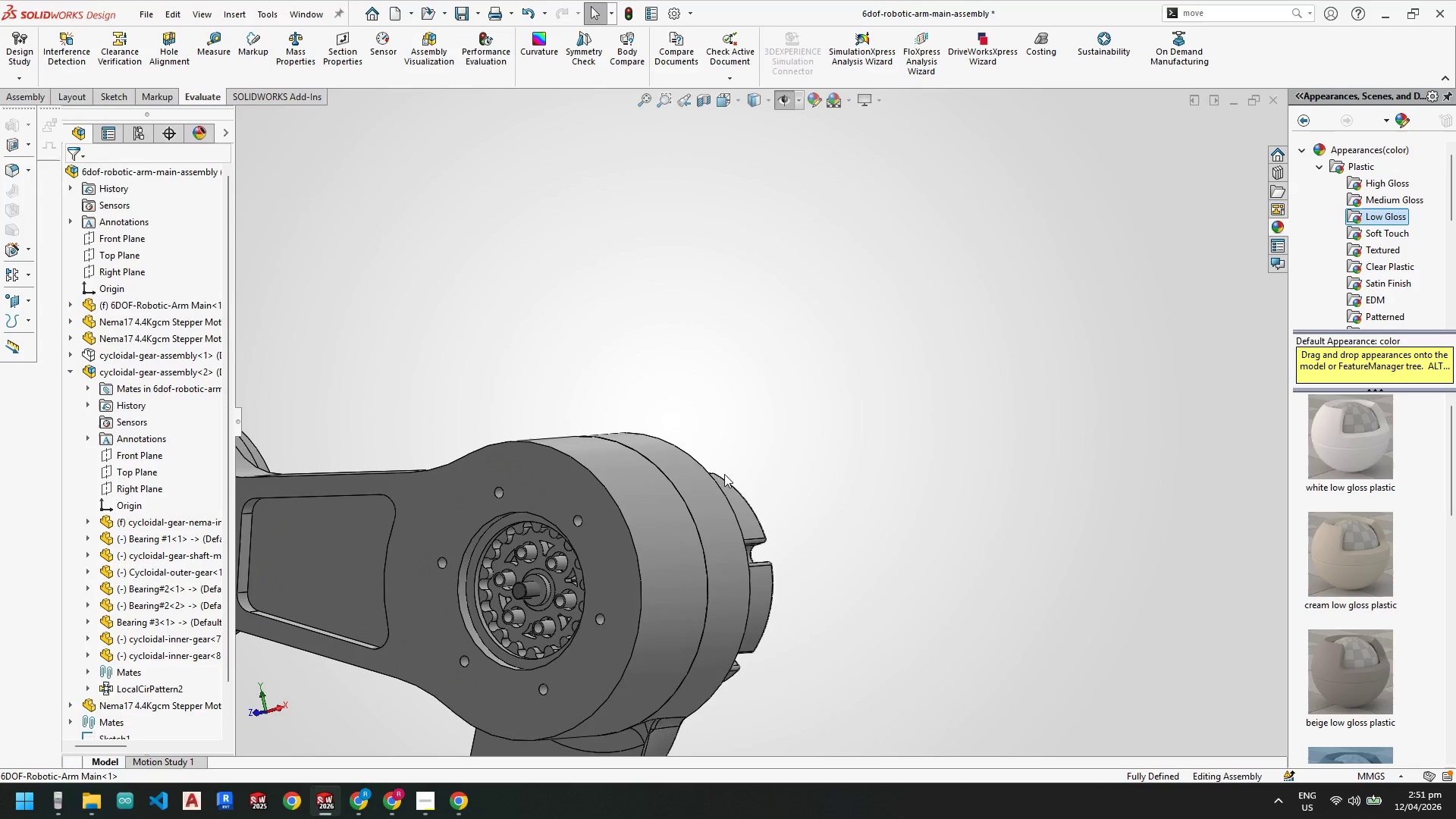 
key(Escape)
 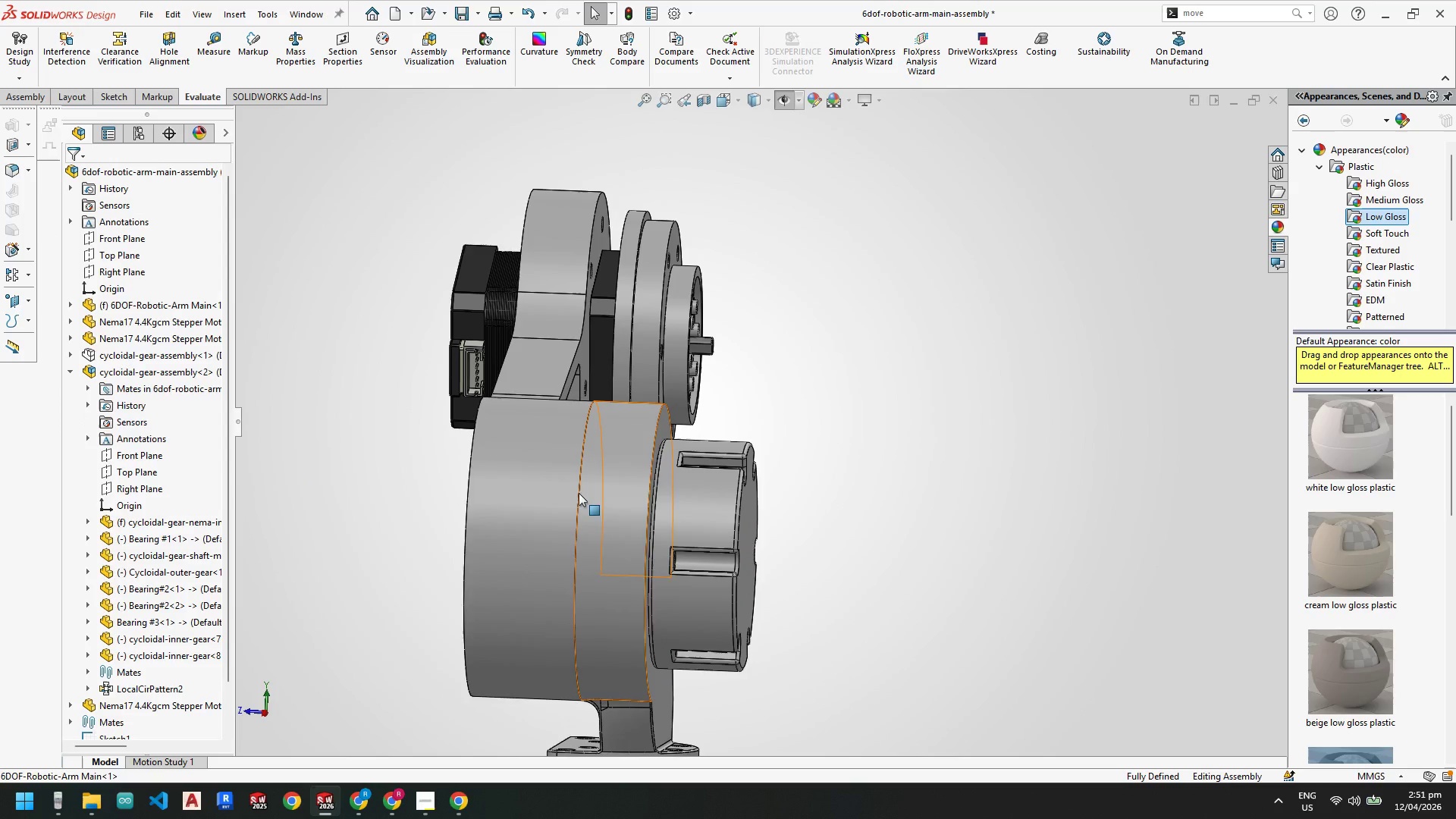 
right_click([532, 438])
 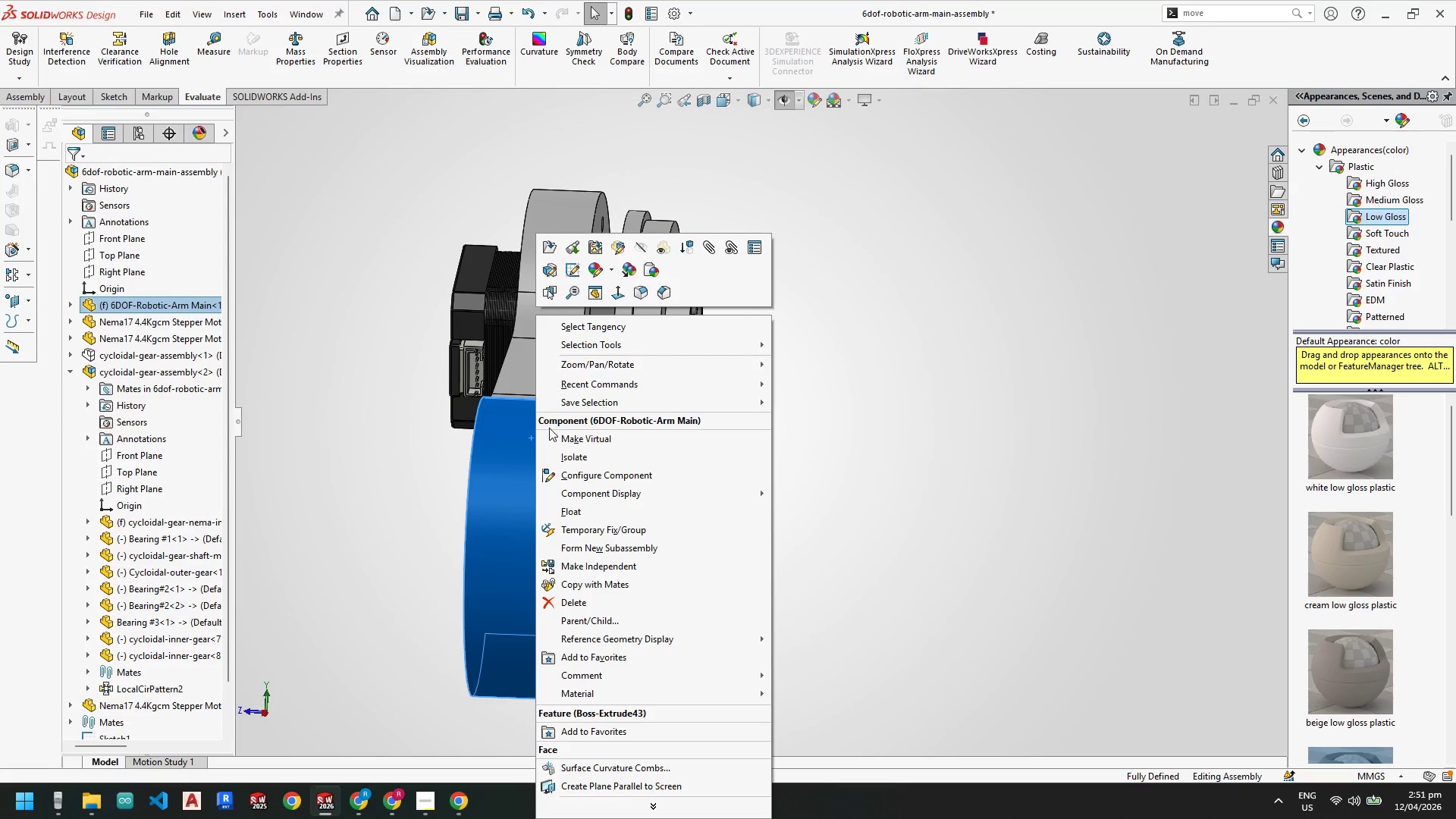 
key(Escape)
 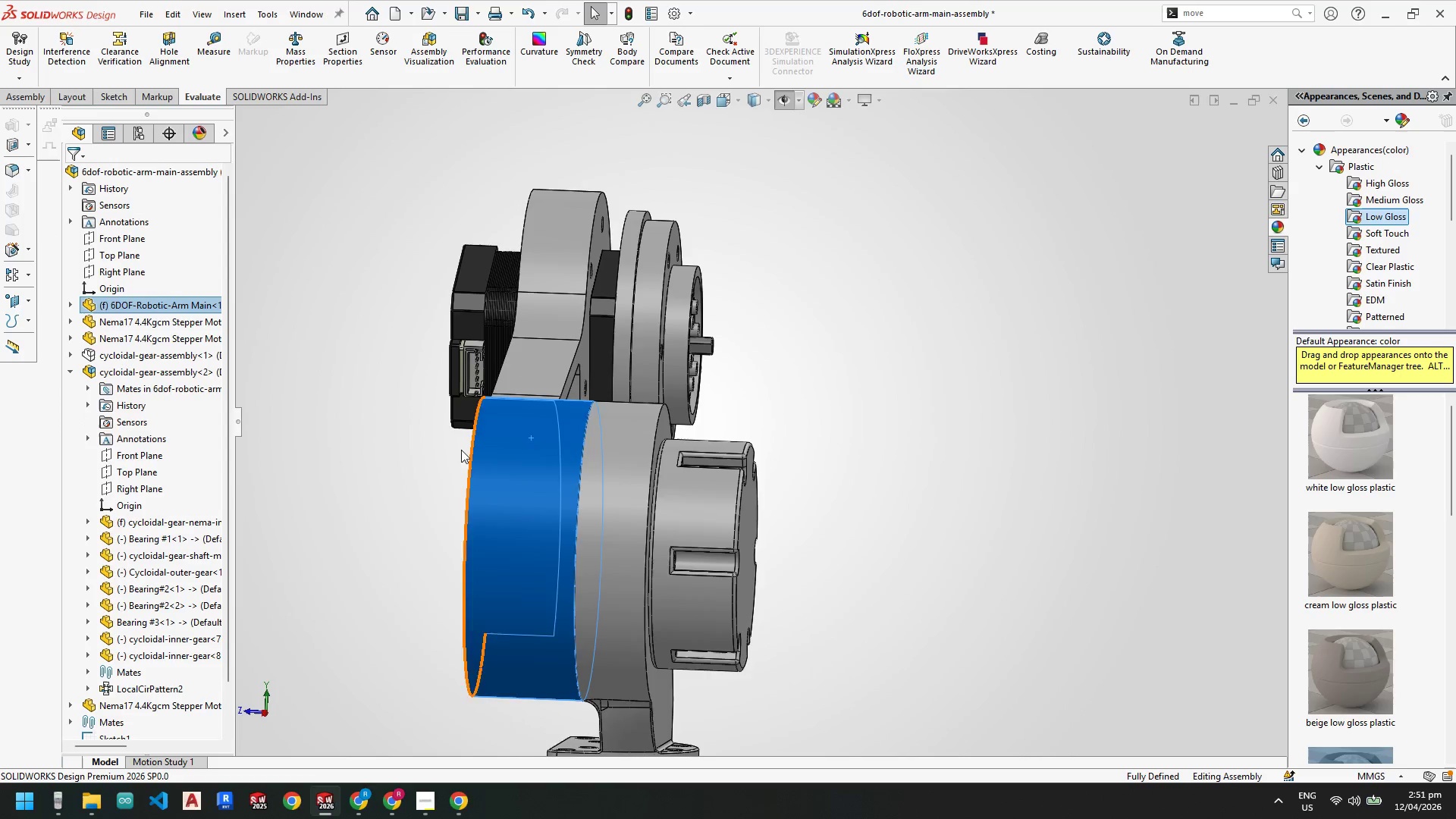 
scroll: coordinate [465, 452], scroll_direction: down, amount: 2.0
 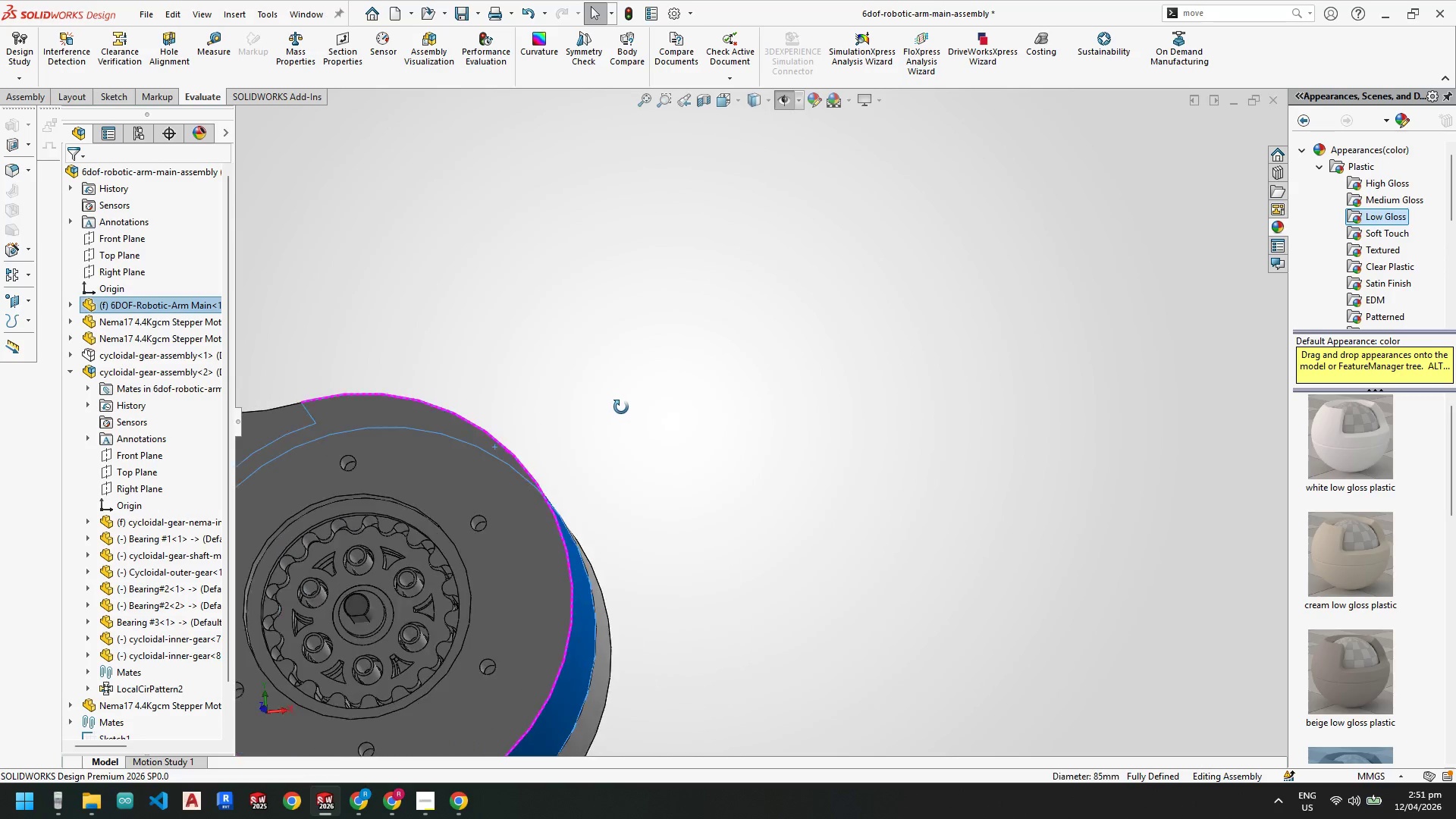 
key(Escape)
 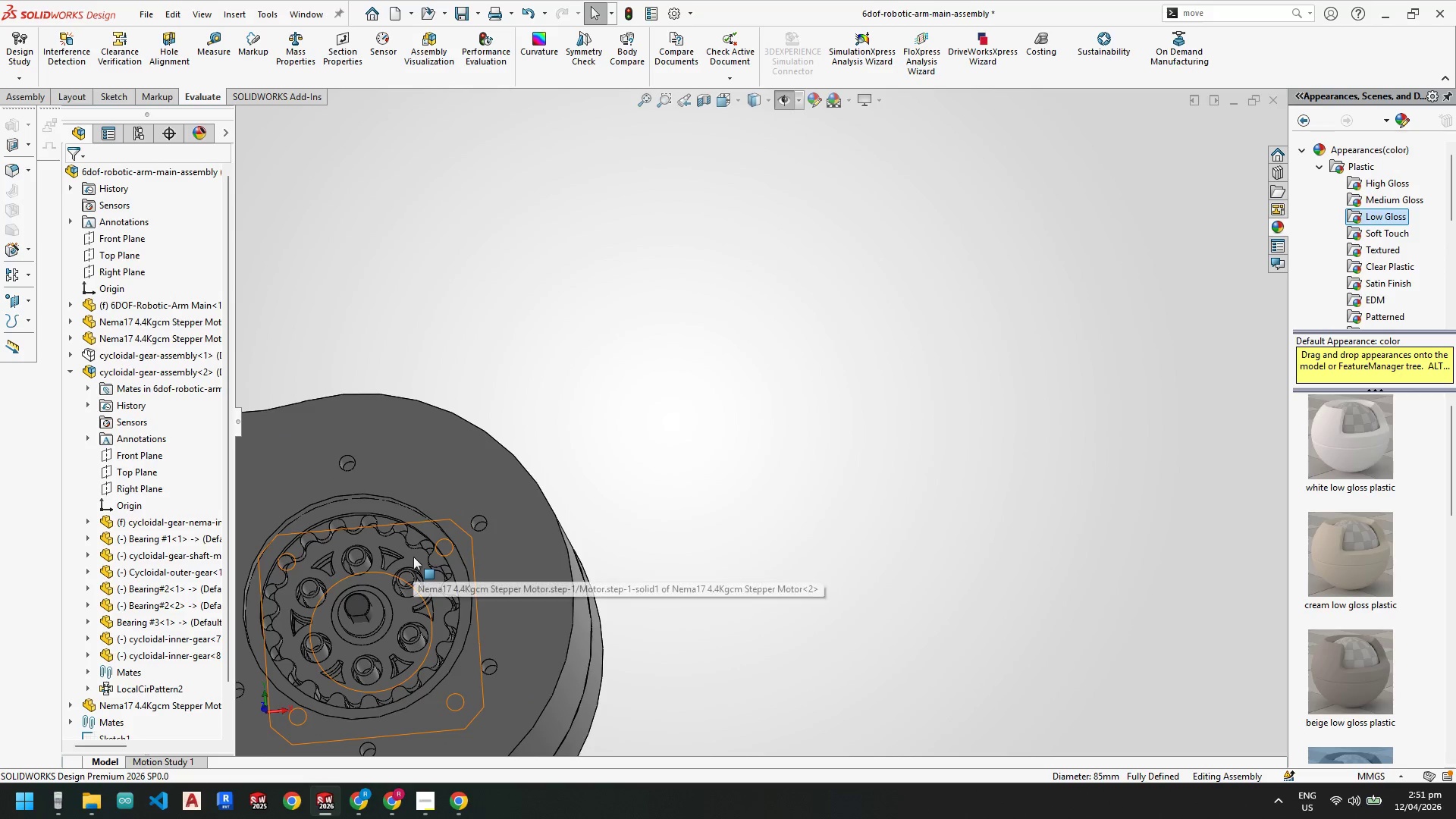 
left_click([413, 557])
 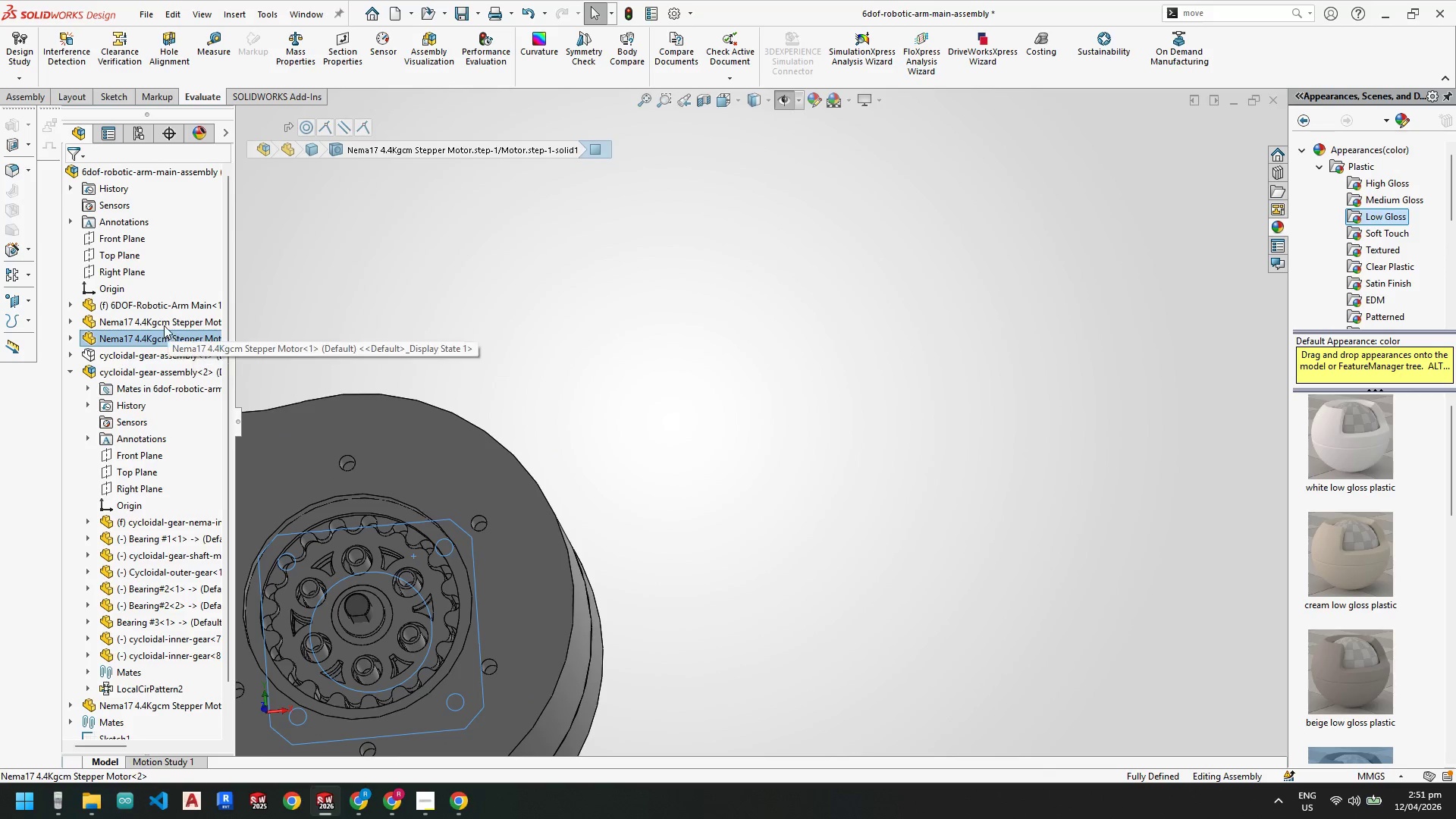 
left_click([161, 337])
 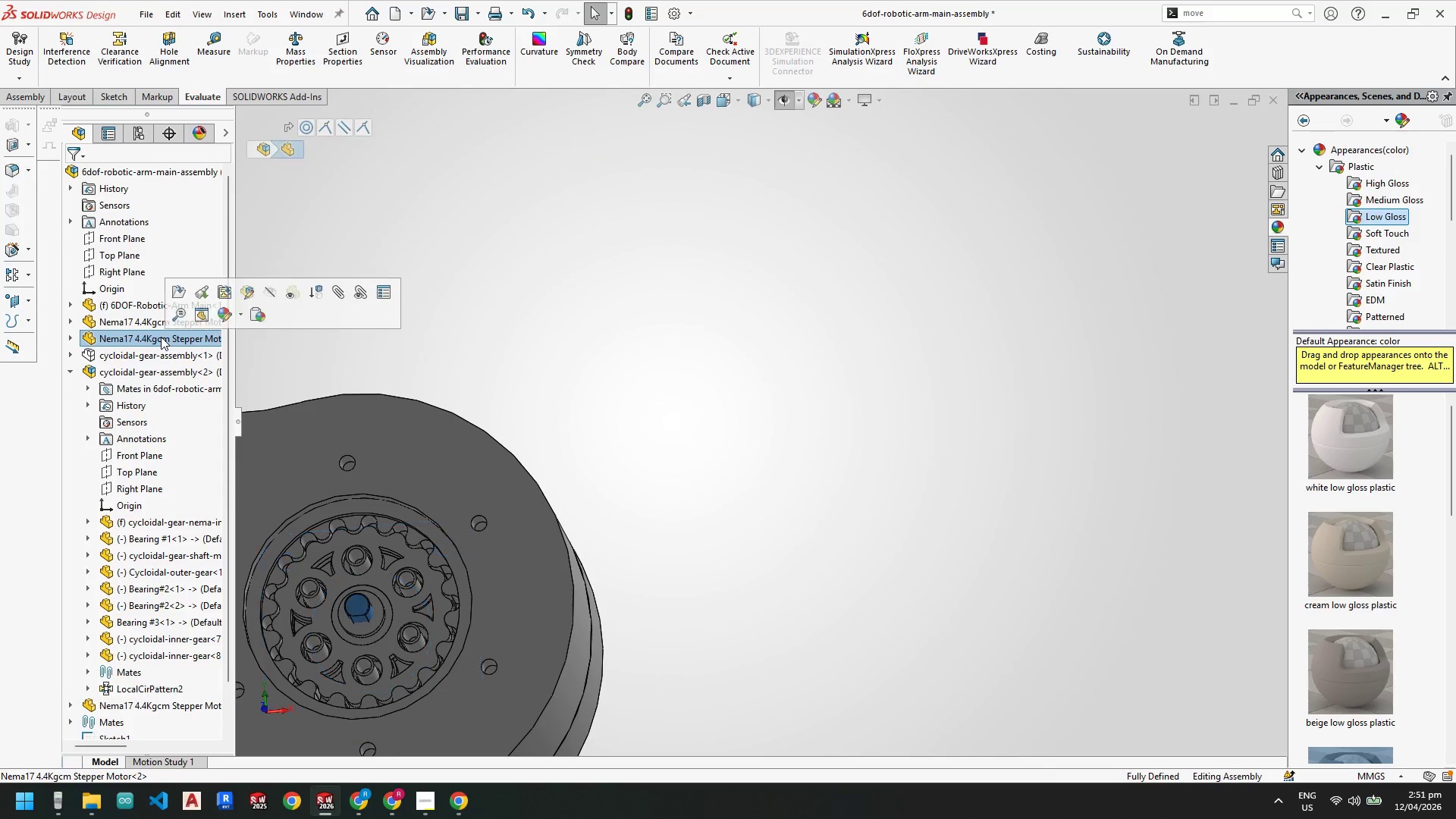 
right_click([161, 337])
 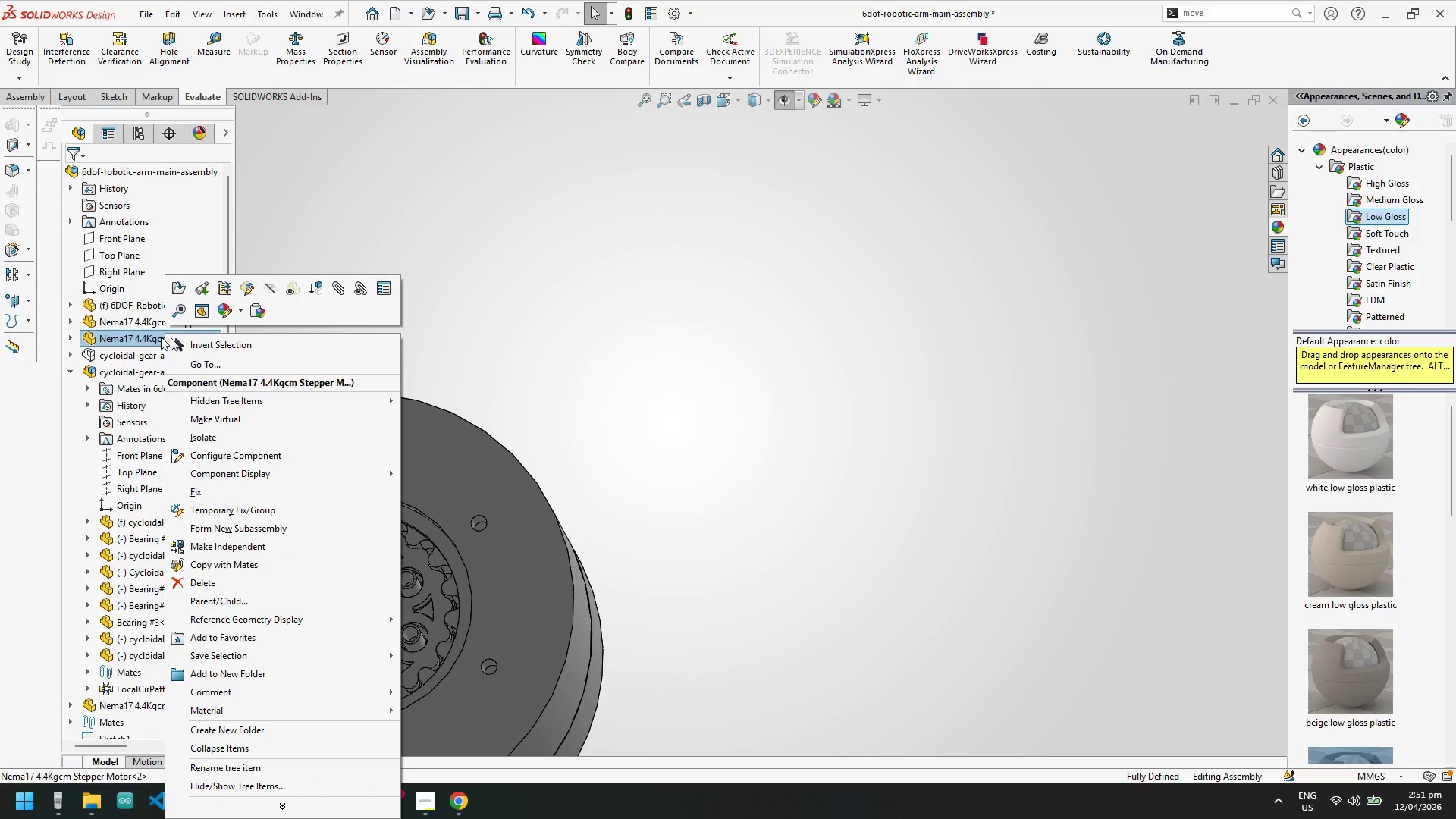 
key(Escape)
 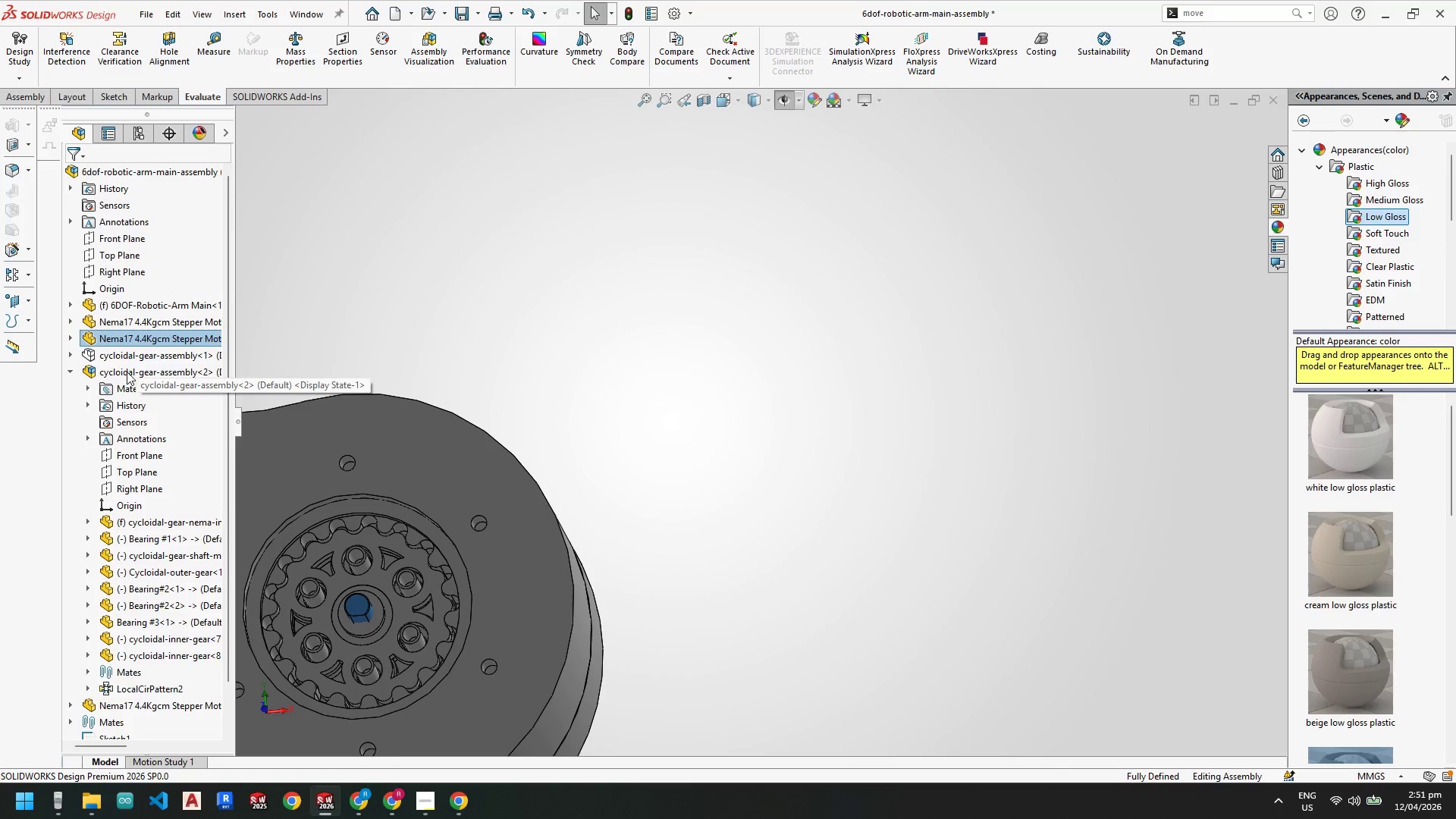 
left_click([127, 371])
 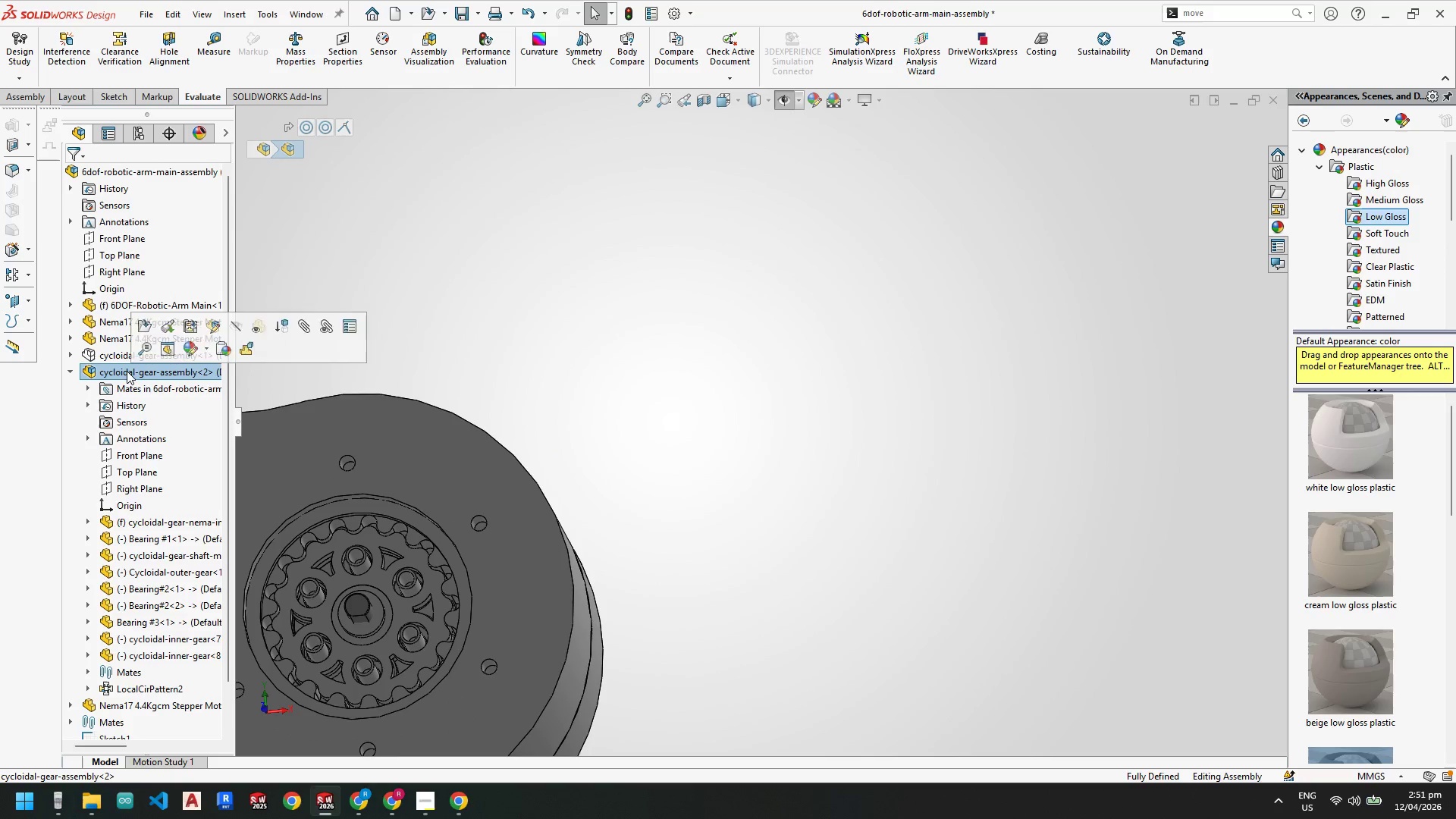 
right_click([127, 371])
 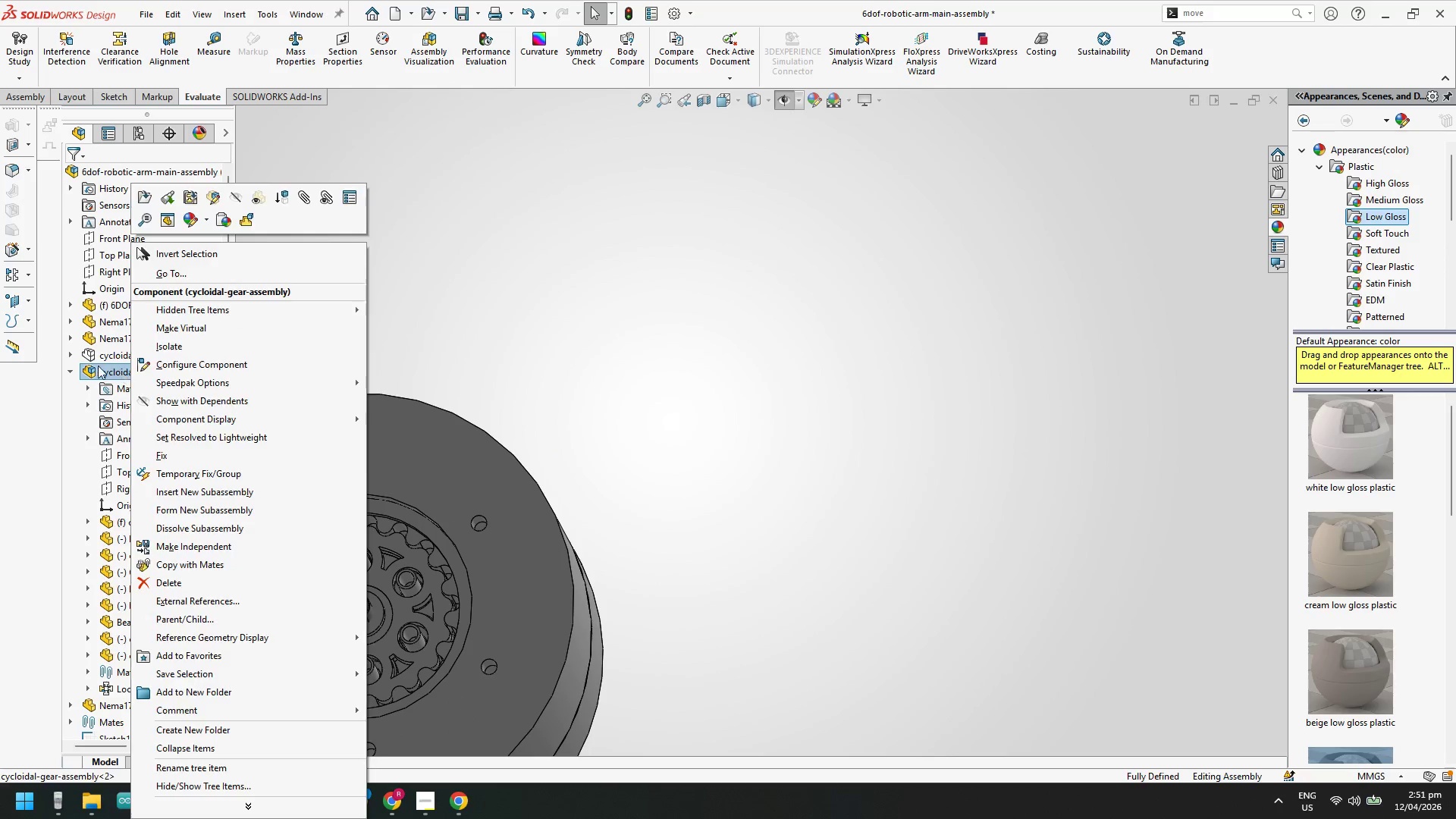 
key(Escape)
 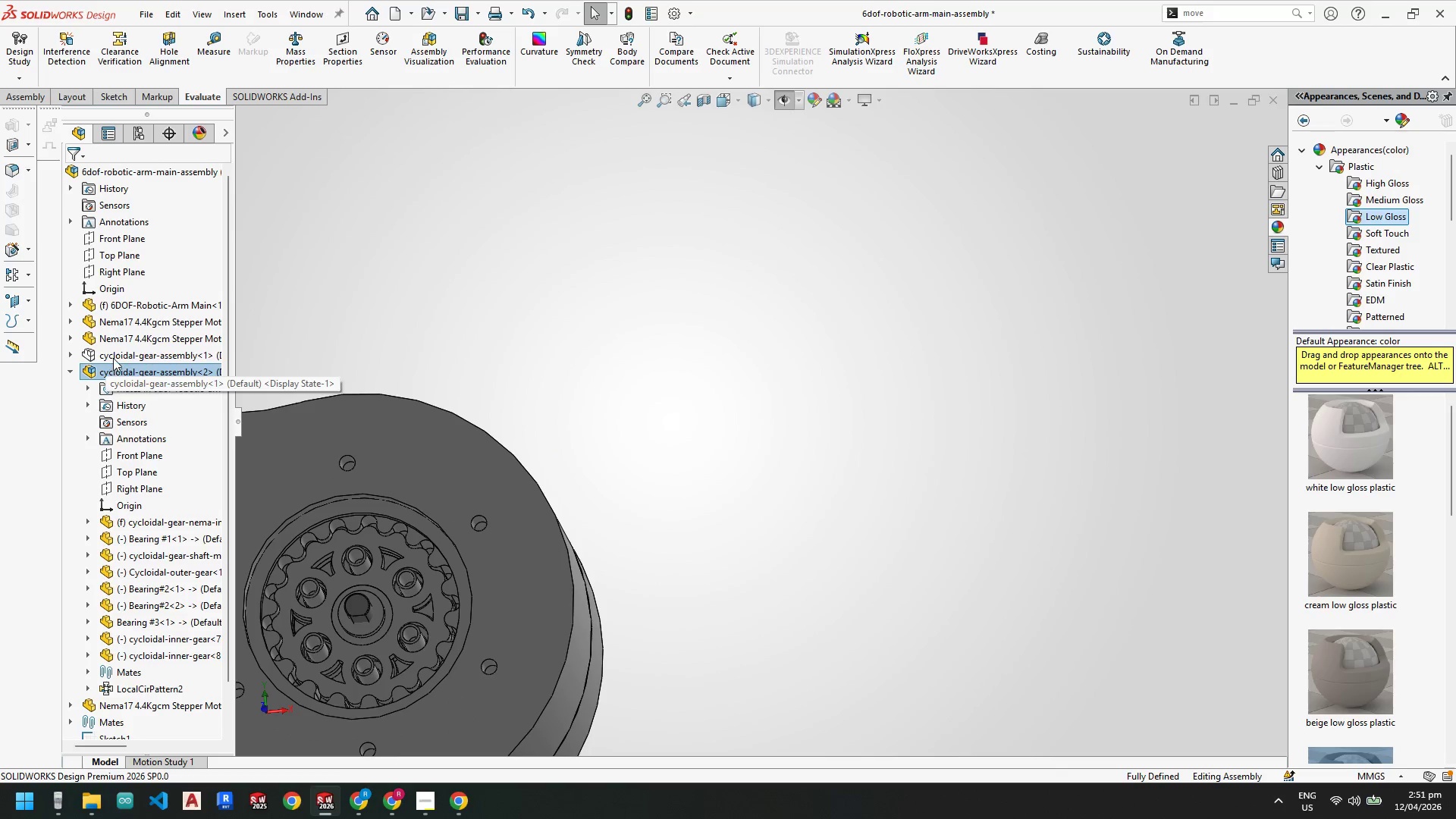 
left_click([113, 358])
 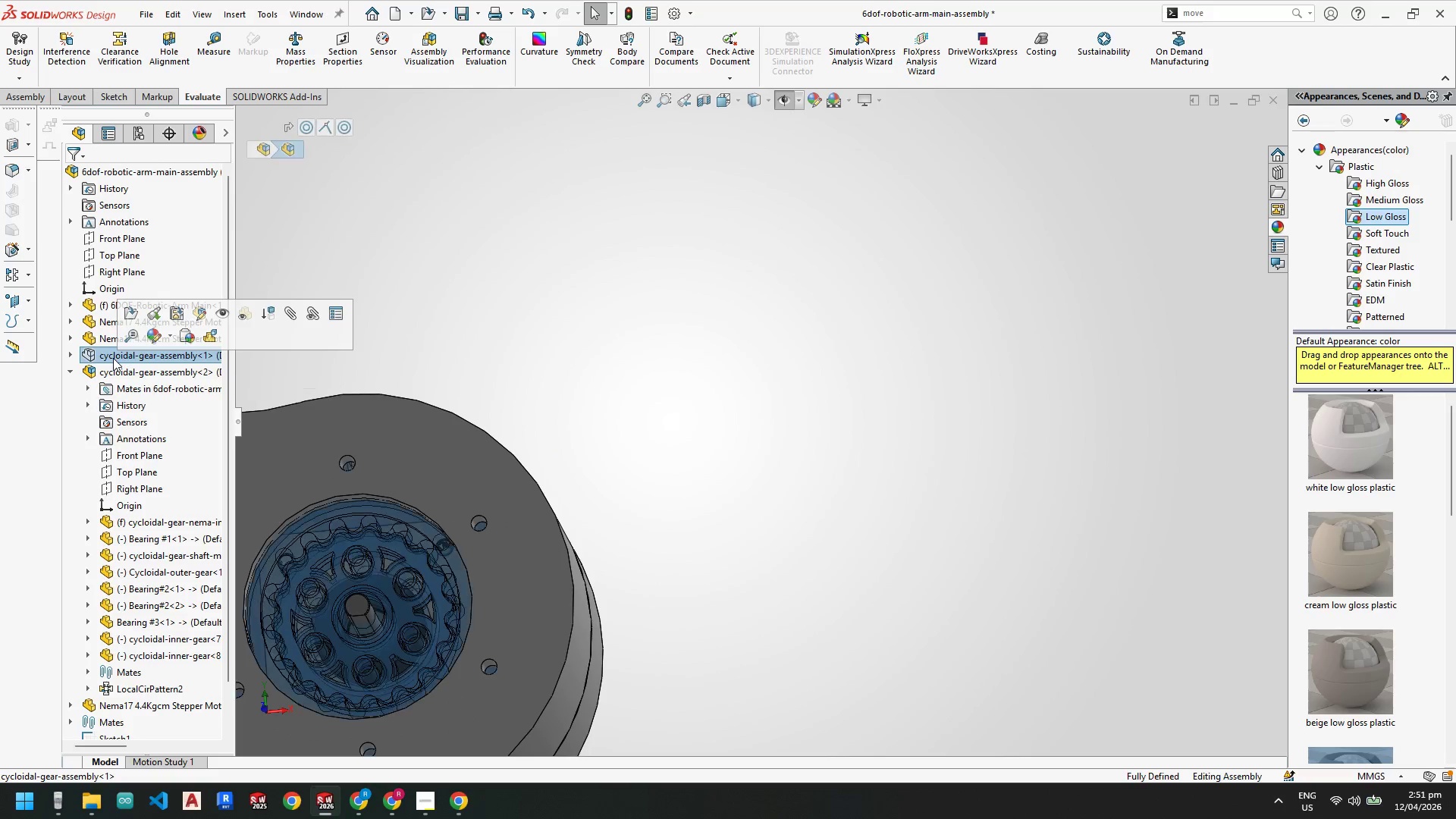 
right_click([113, 358])
 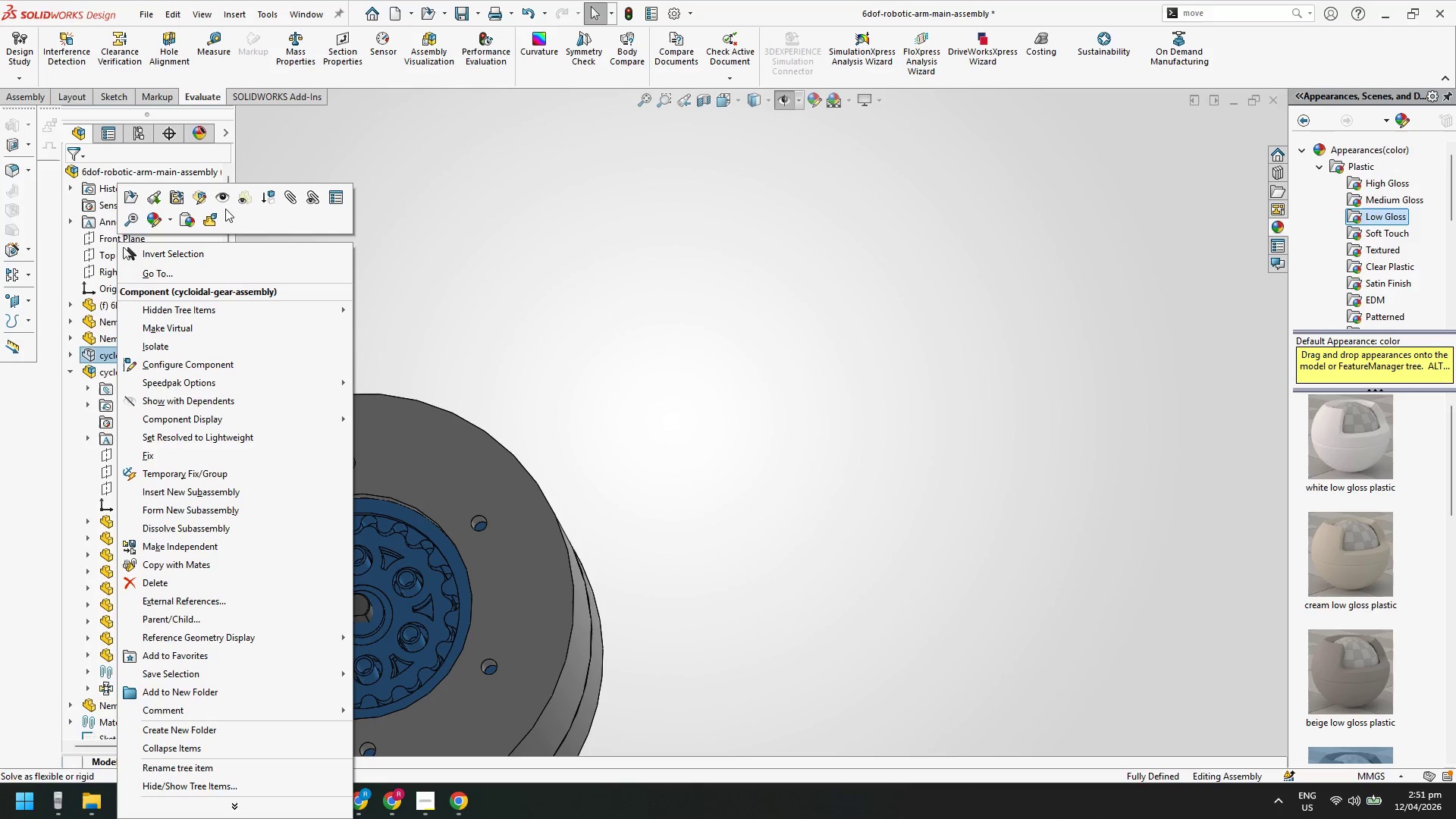 
left_click([224, 202])
 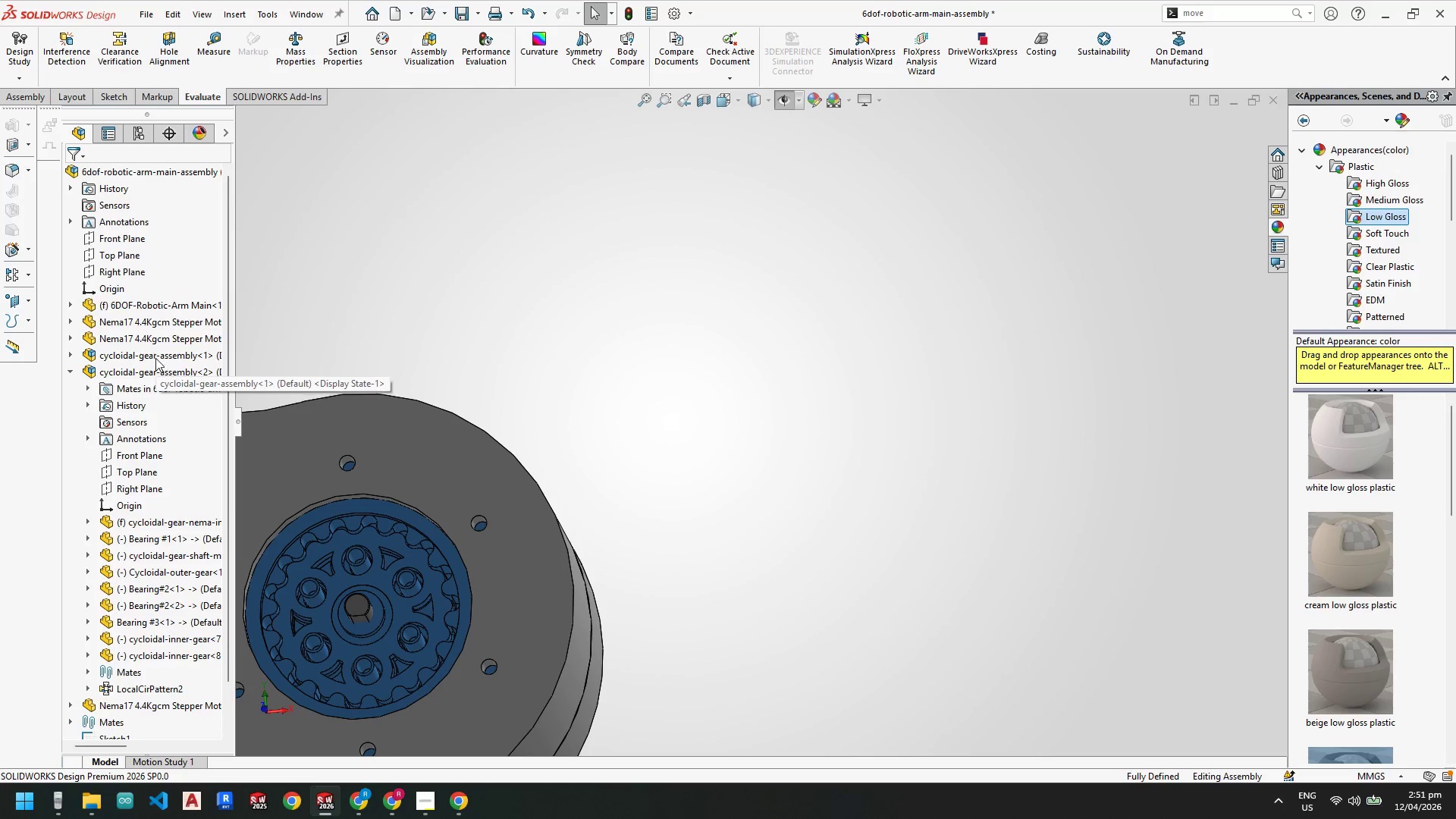 
right_click([155, 355])
 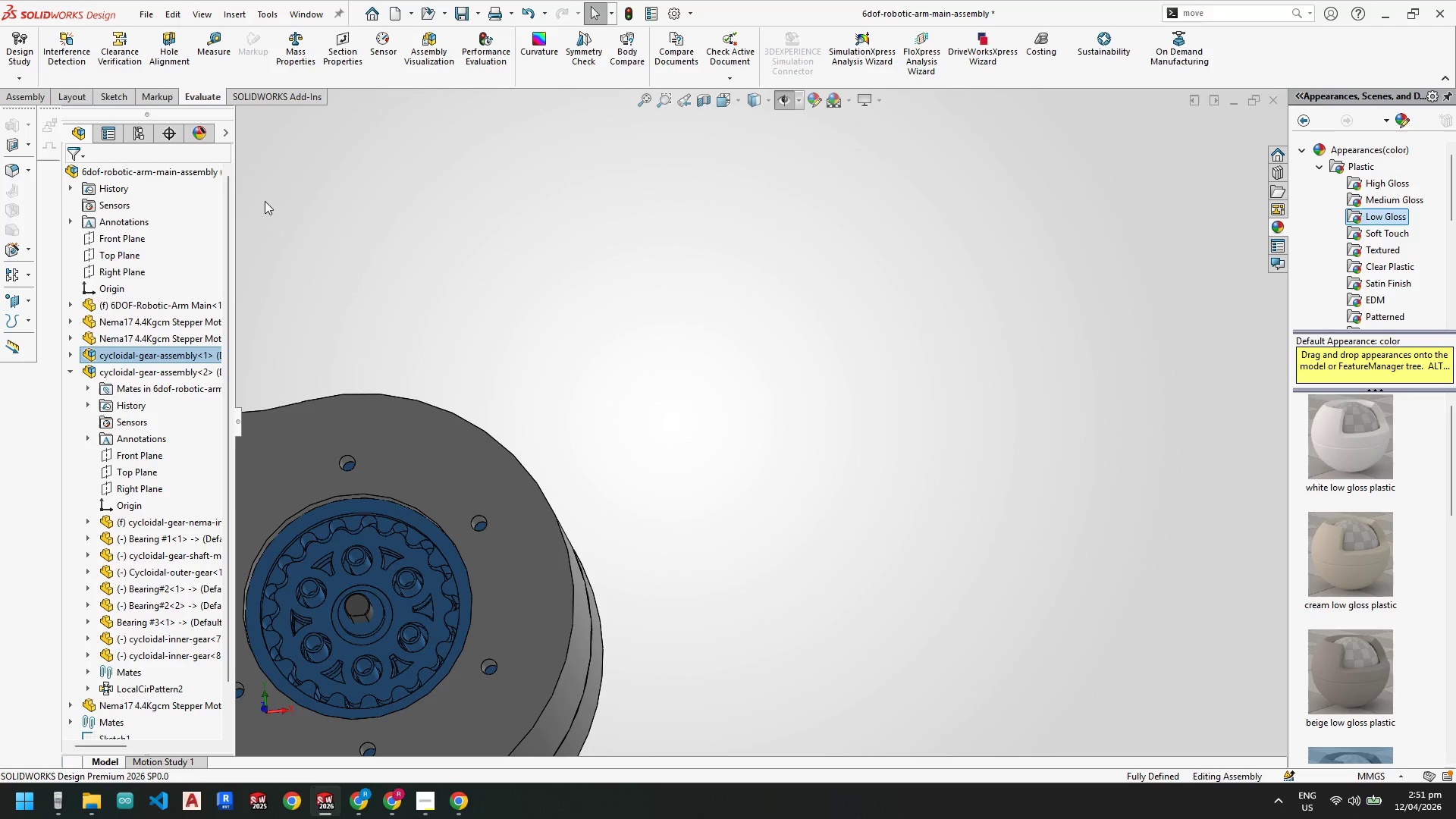 
double_click([755, 450])
 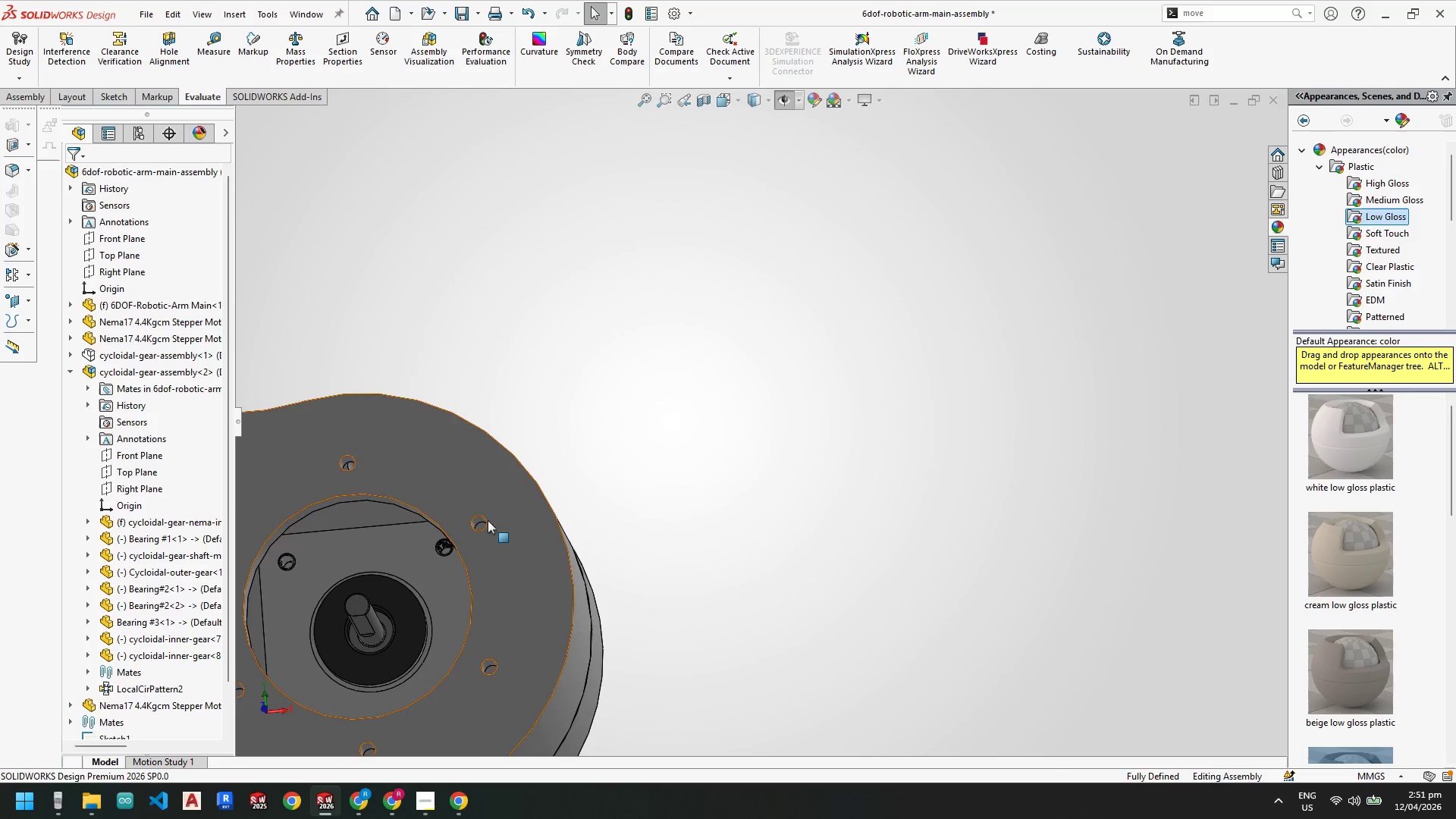 
scroll: coordinate [382, 540], scroll_direction: down, amount: 3.0
 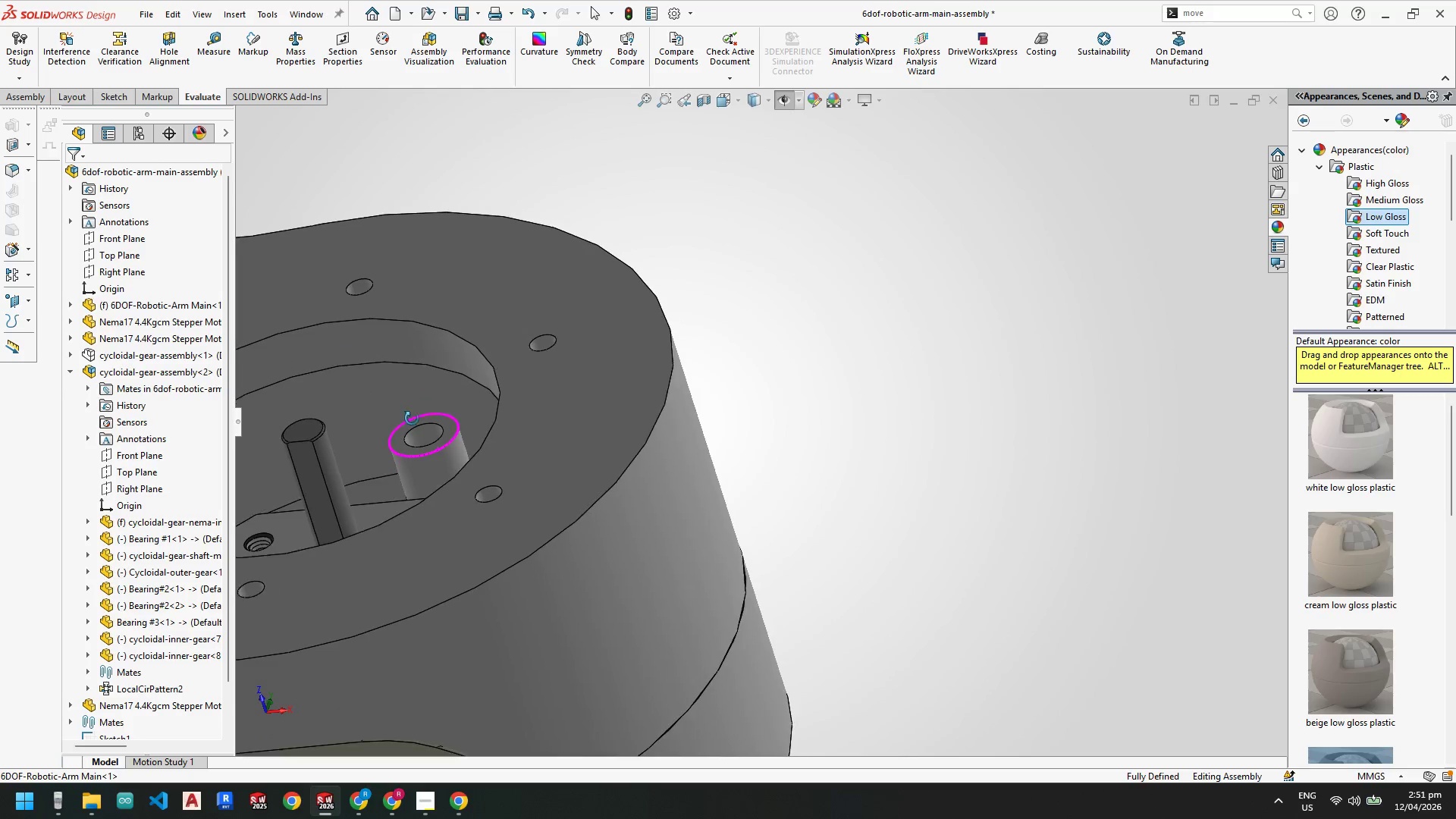 
scroll: coordinate [625, 497], scroll_direction: up, amount: 4.0
 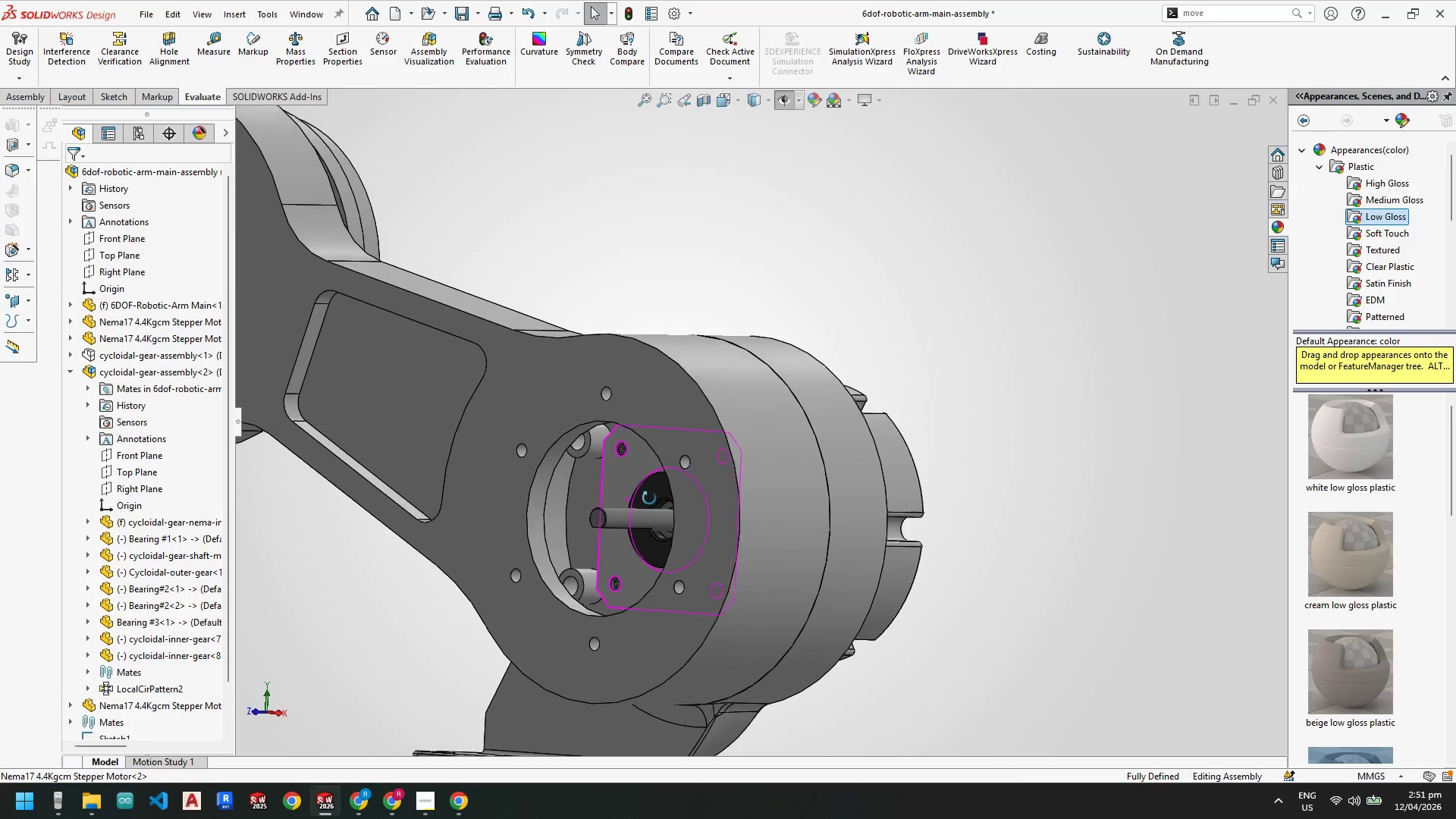 
scroll: coordinate [614, 514], scroll_direction: down, amount: 1.0
 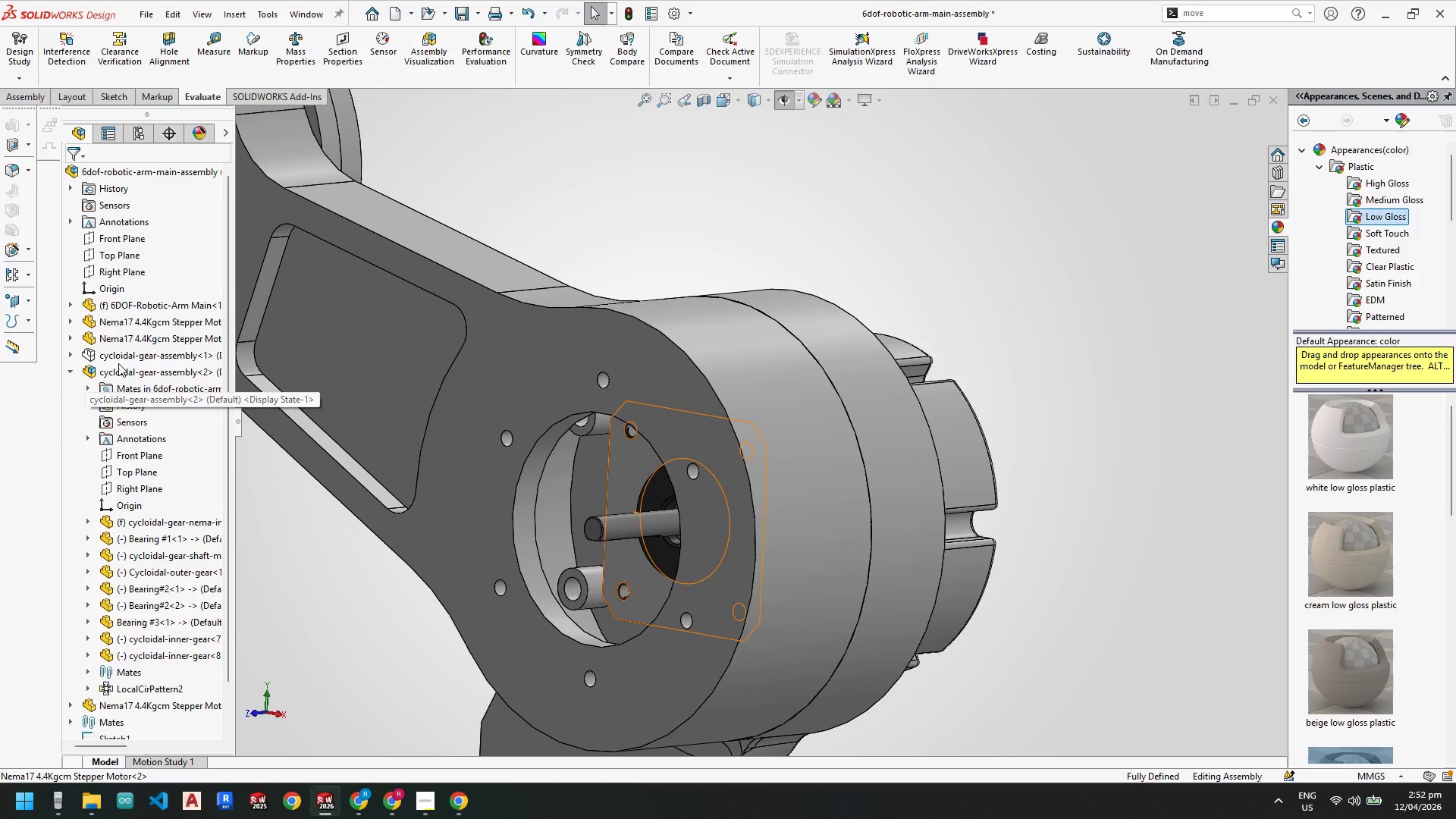 
right_click([123, 355])
 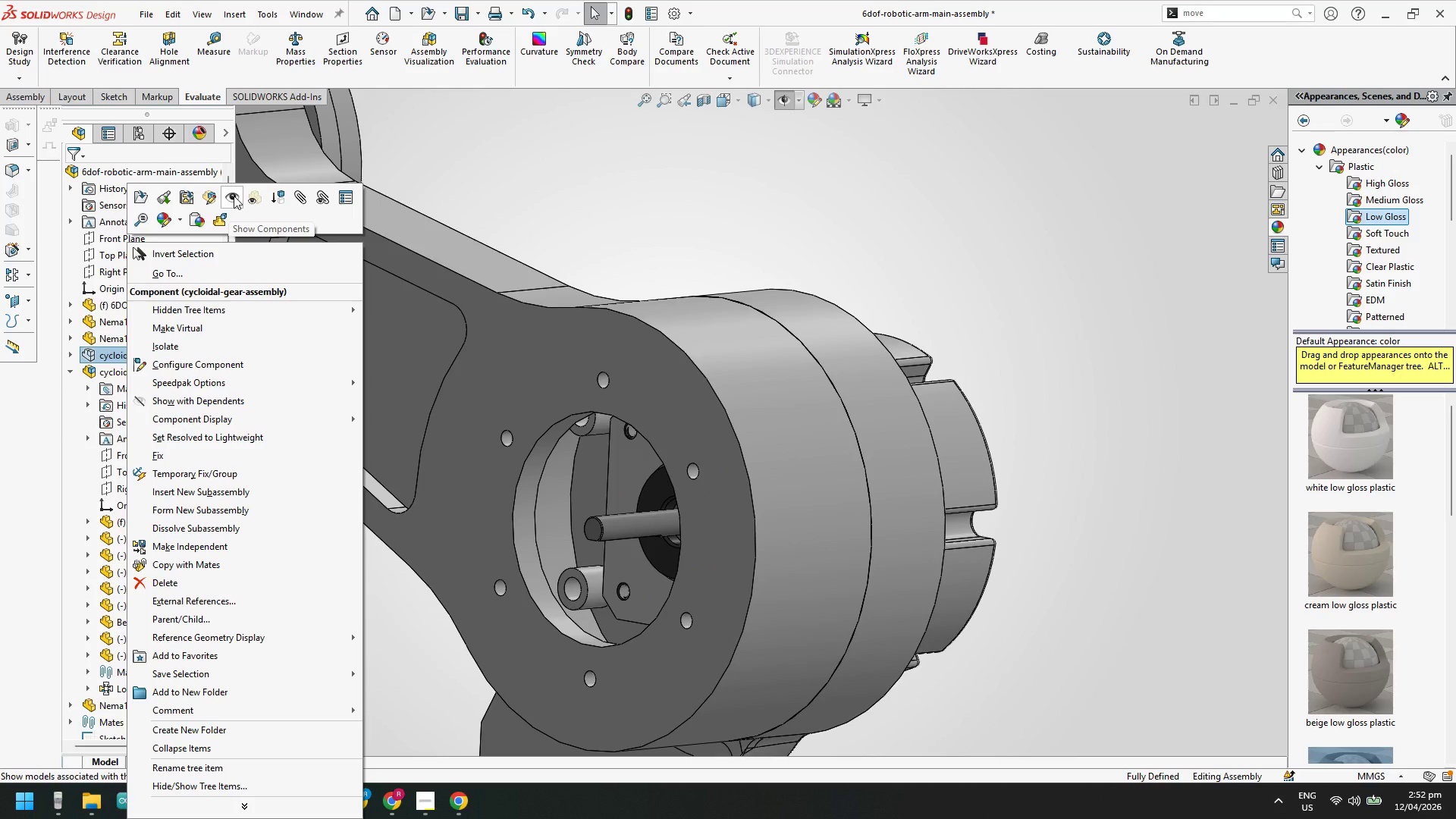 
left_click([234, 196])
 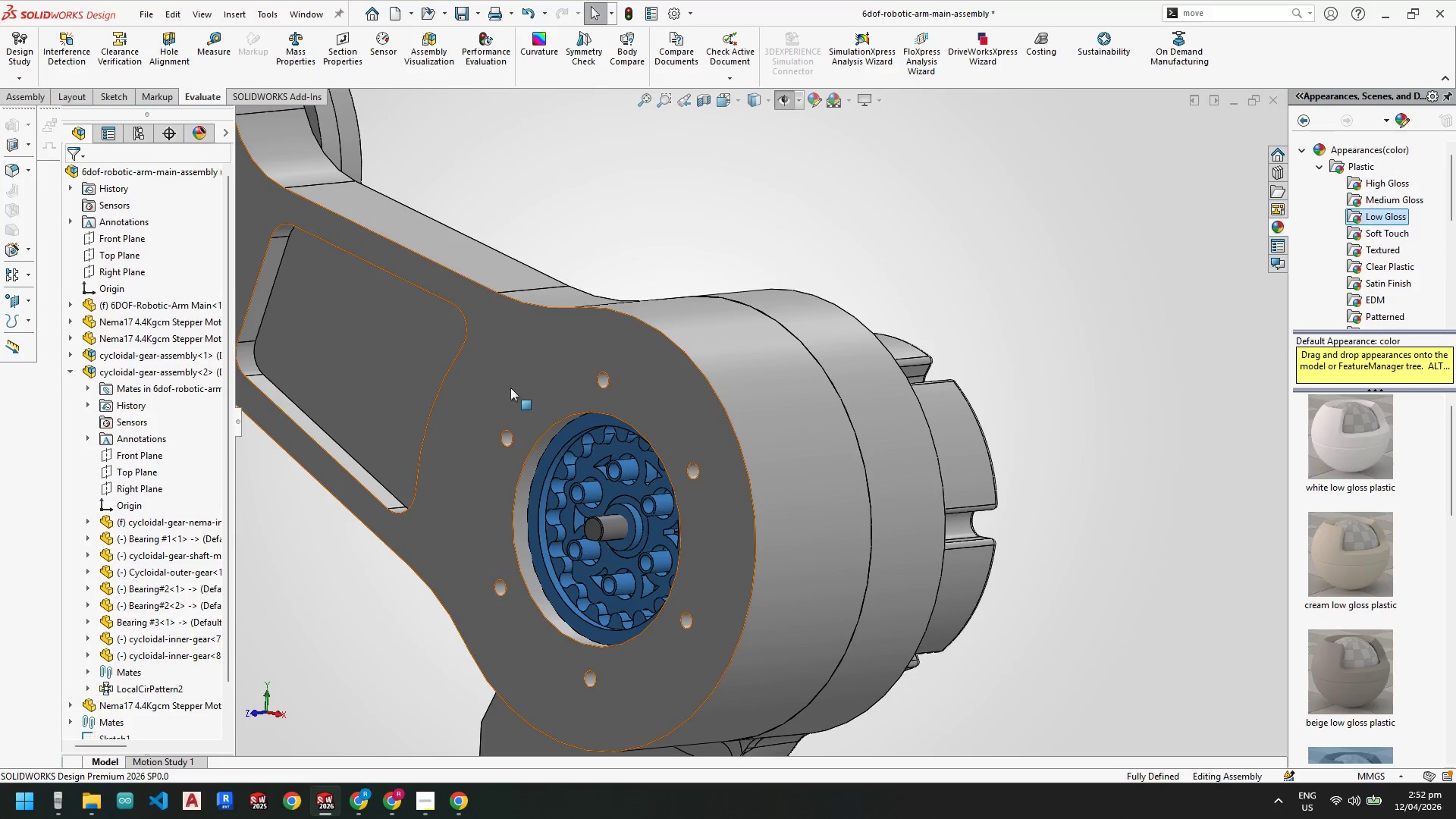 
scroll: coordinate [624, 350], scroll_direction: up, amount: 4.0
 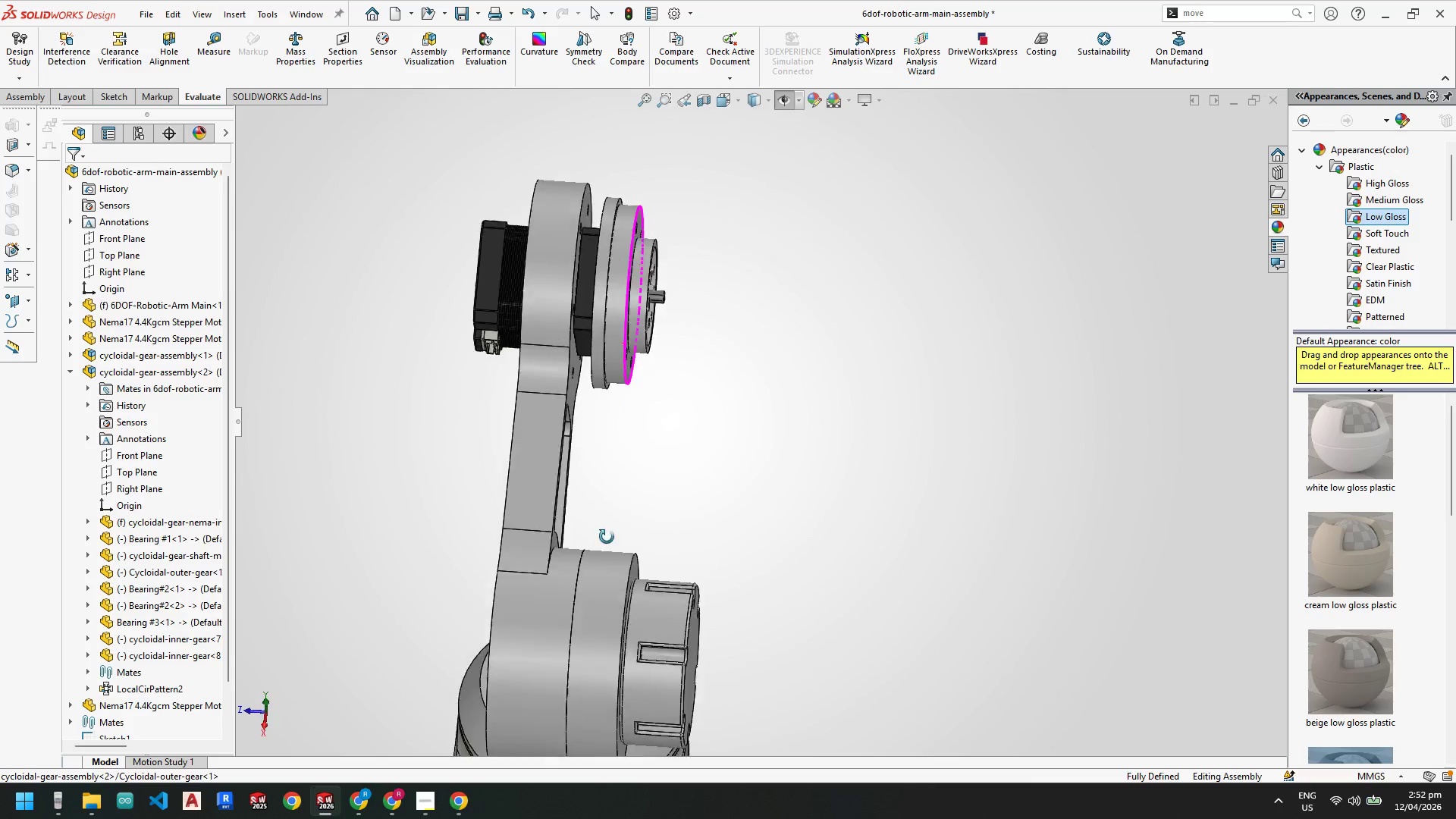 
key(Space)
 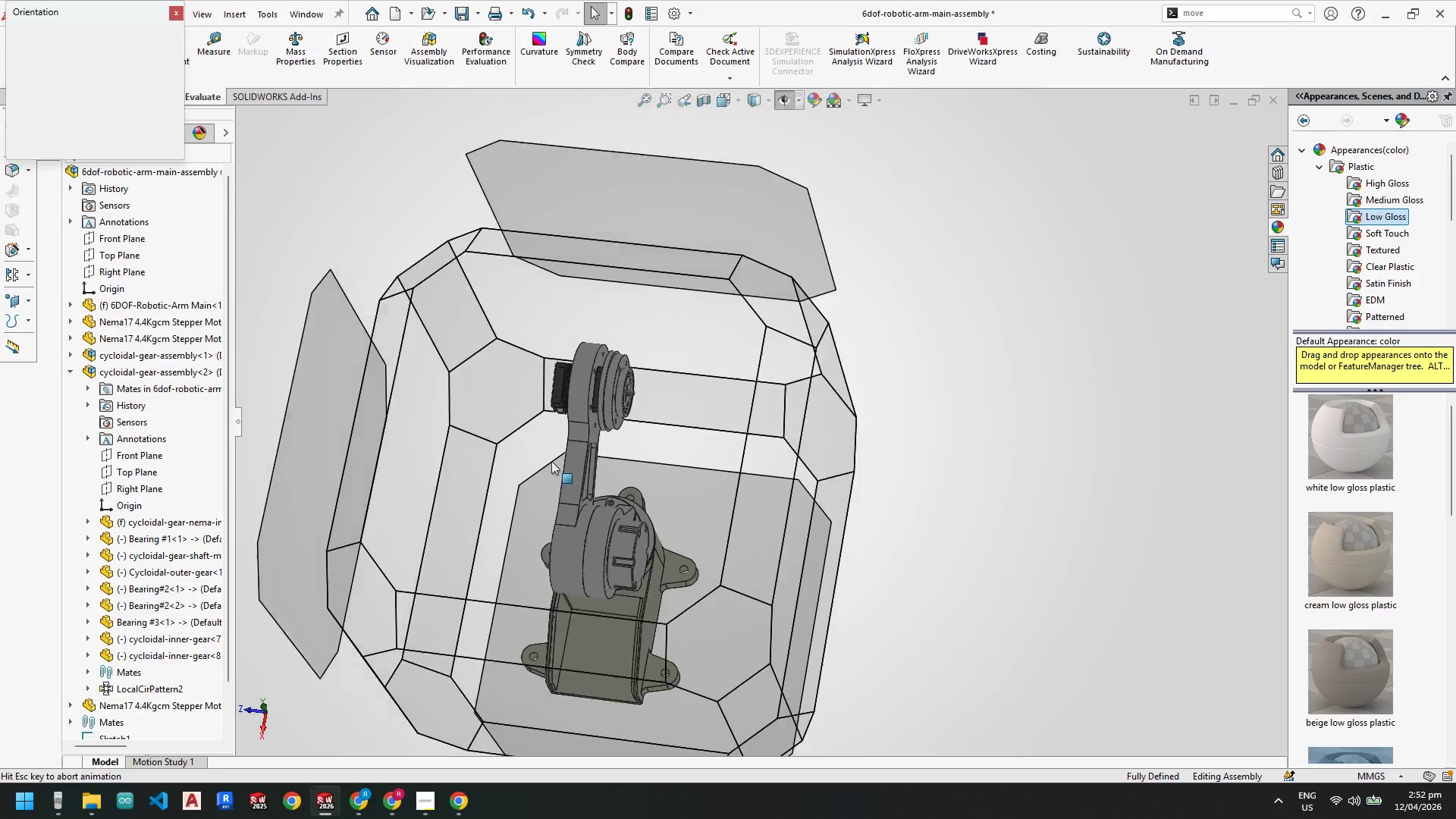 
left_click([548, 461])
 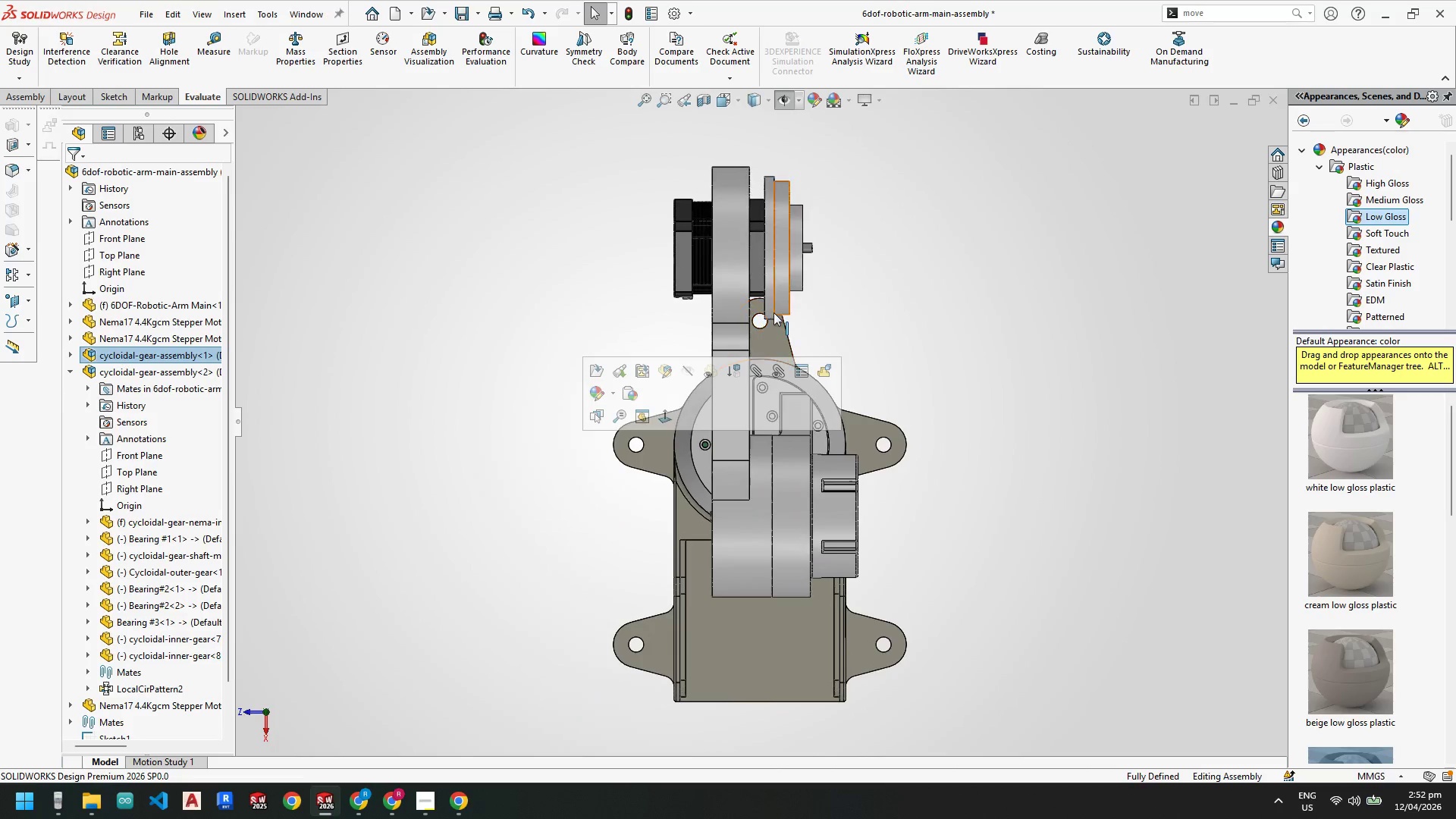 
scroll: coordinate [767, 298], scroll_direction: down, amount: 1.0
 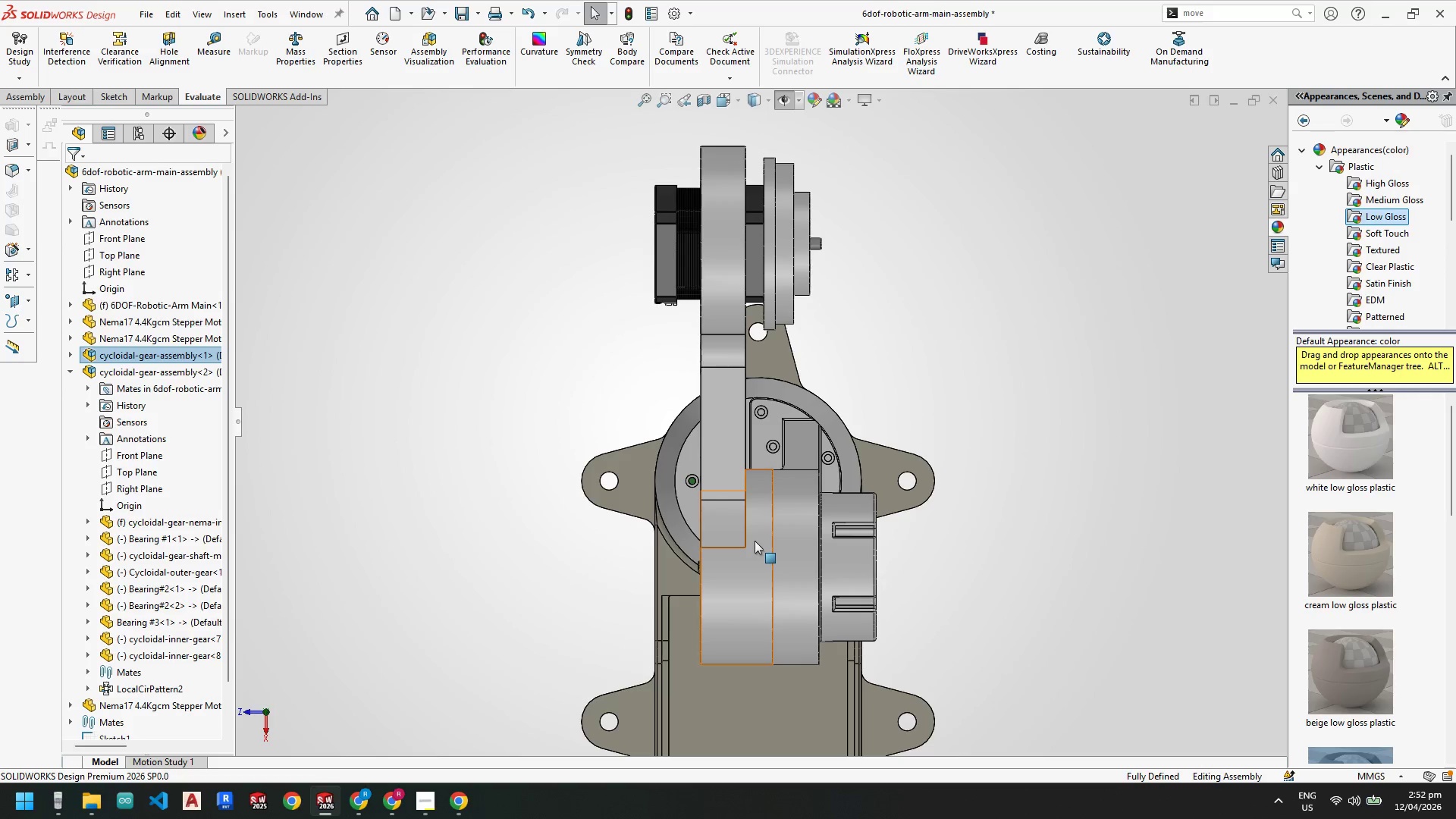 
wait(6.05)
 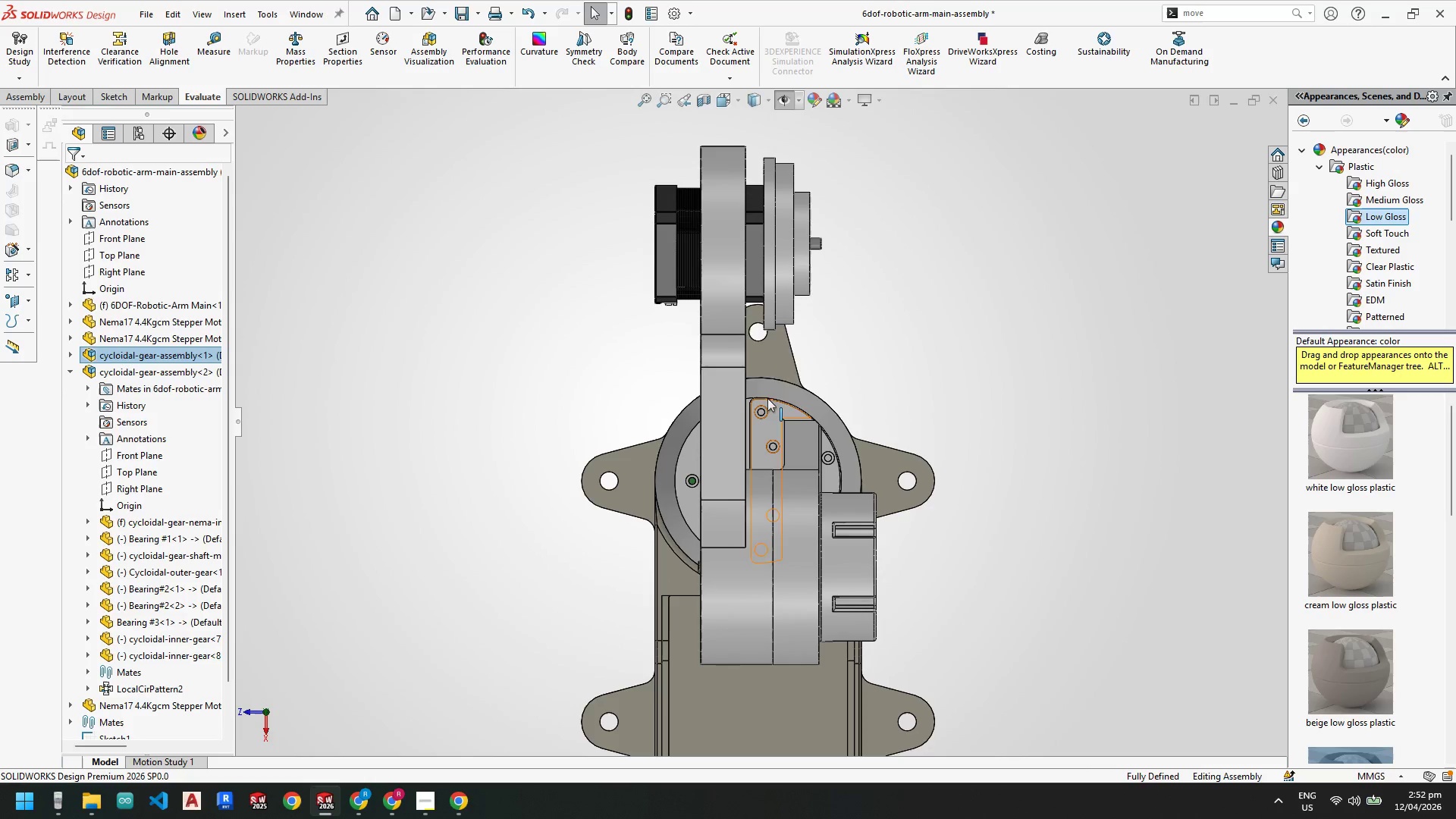 
scroll: coordinate [758, 544], scroll_direction: down, amount: 2.0
 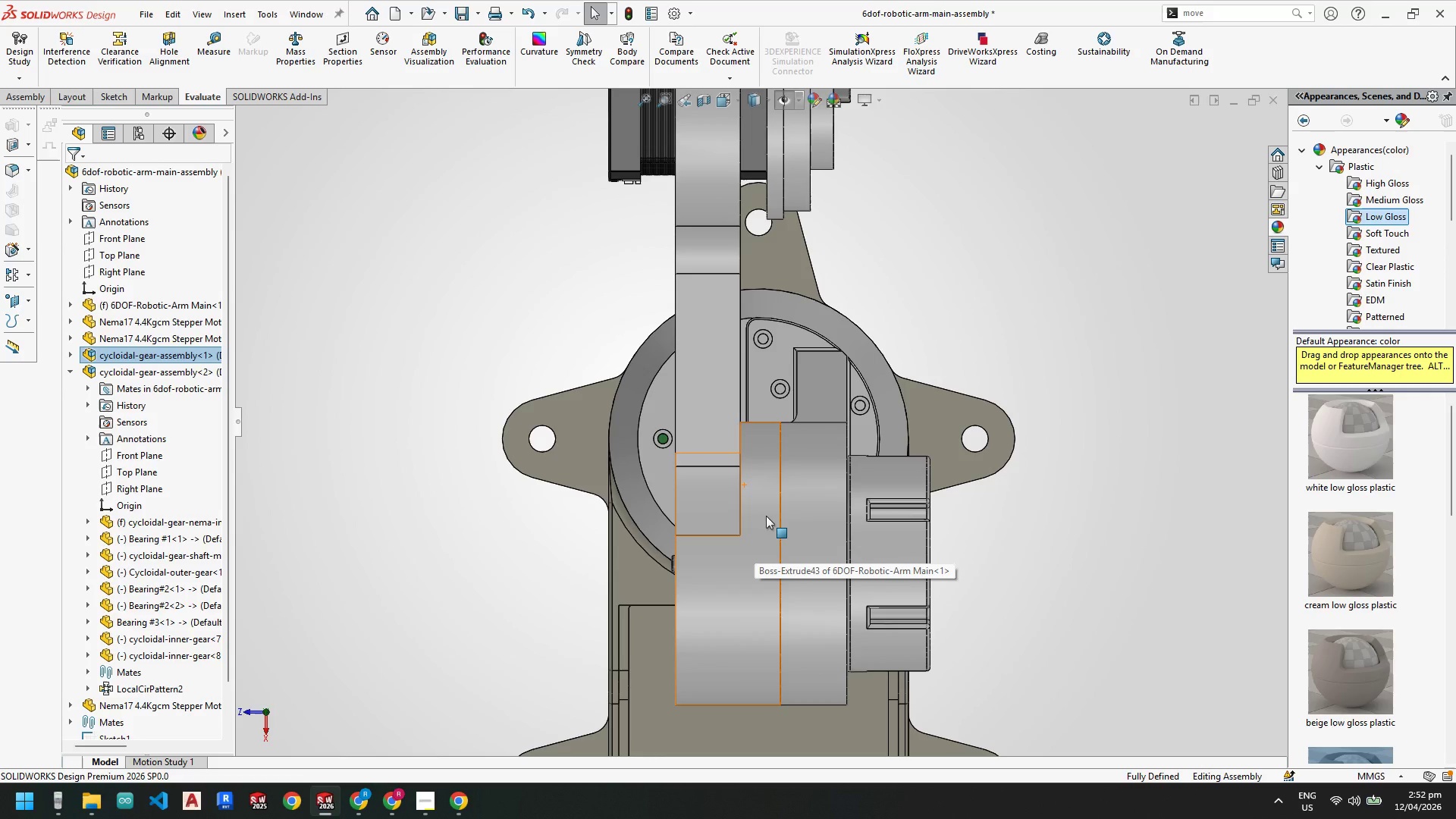 
scroll: coordinate [663, 421], scroll_direction: up, amount: 5.0
 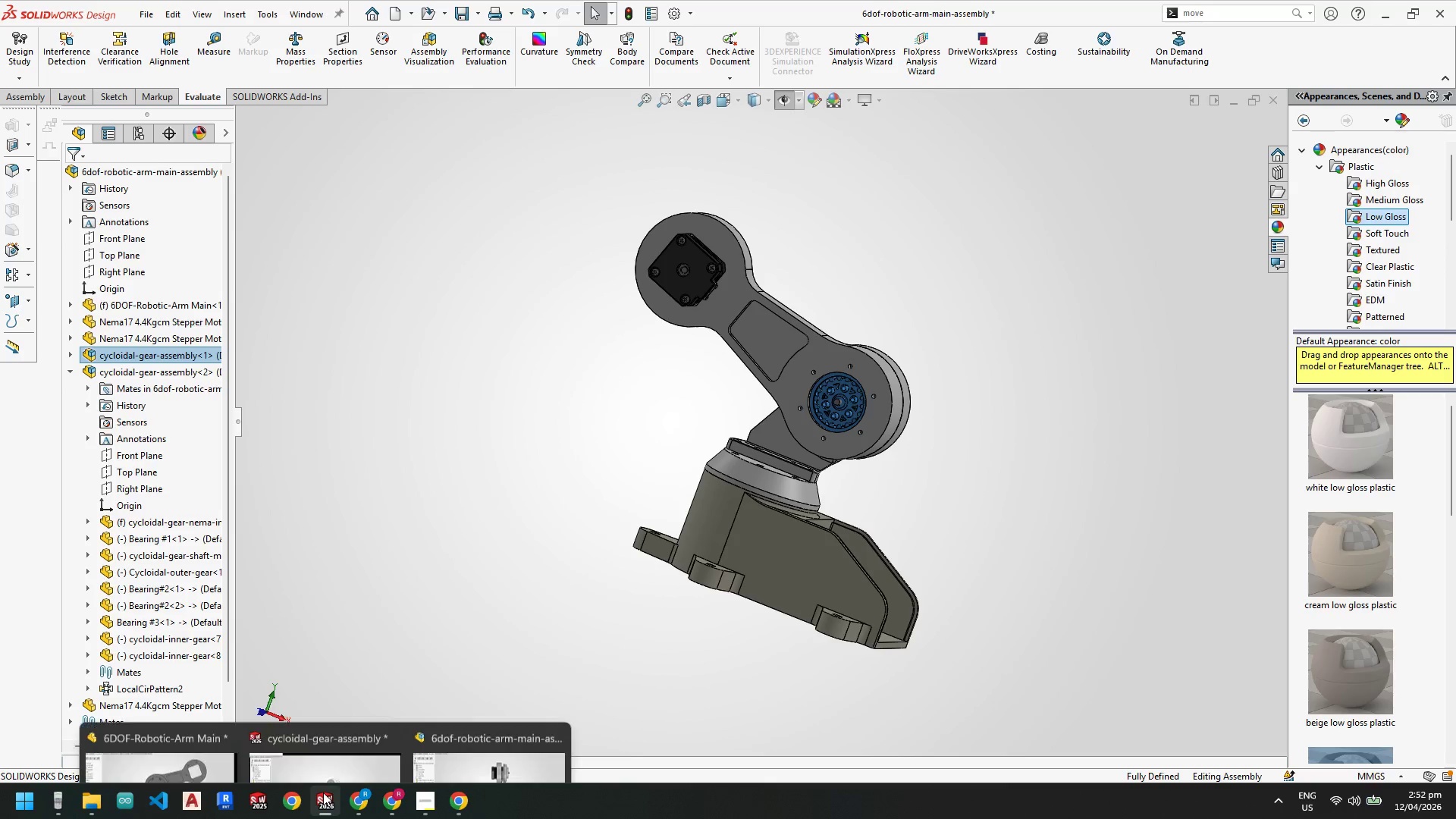 
left_click([197, 730])
 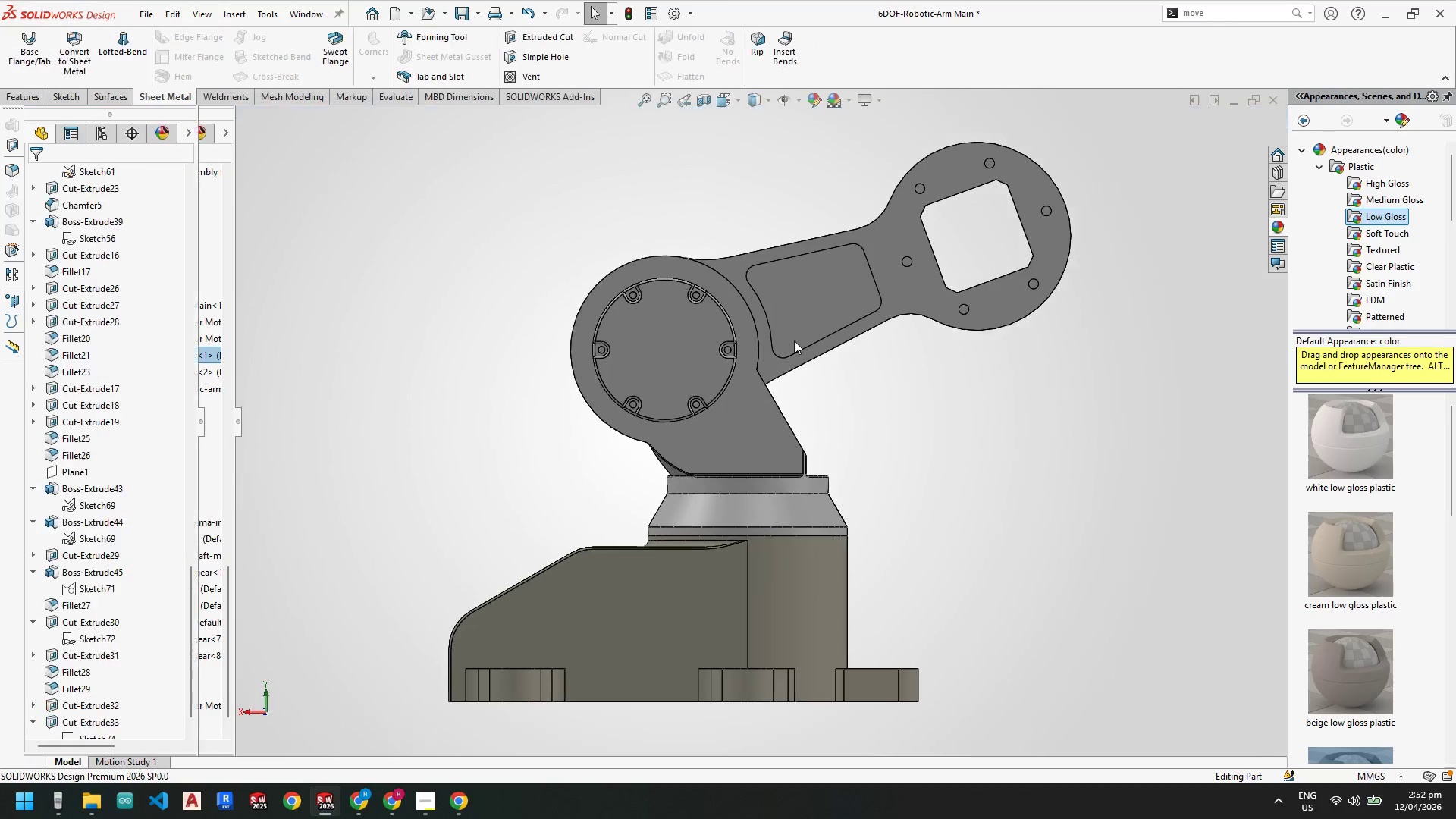 
scroll: coordinate [717, 312], scroll_direction: down, amount: 2.0
 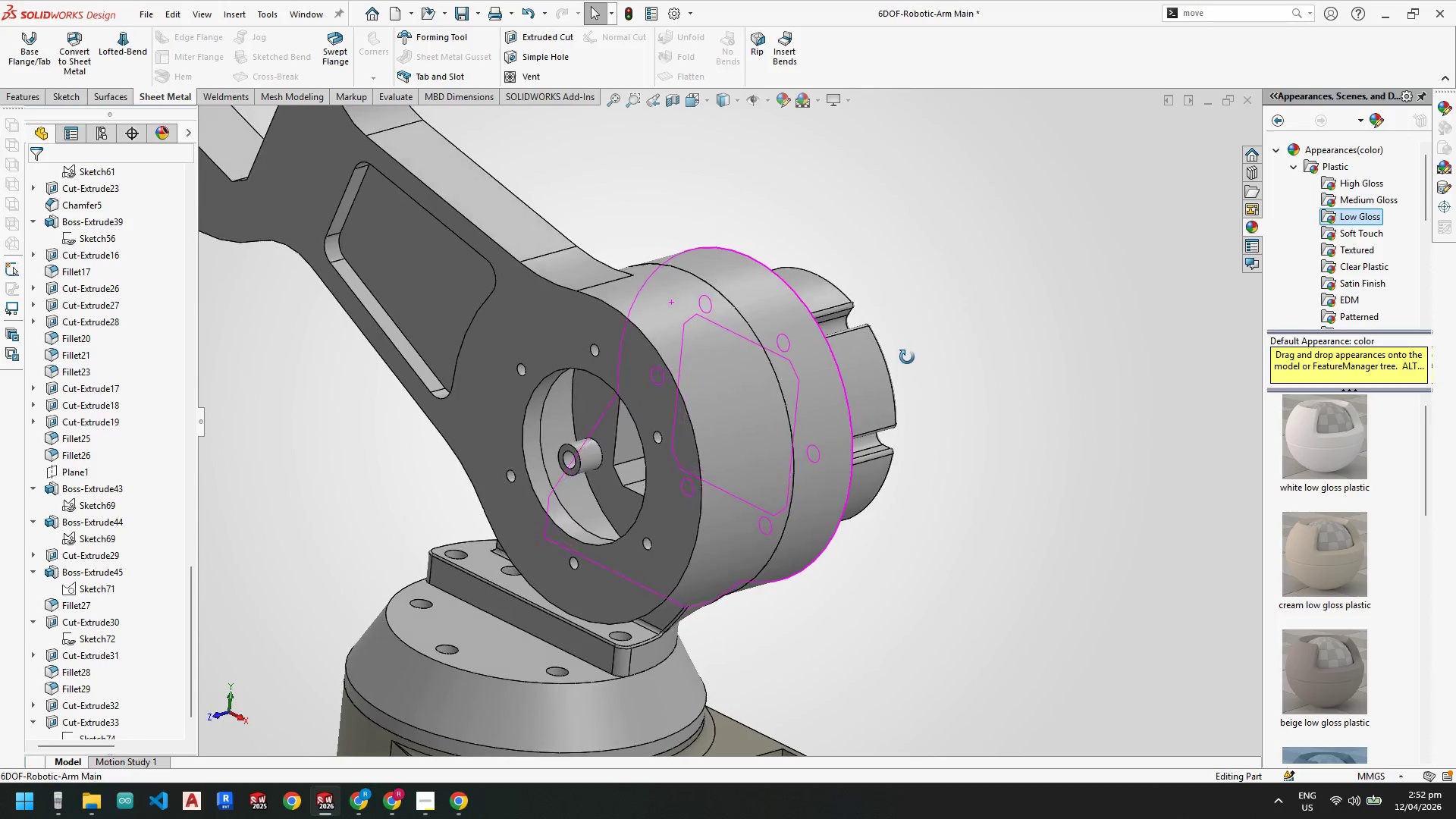 
wait(7.36)
 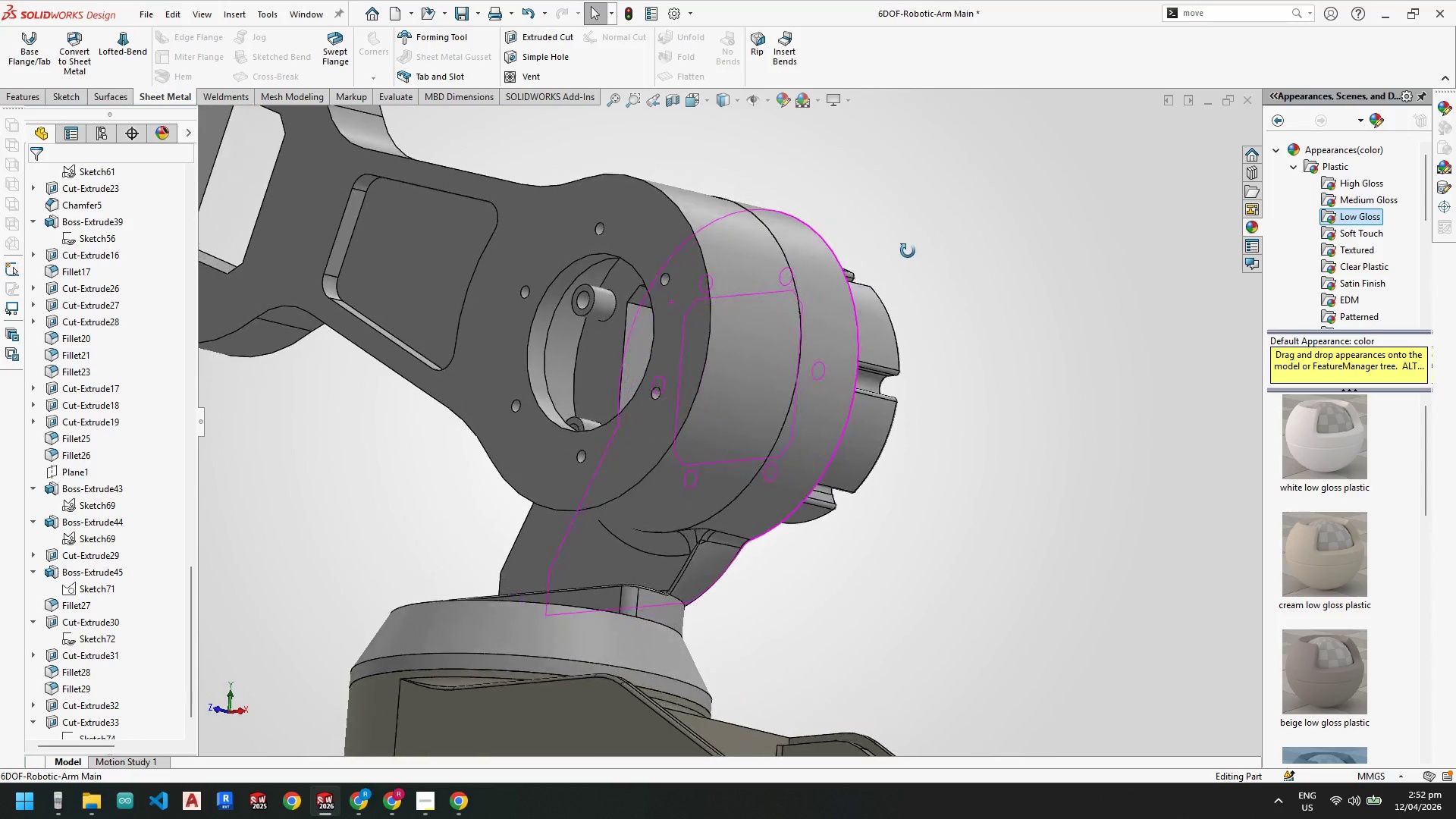 
left_click([914, 604])
 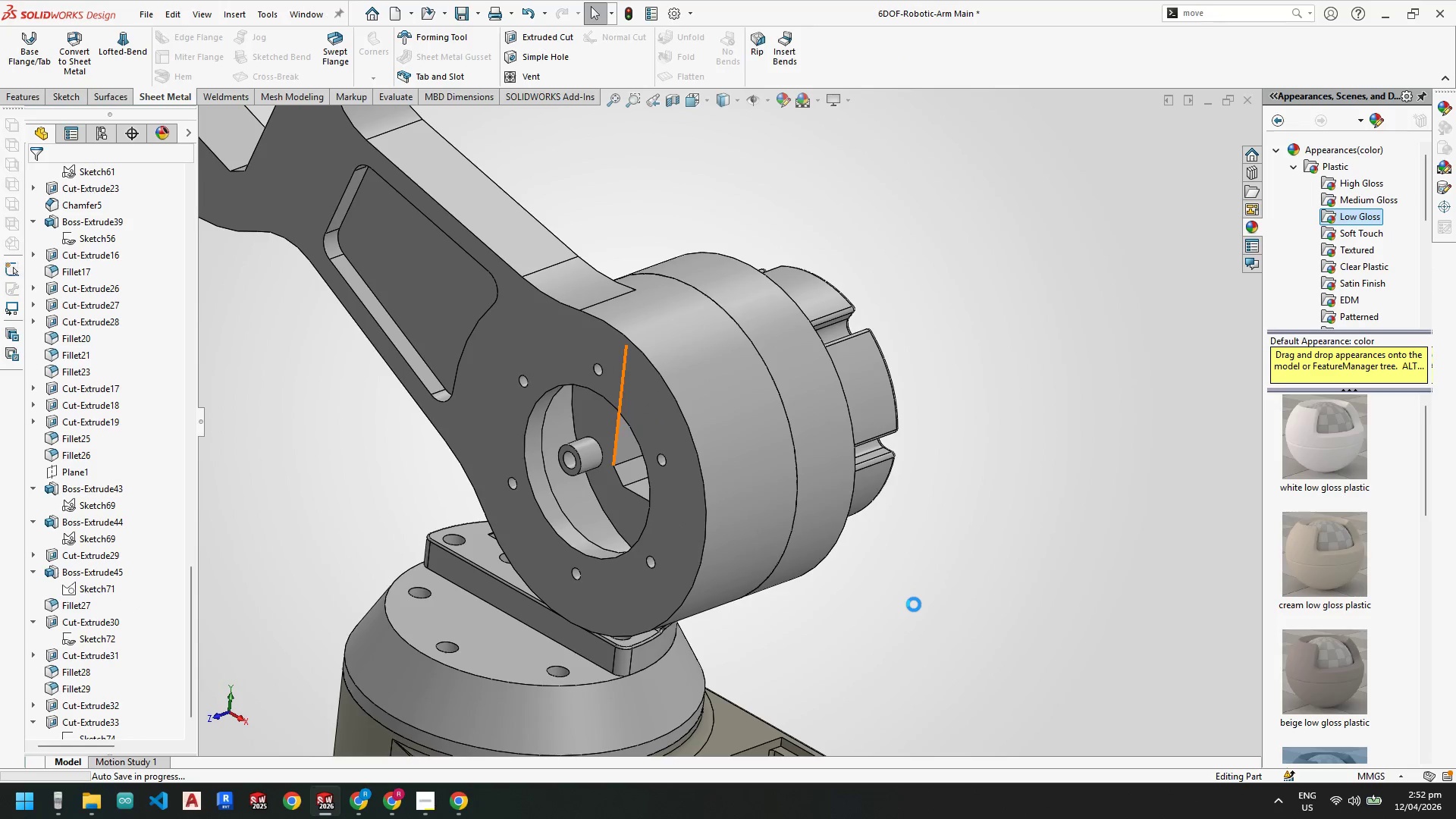 
scroll: coordinate [914, 604], scroll_direction: up, amount: 5.0
 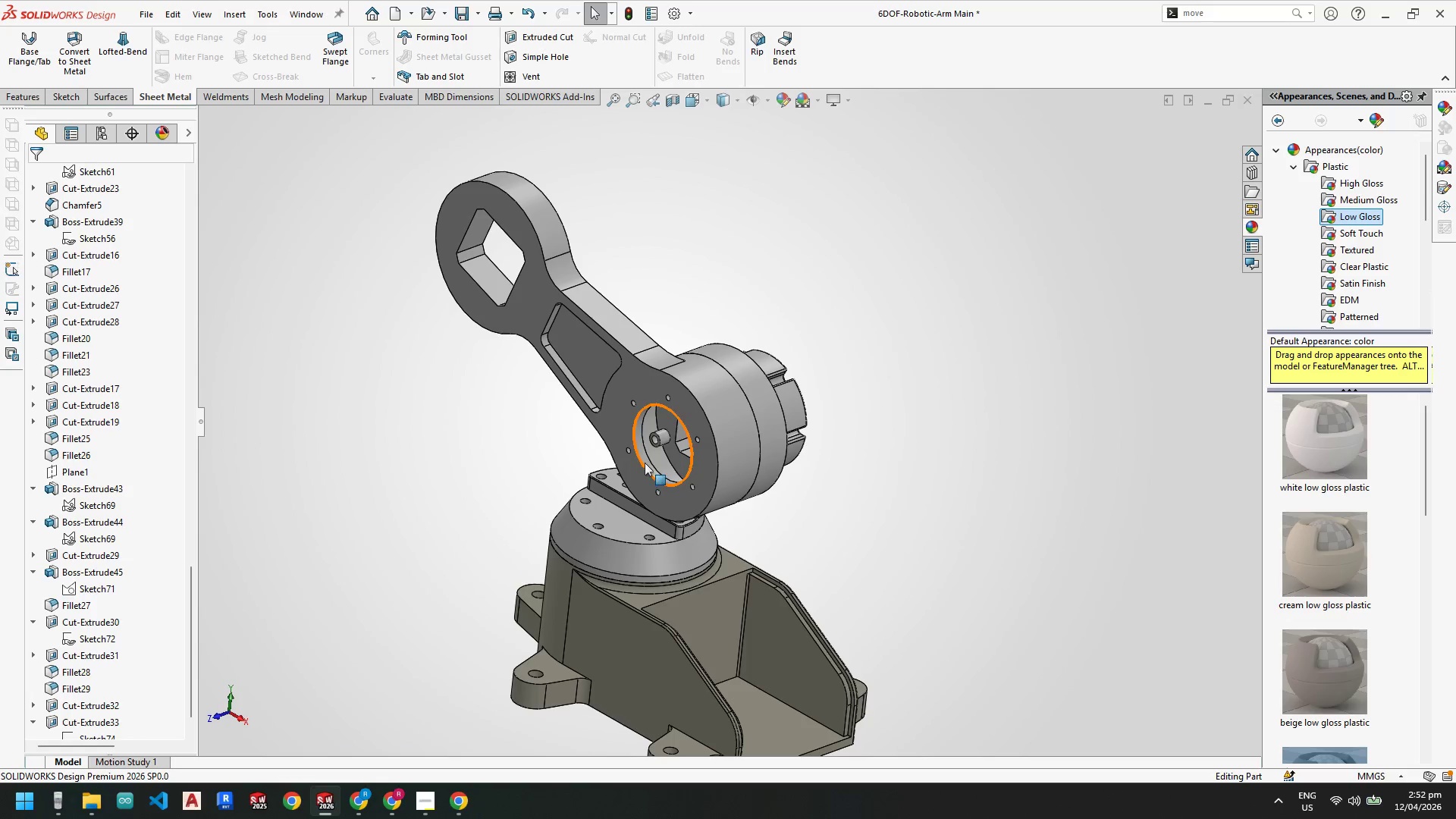 
mouse_move([337, 791])
 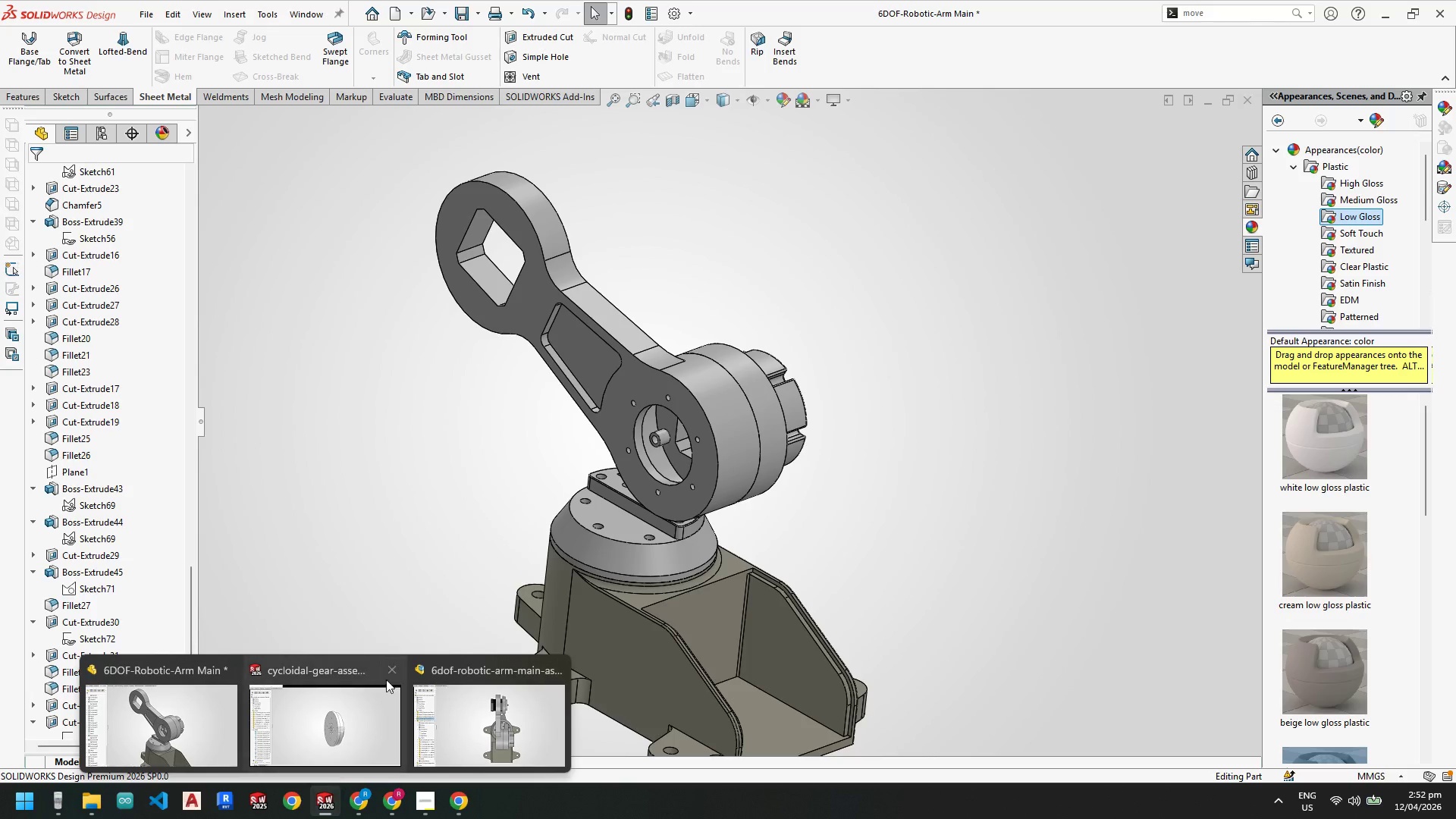 
left_click([620, 226])
 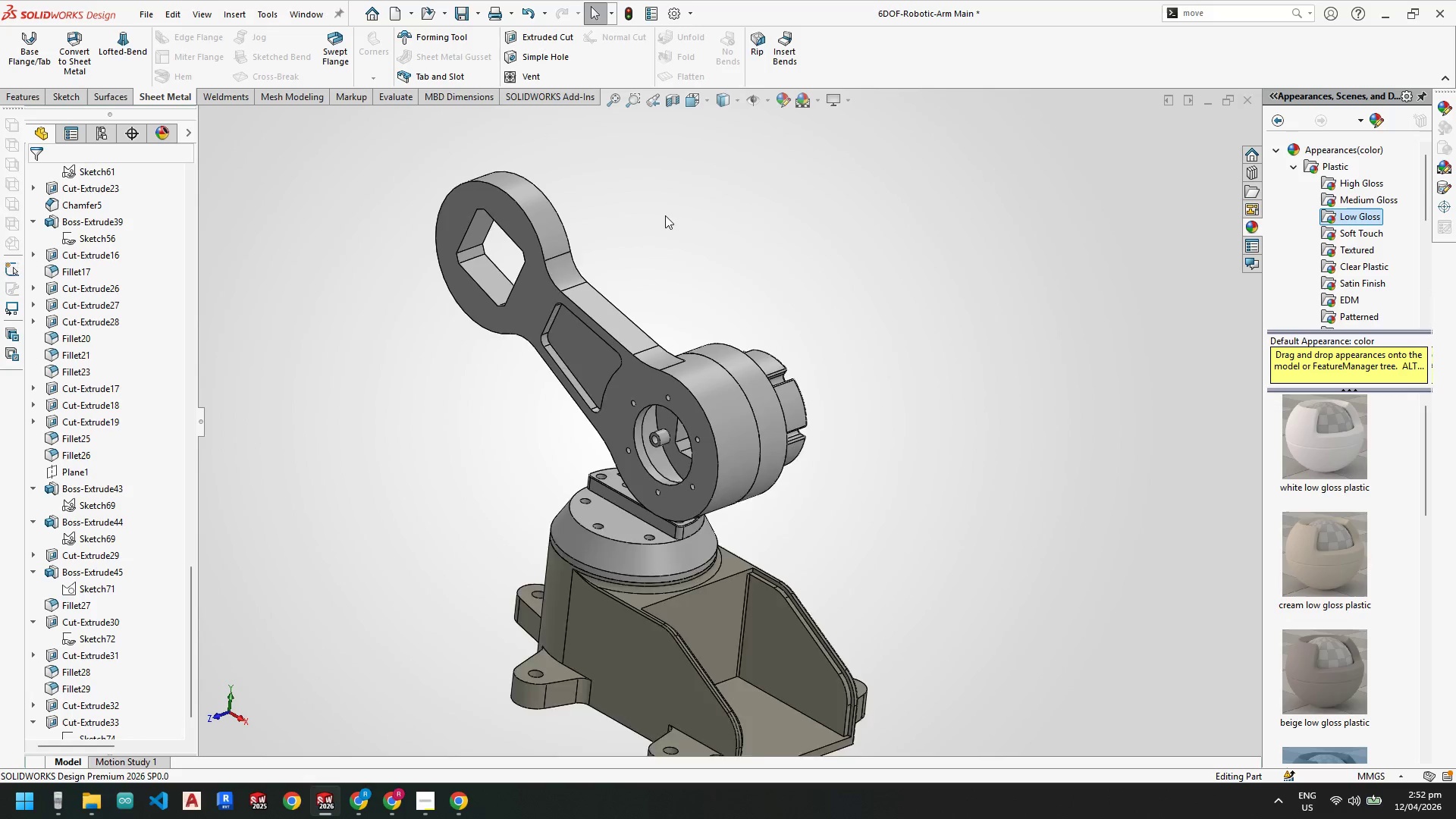 
scroll: coordinate [49, 648], scroll_direction: down, amount: 10.0
 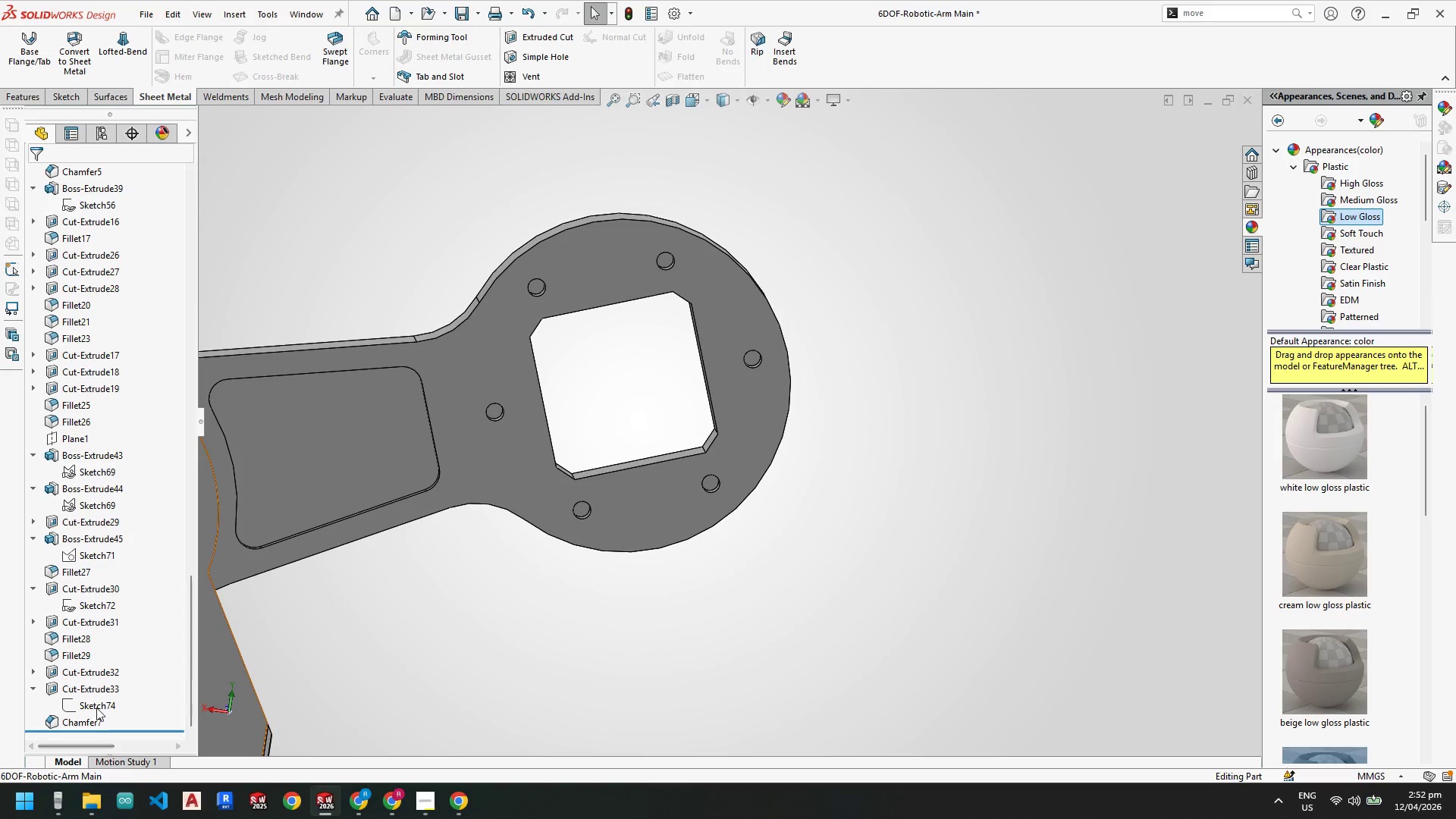 
left_click([96, 708])
 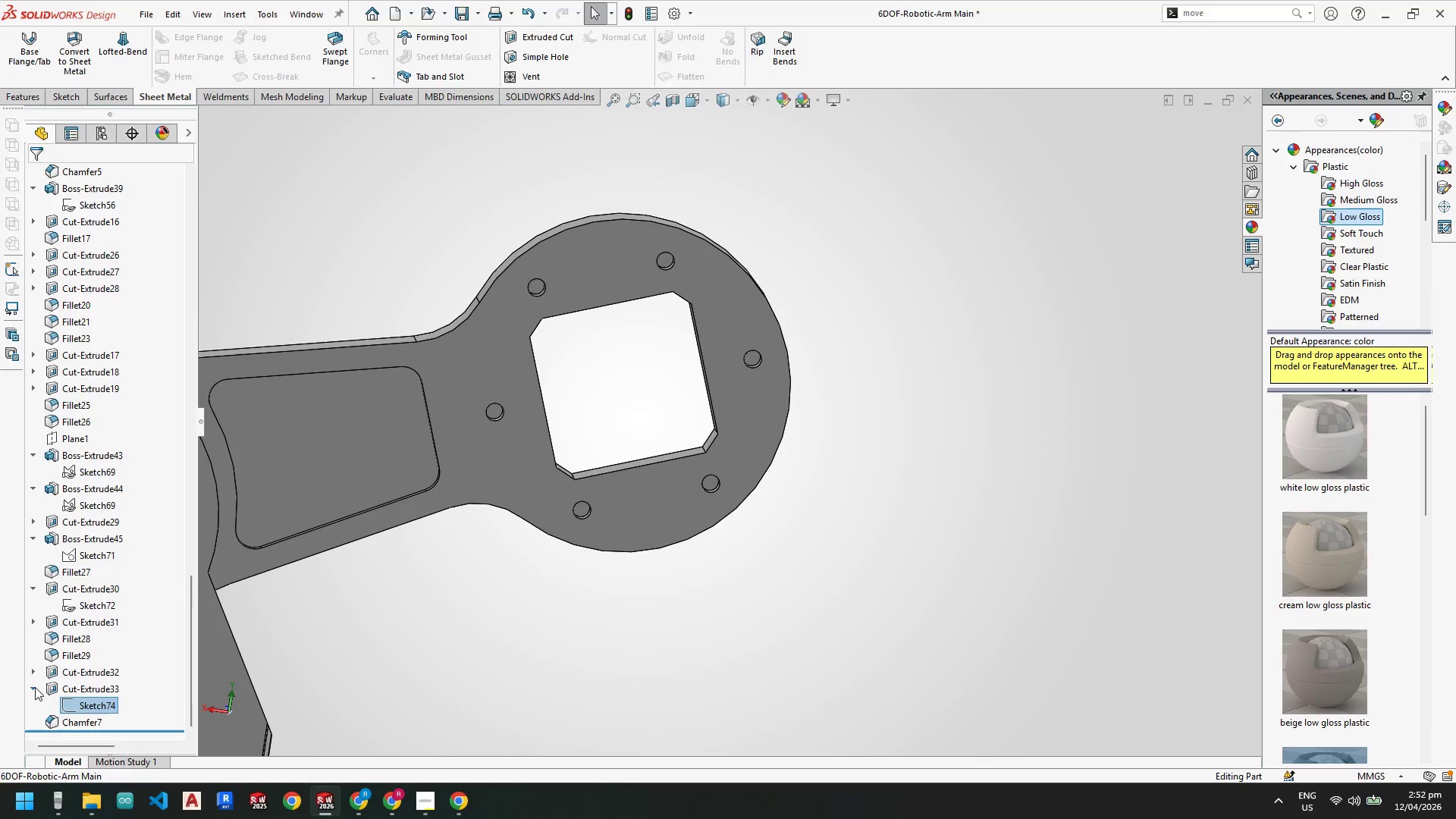 
left_click([33, 687])
 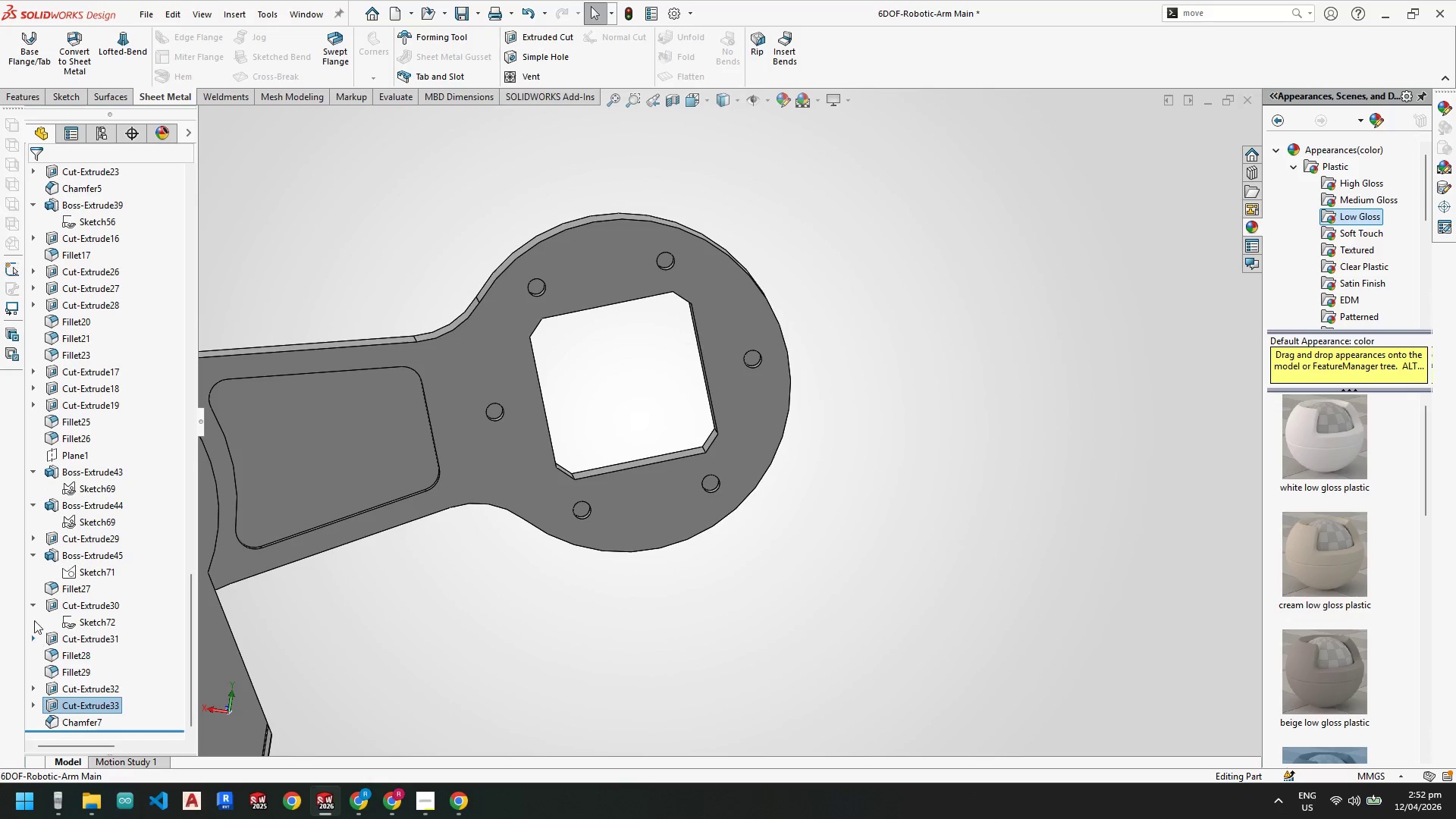 
left_click([32, 598])
 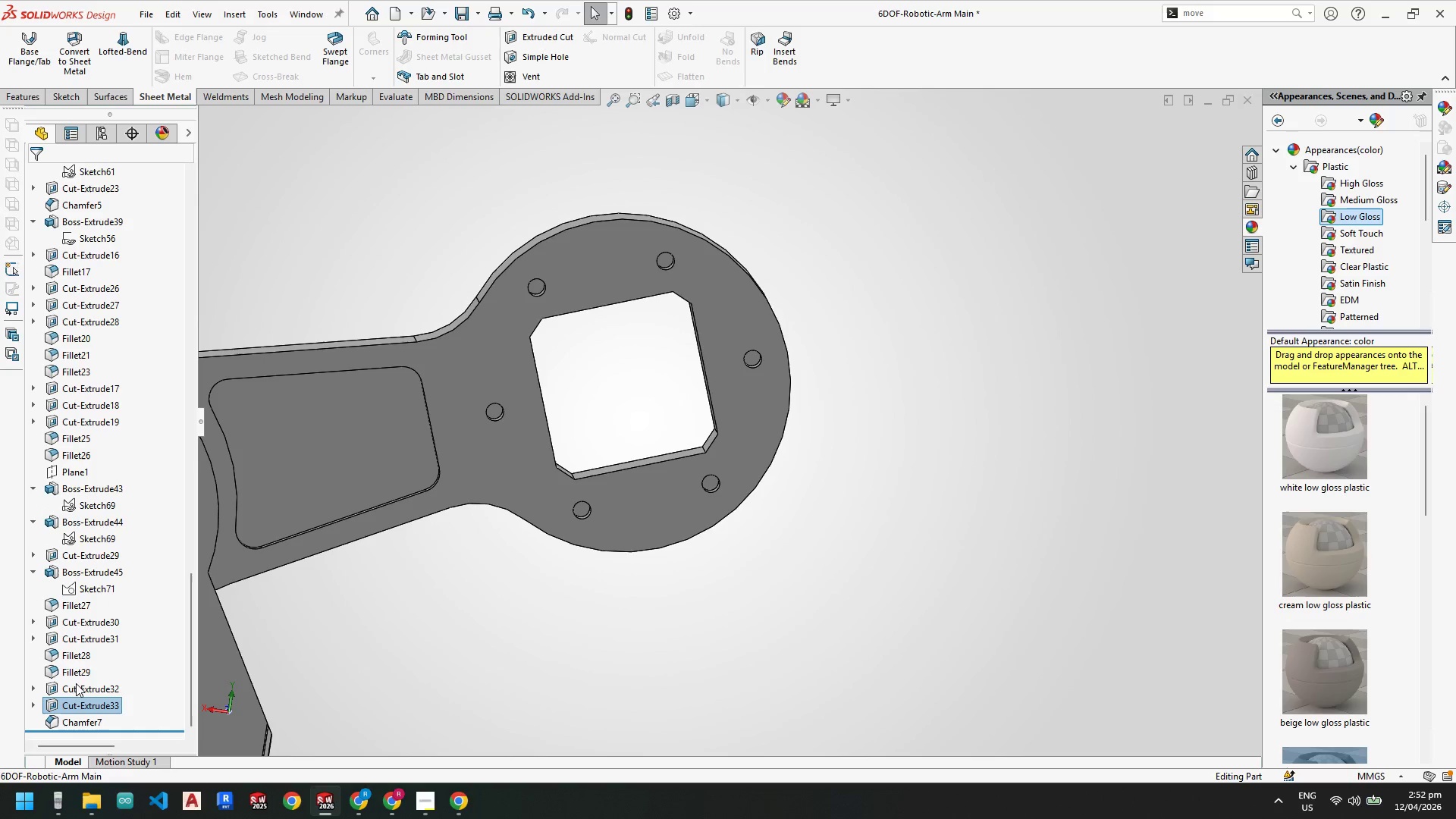 
left_click([78, 687])
 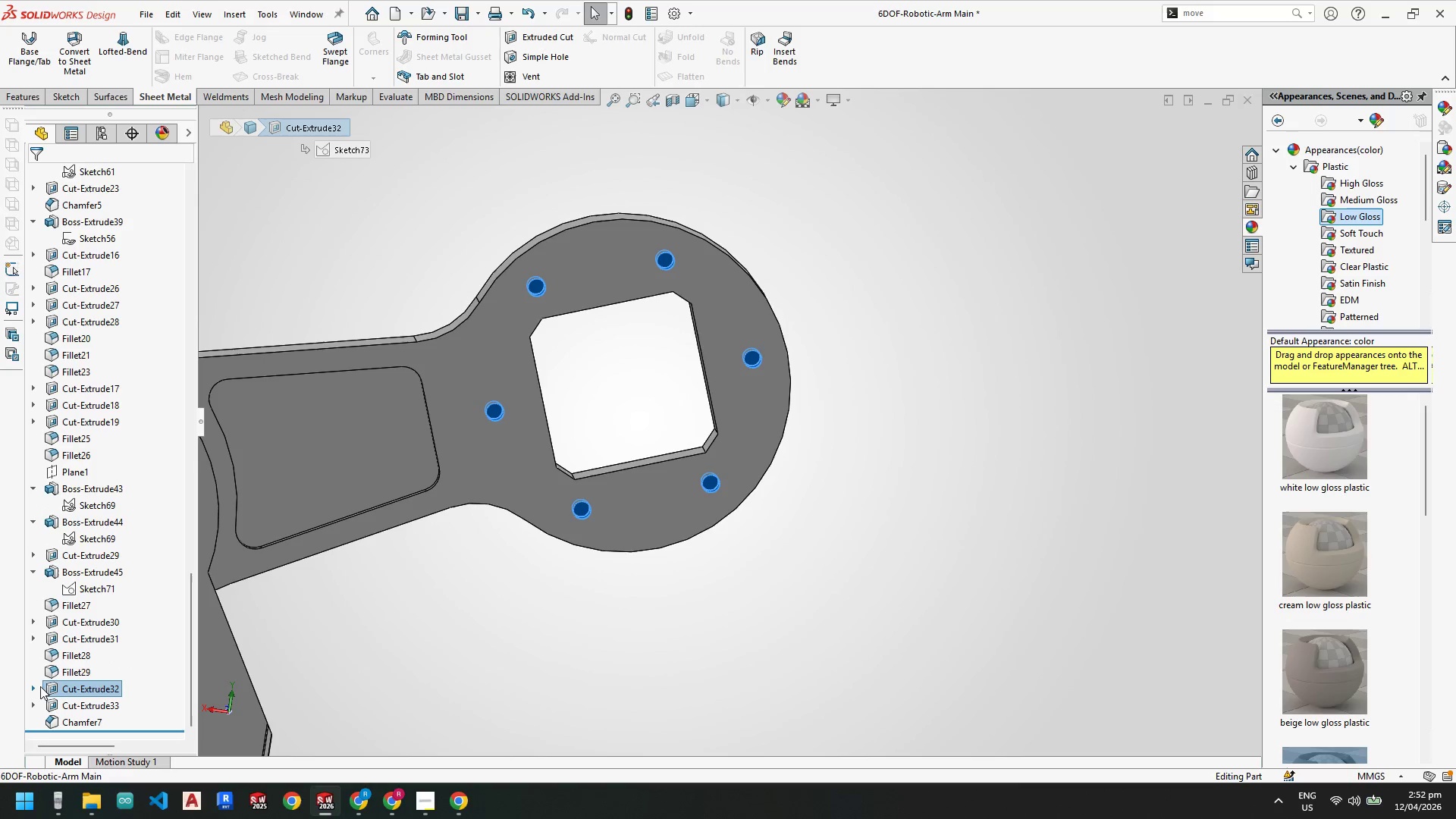 
left_click([33, 686])
 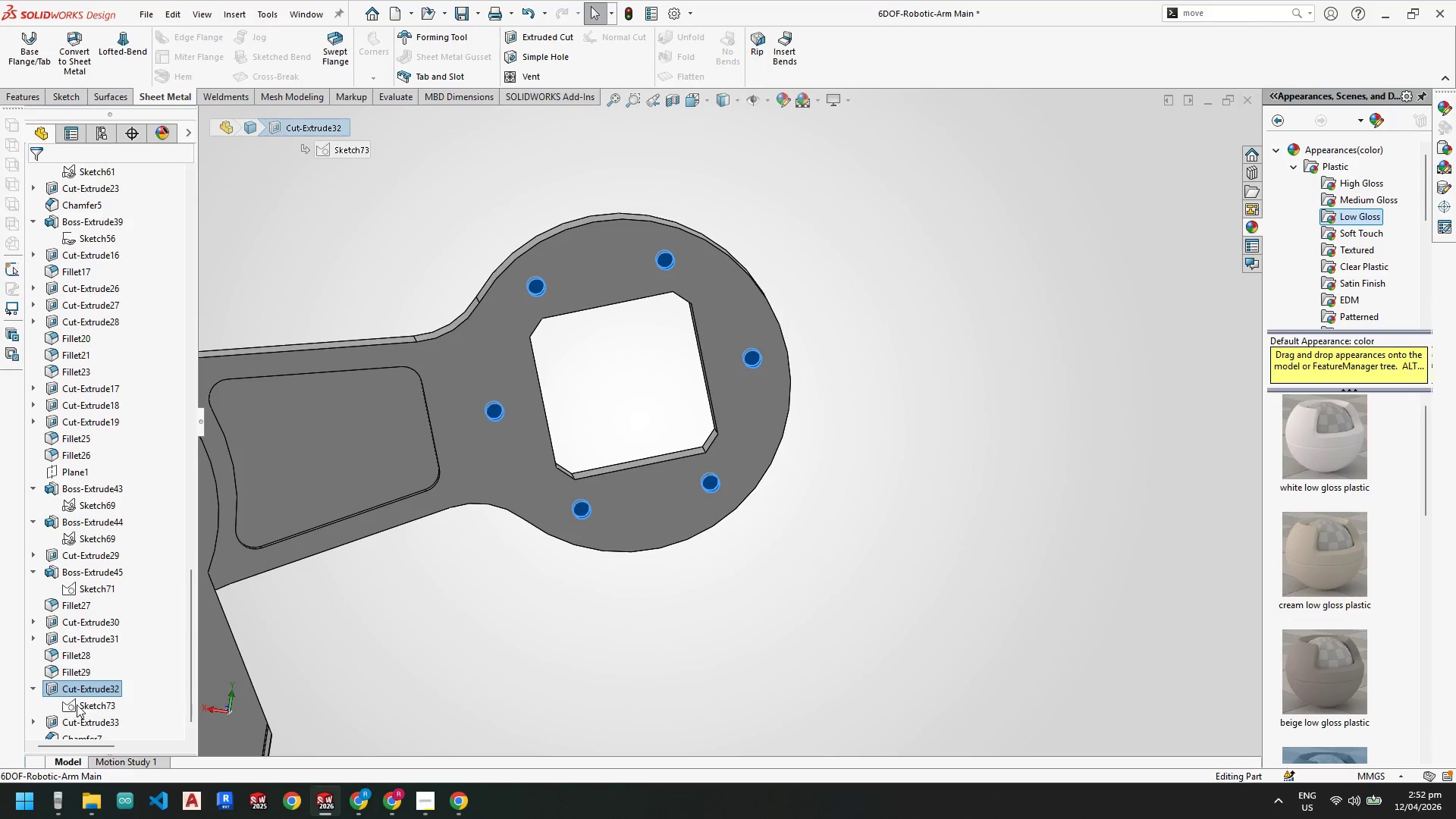 
left_click([78, 702])
 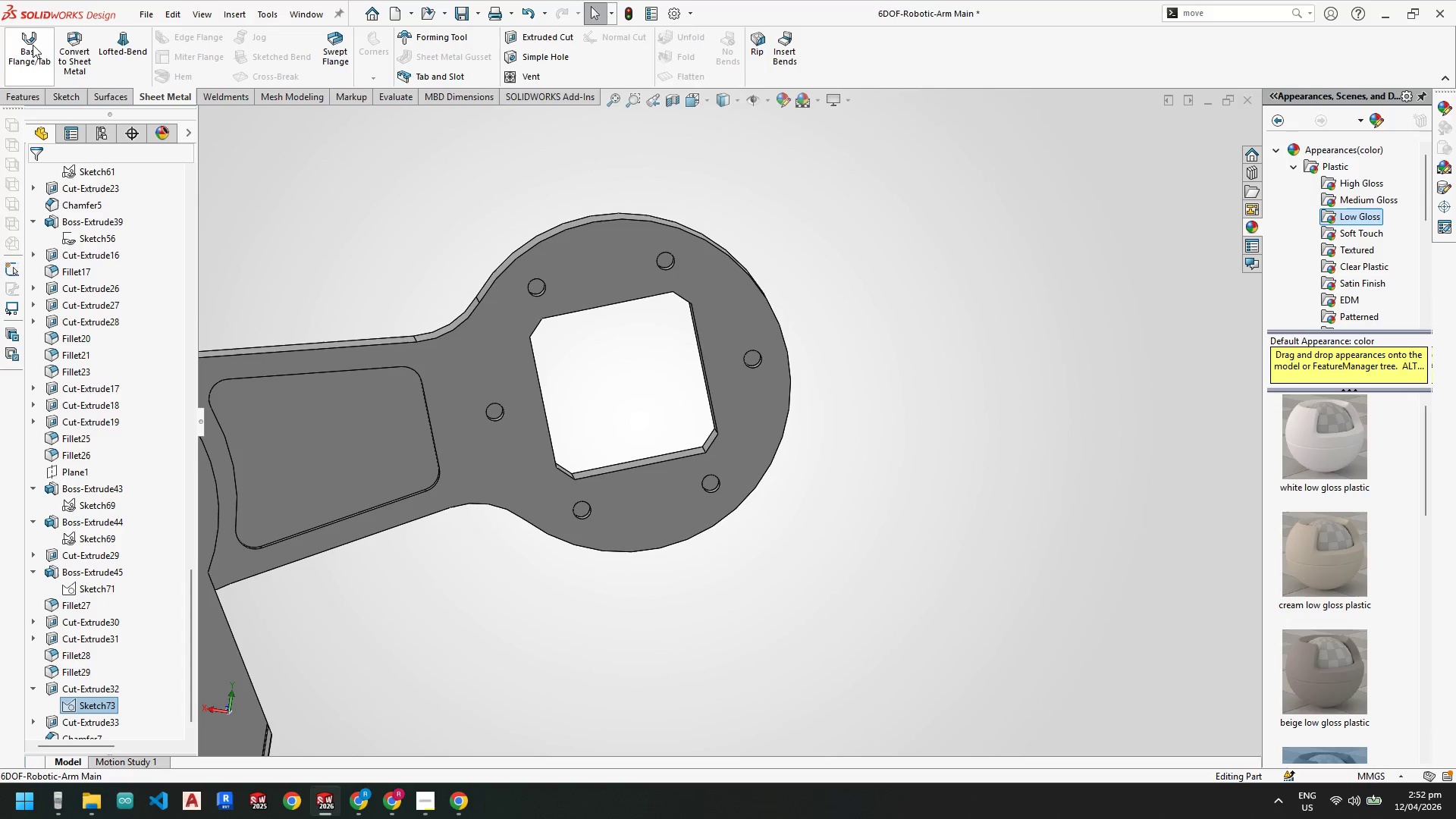 
left_click([22, 93])
 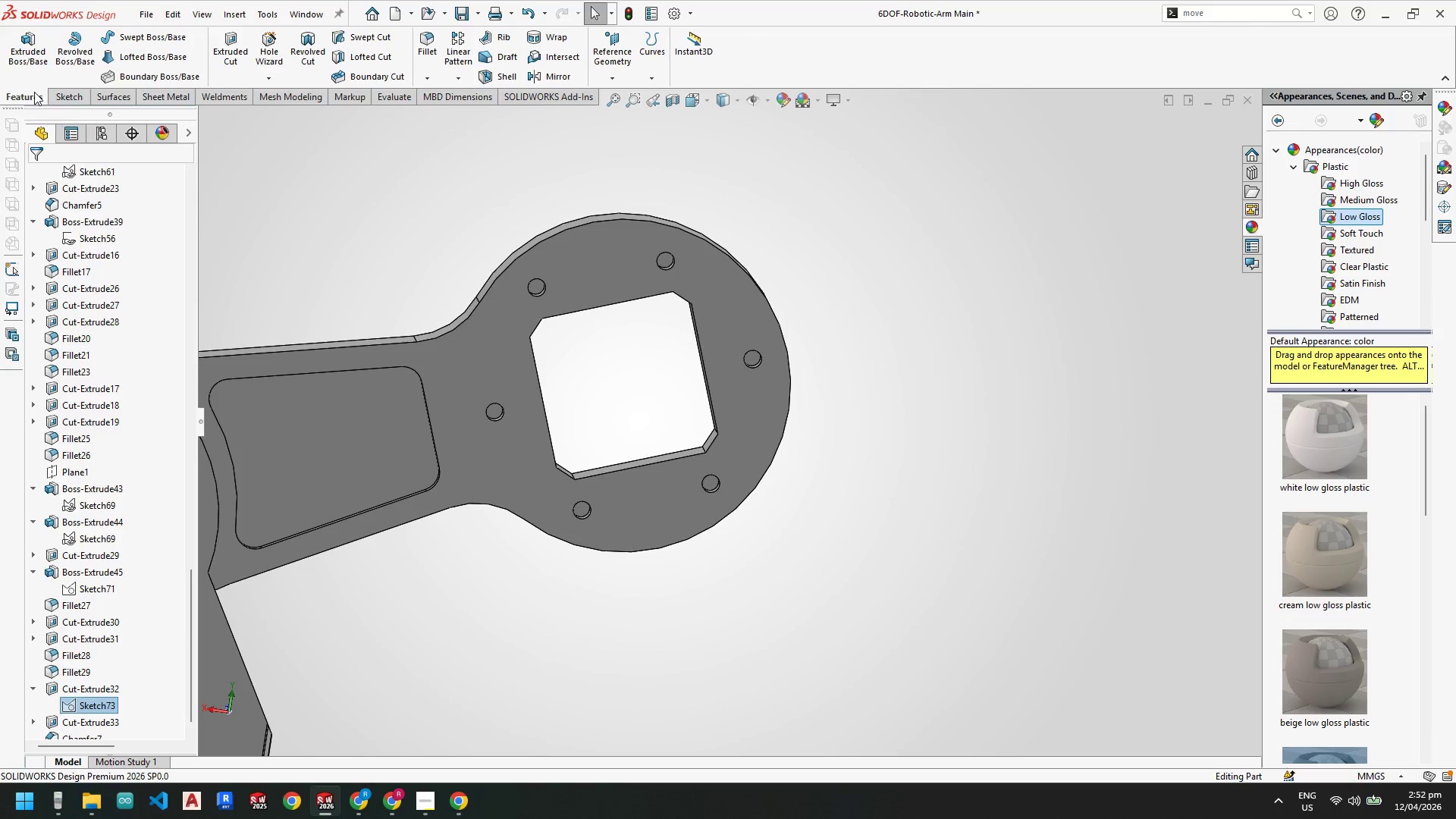 
left_click([32, 52])
 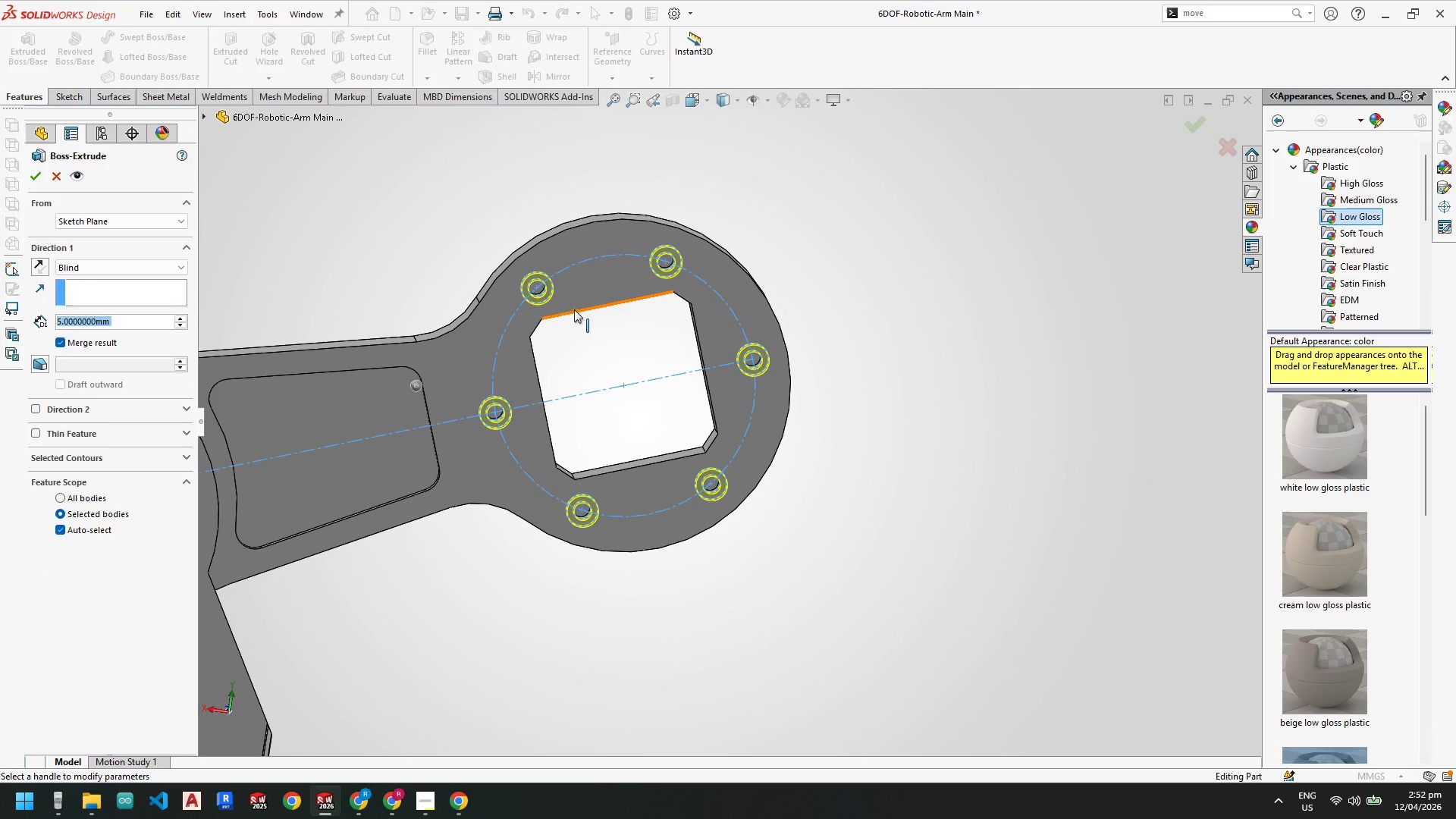 
scroll: coordinate [583, 344], scroll_direction: down, amount: 7.0
 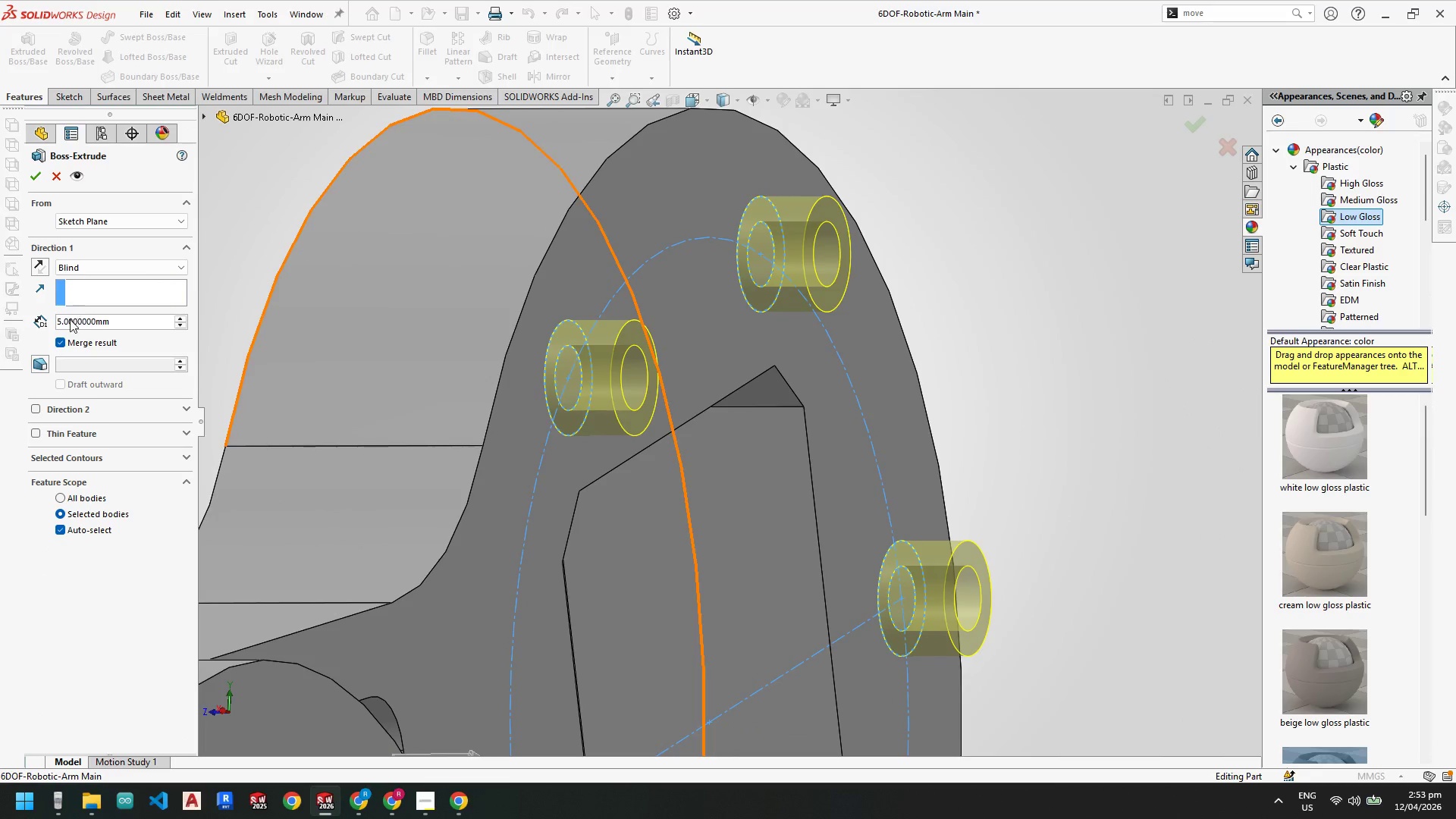 
left_click_drag(start_coordinate=[141, 319], to_coordinate=[0, 308])
 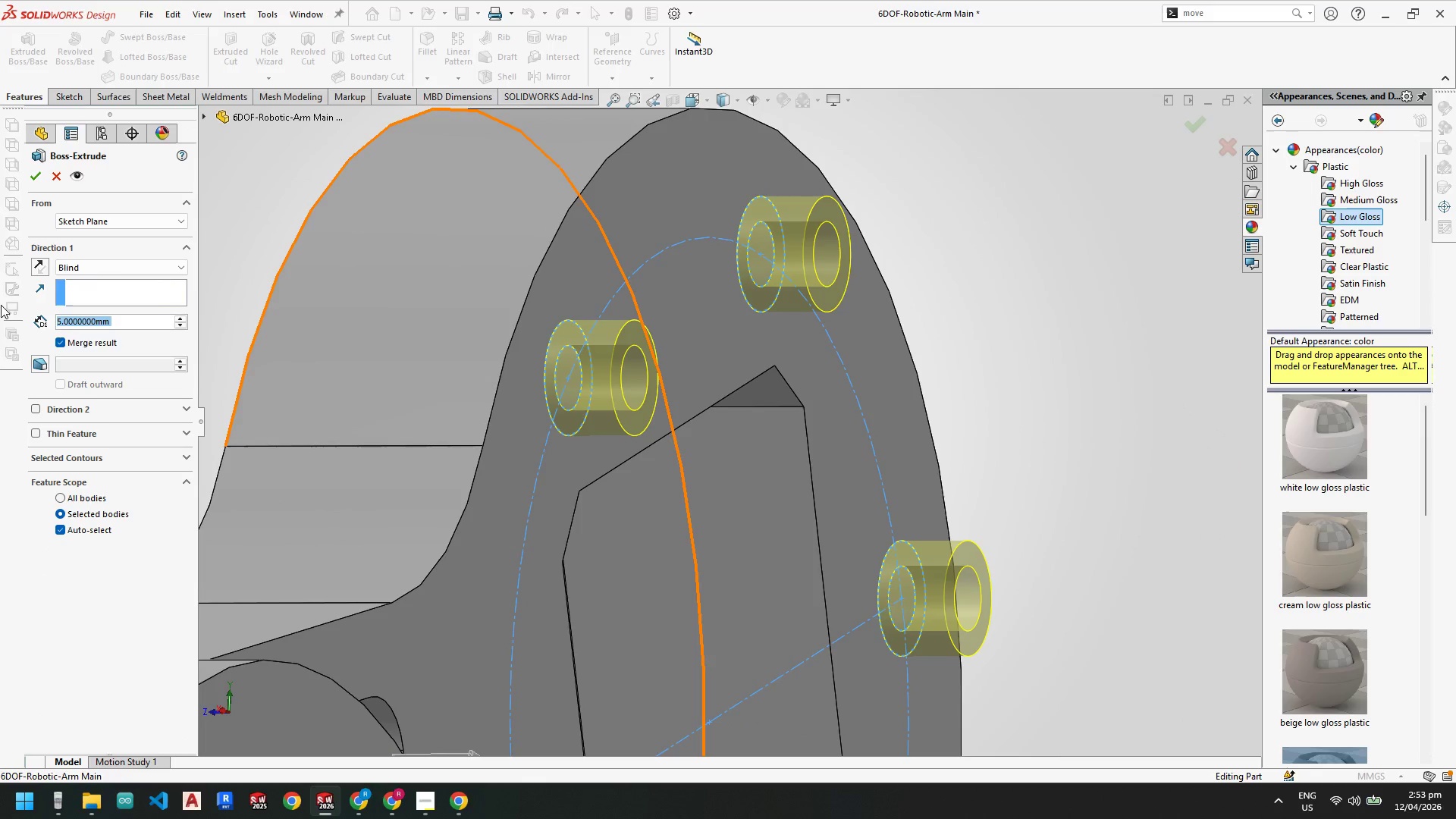 
key(Numpad8)
 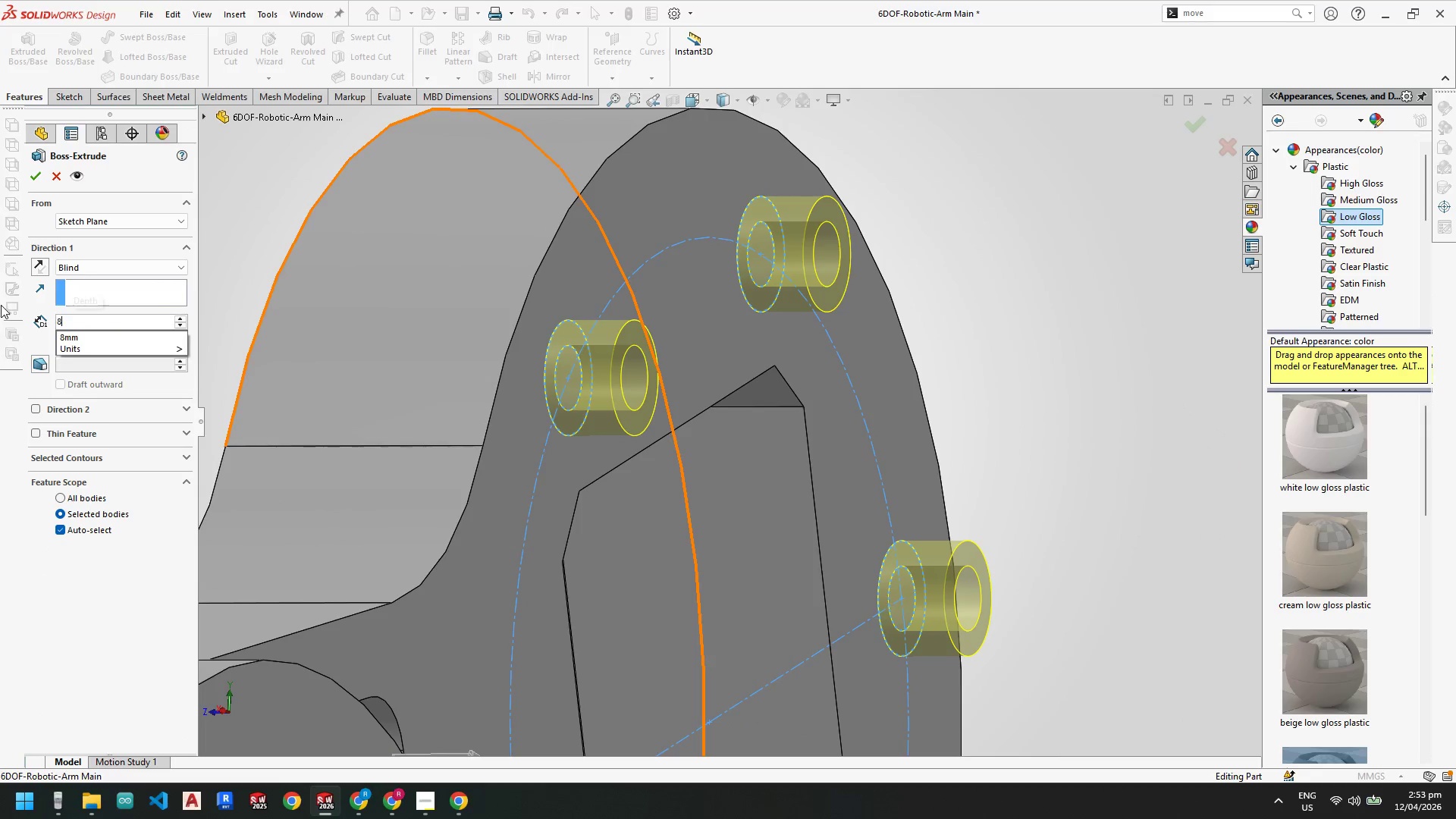 
key(NumpadEnter)
 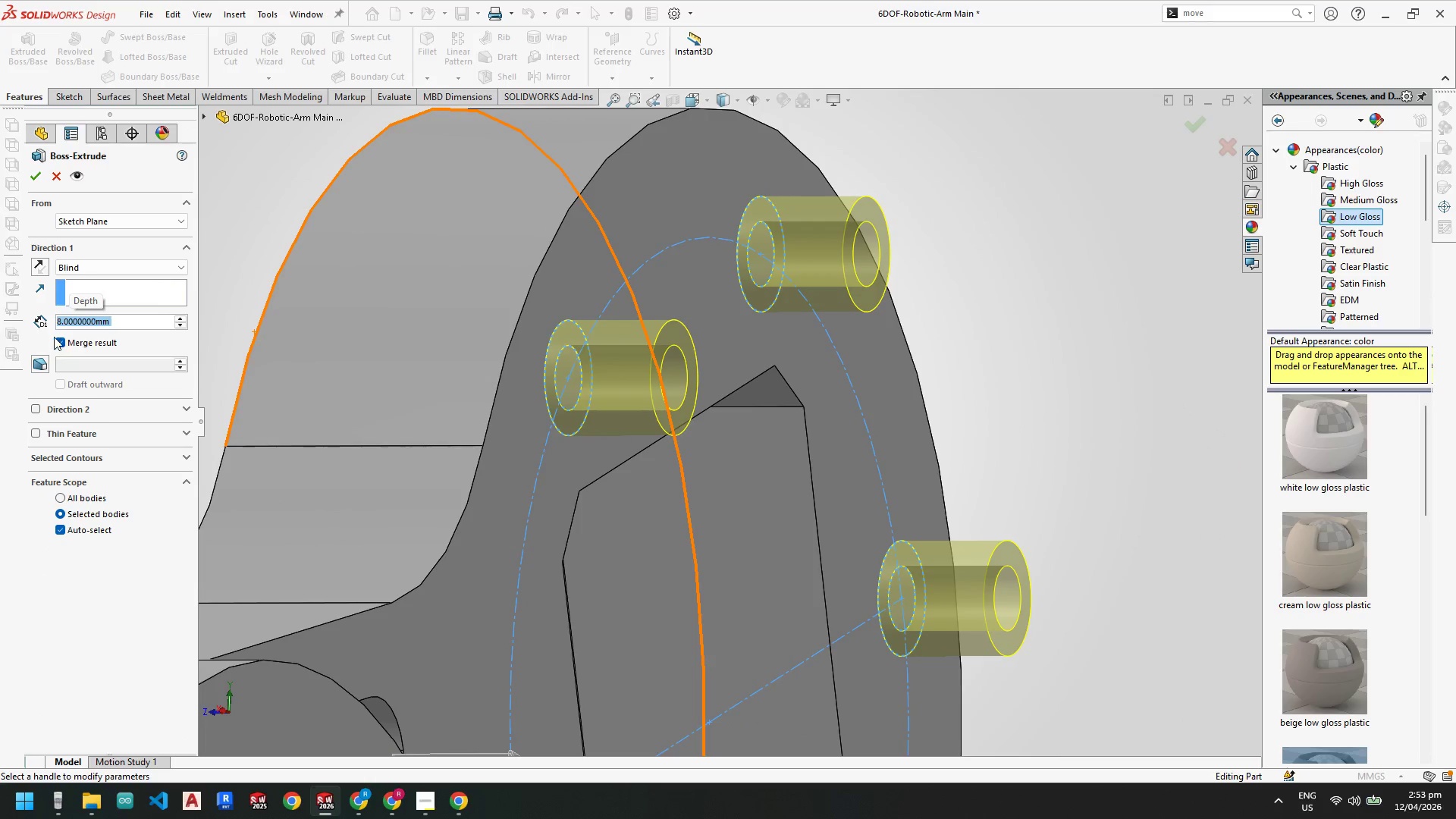 
left_click([62, 341])
 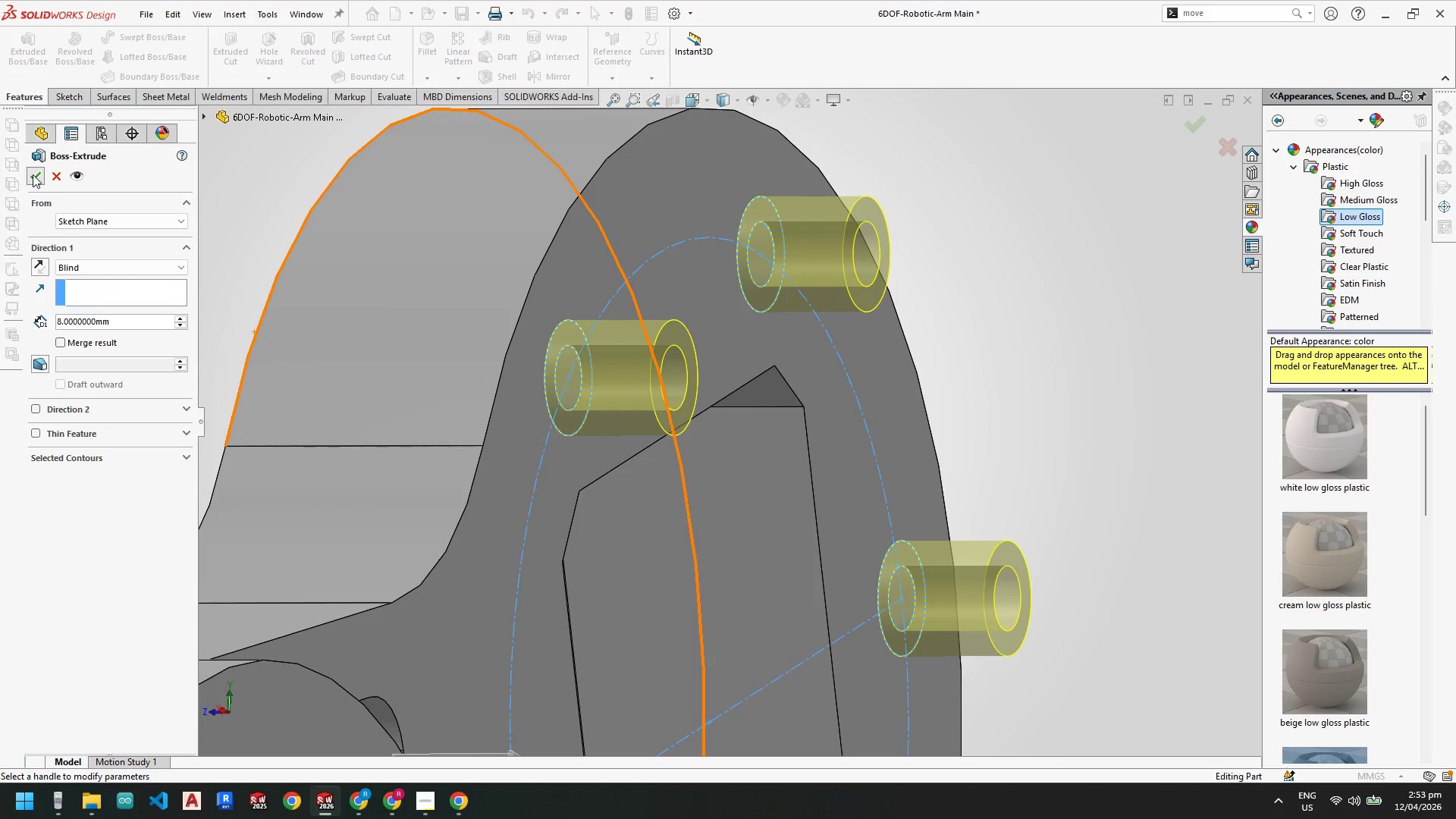 
left_click([33, 174])
 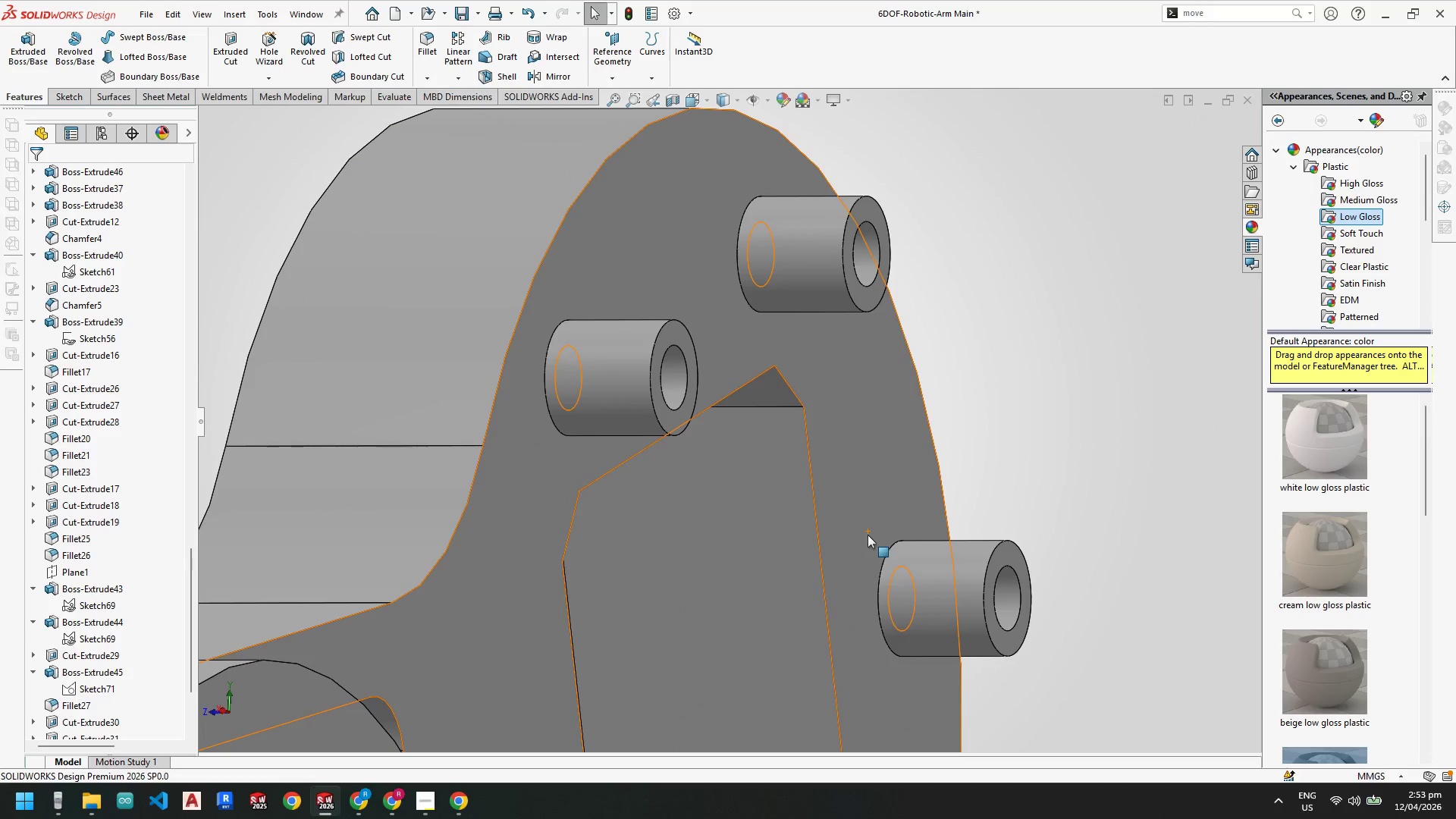 
scroll: coordinate [865, 531], scroll_direction: up, amount: 6.0
 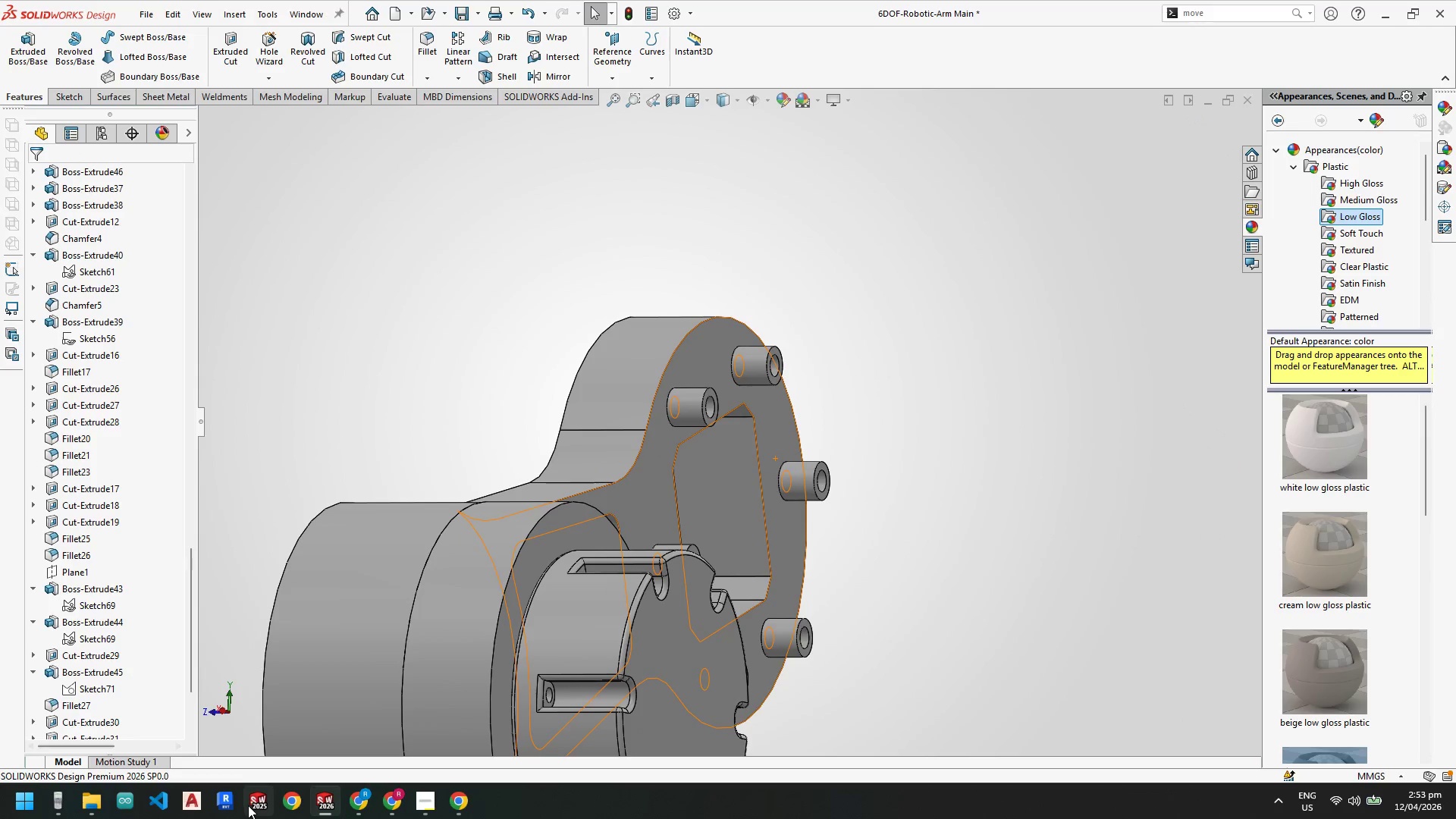 
mouse_move([337, 792])
 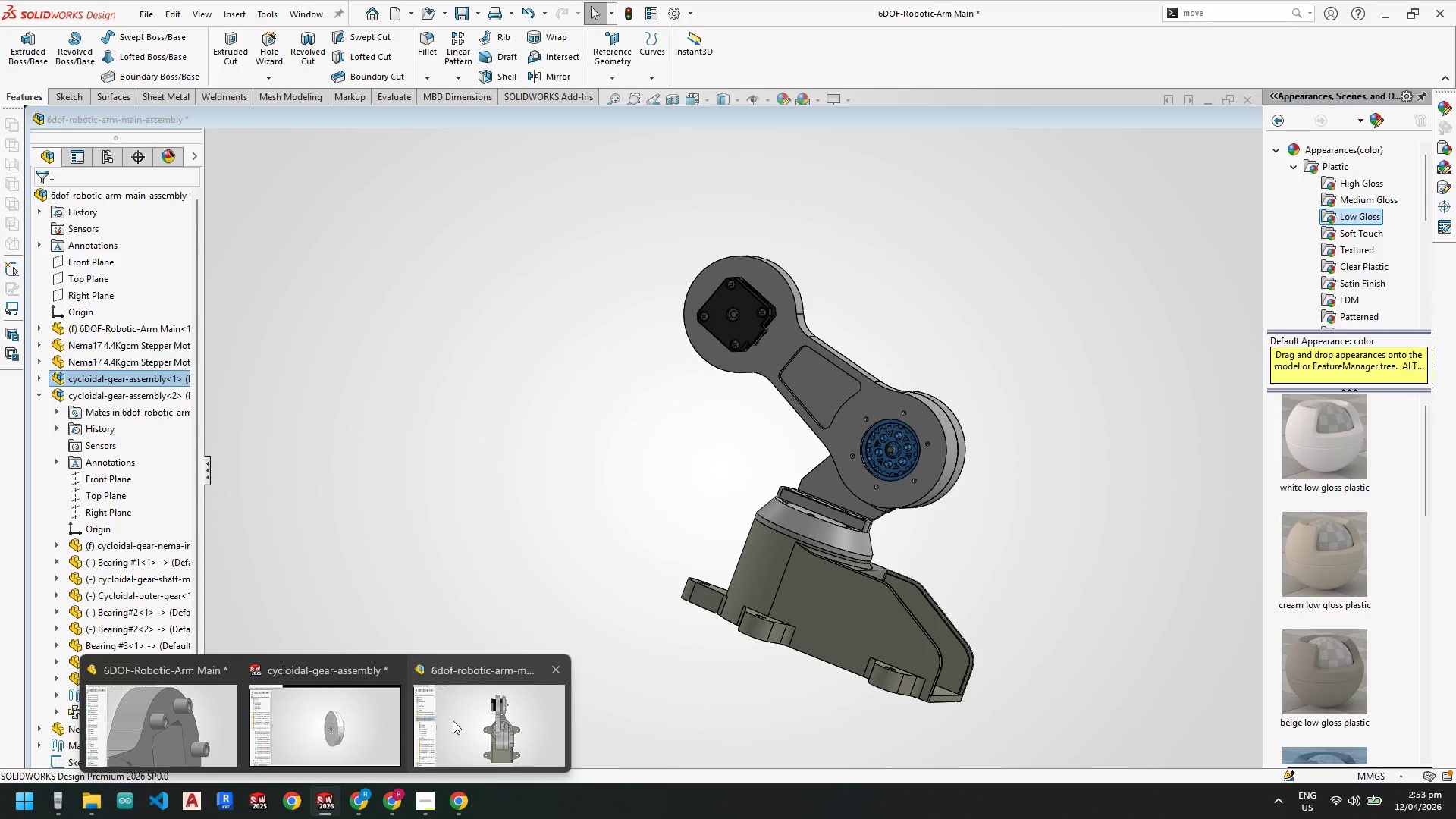 
left_click([453, 720])
 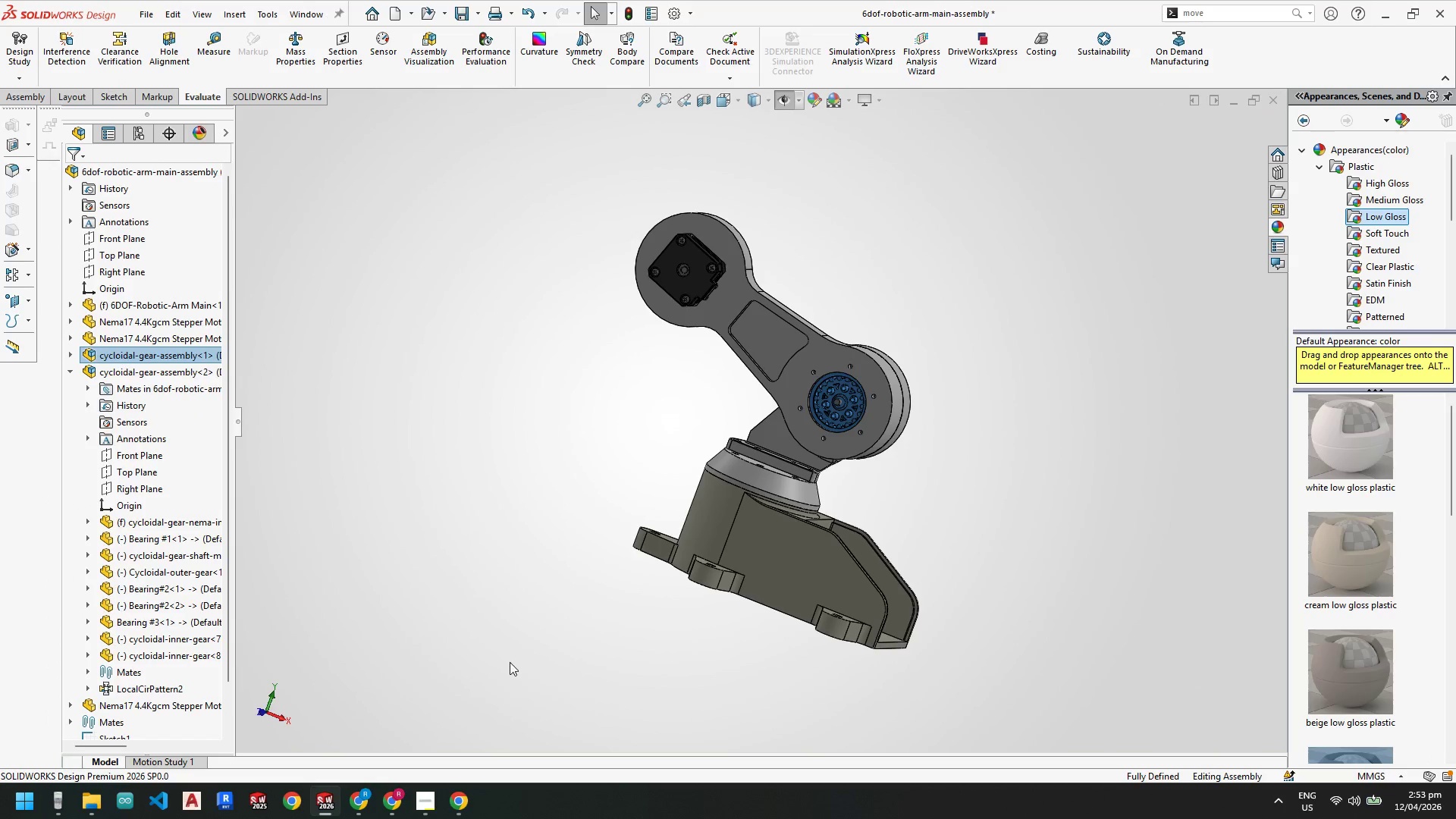 
scroll: coordinate [772, 368], scroll_direction: down, amount: 12.0
 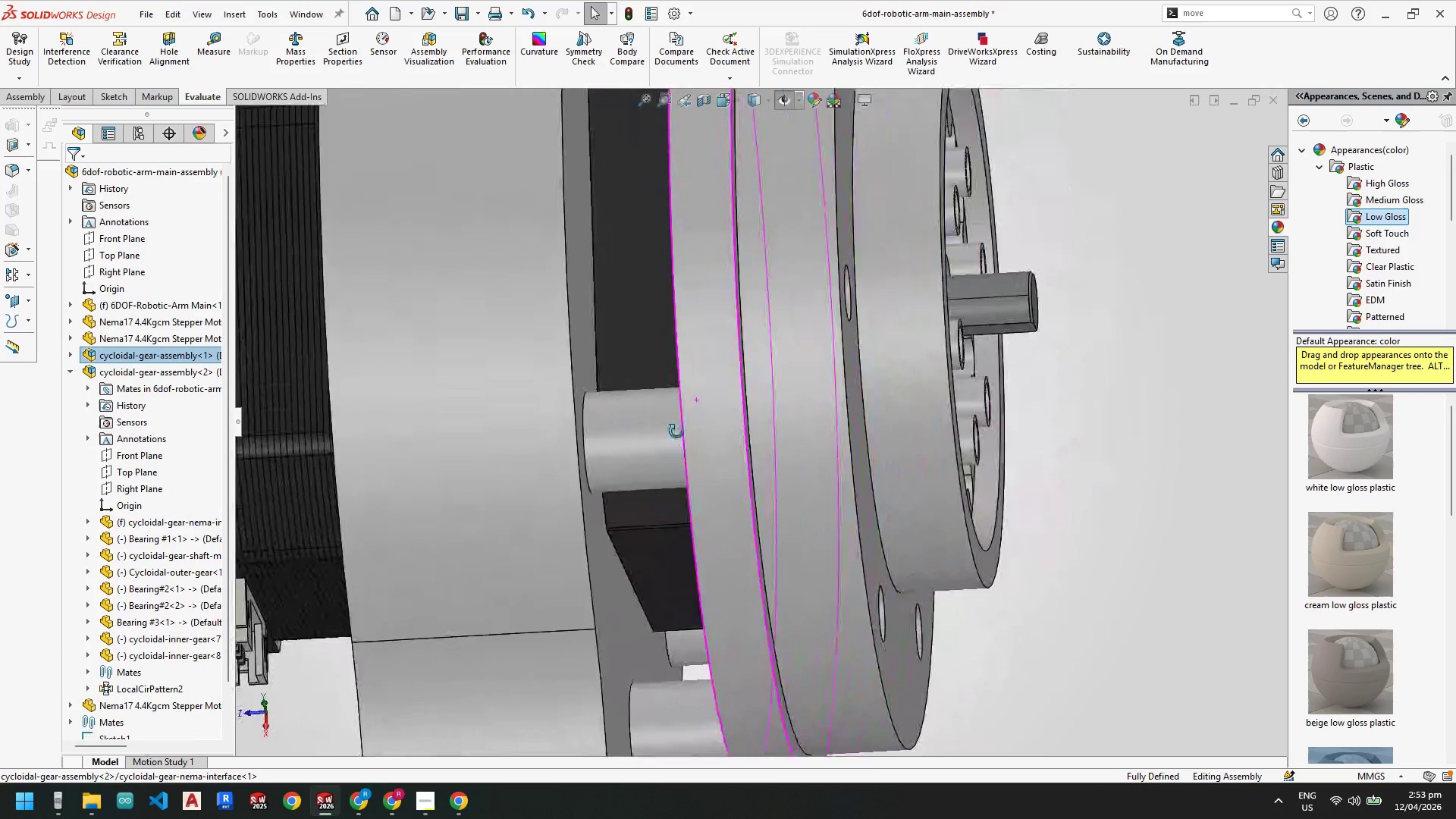 
scroll: coordinate [801, 582], scroll_direction: up, amount: 8.0
 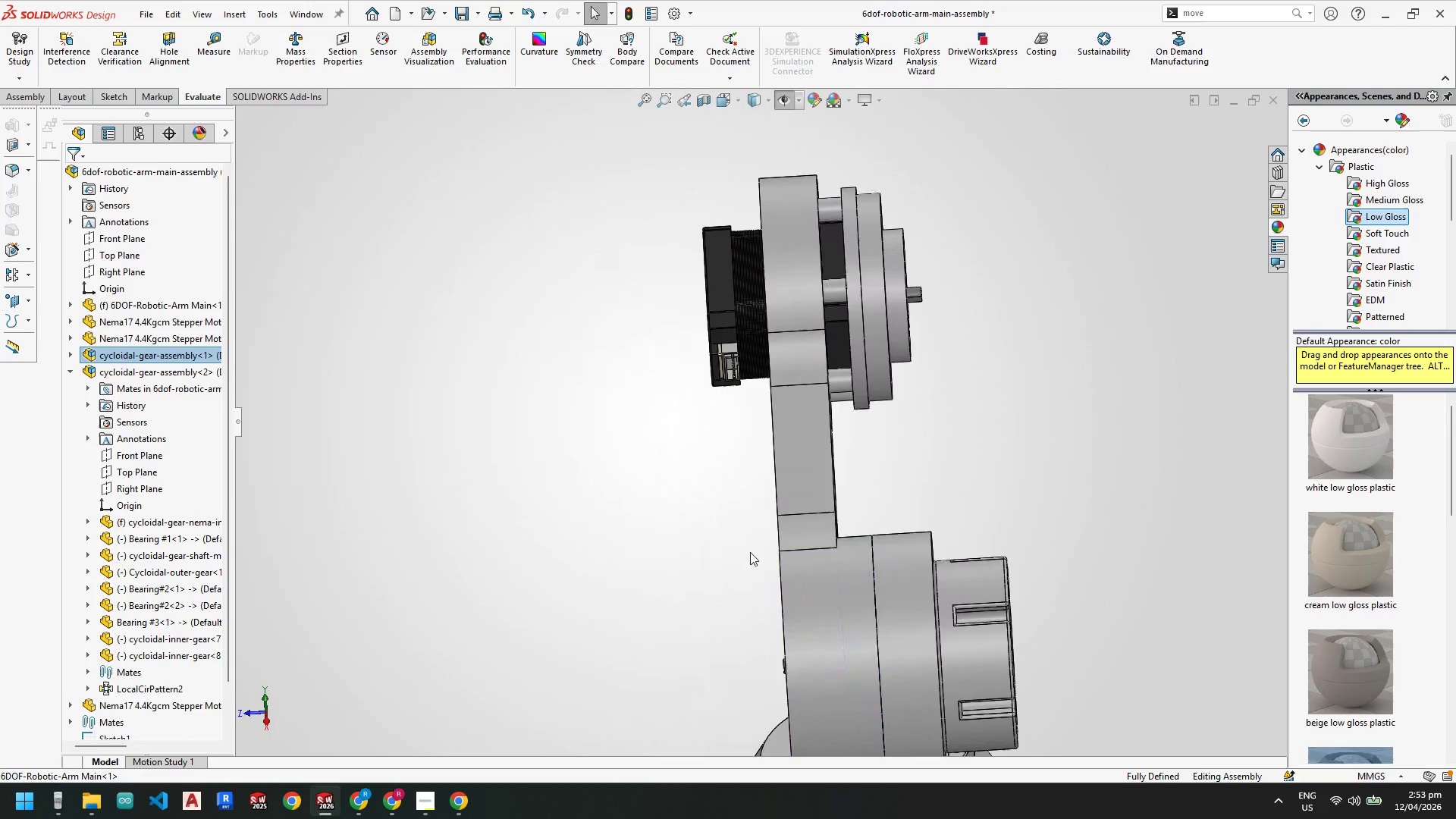 
scroll: coordinate [852, 189], scroll_direction: down, amount: 3.0
 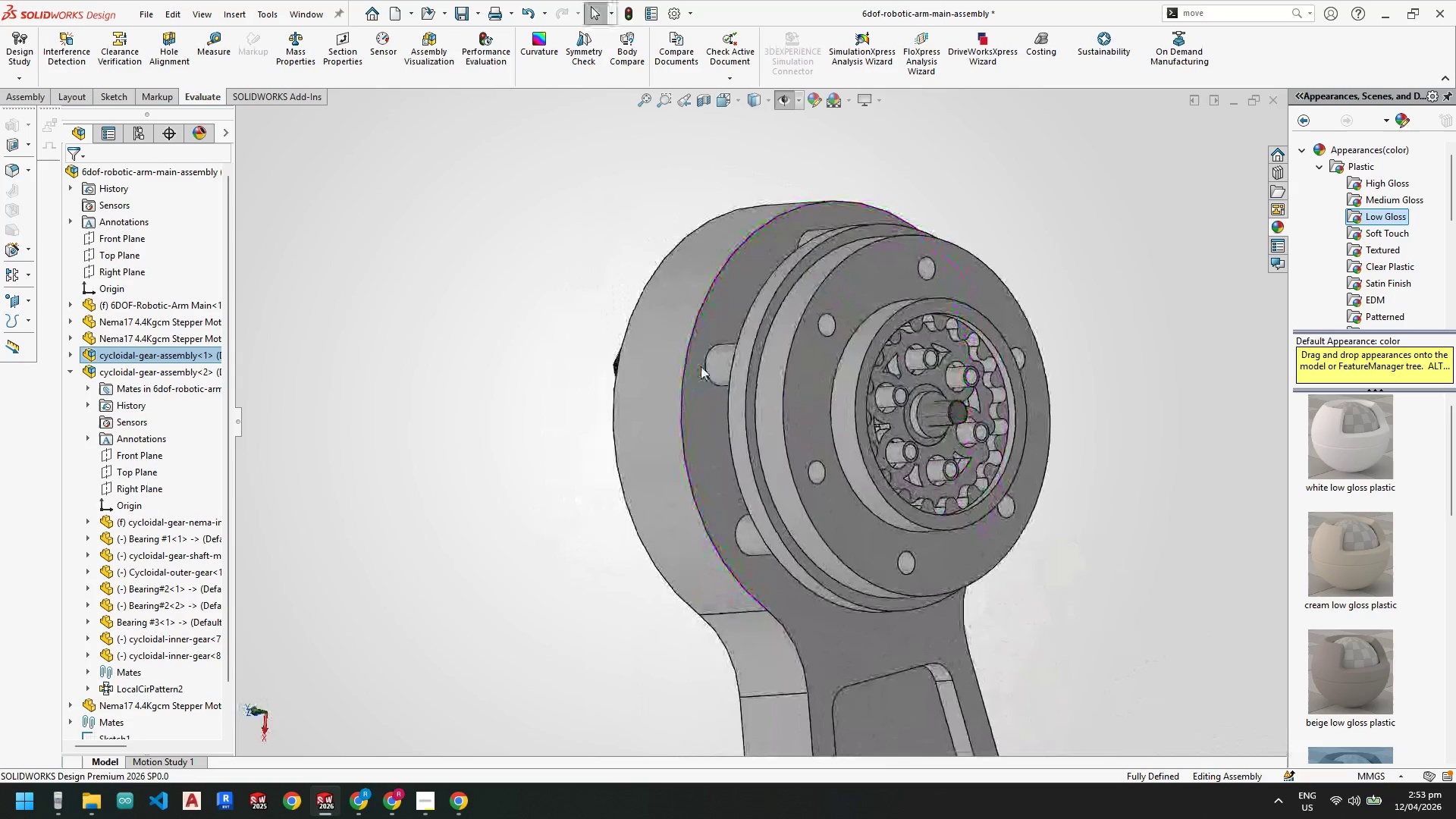 
wait(6.0)
 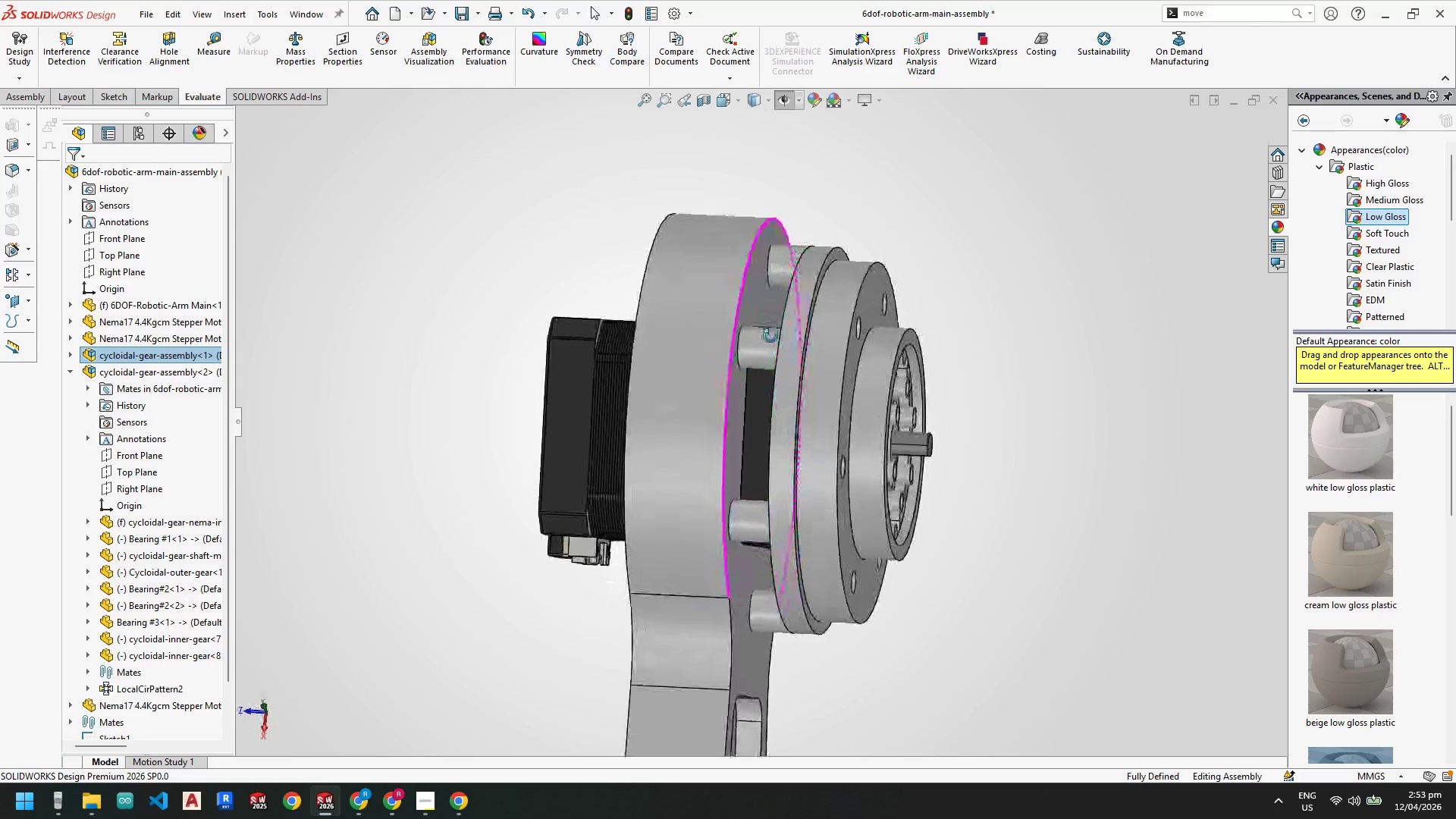 
scroll: coordinate [711, 337], scroll_direction: down, amount: 3.0
 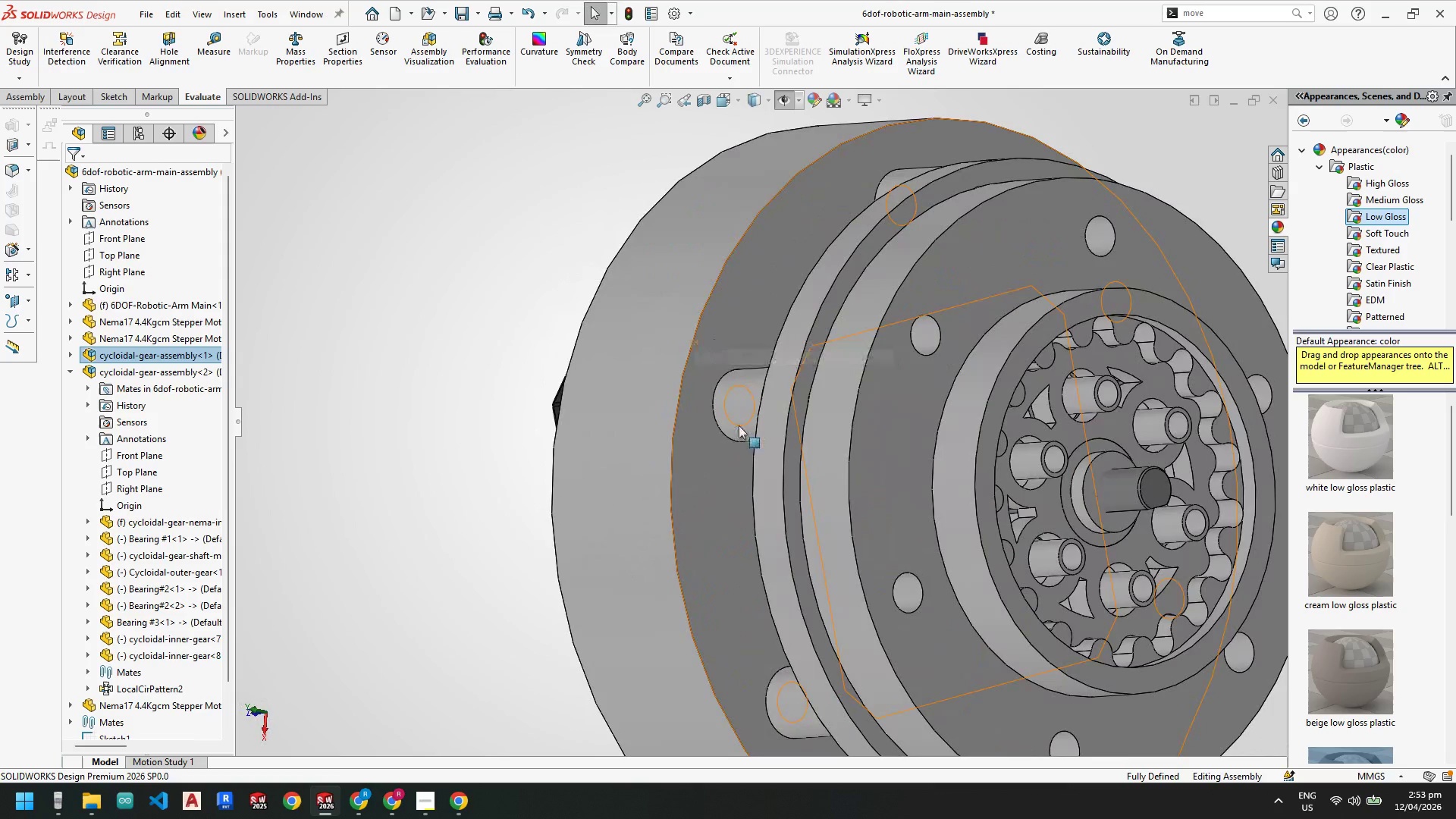 
mouse_move([756, 420])
 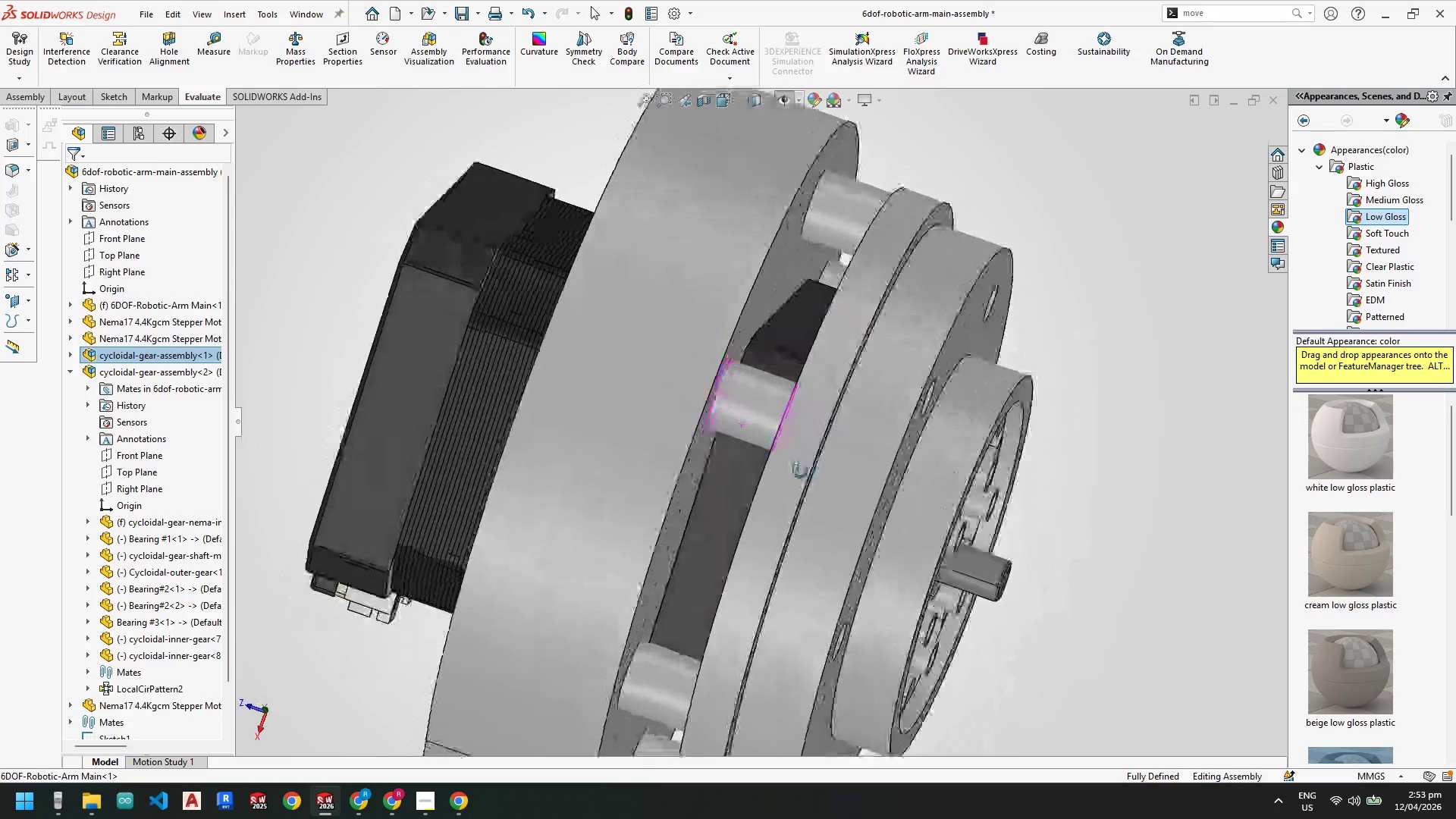 
wait(7.89)
 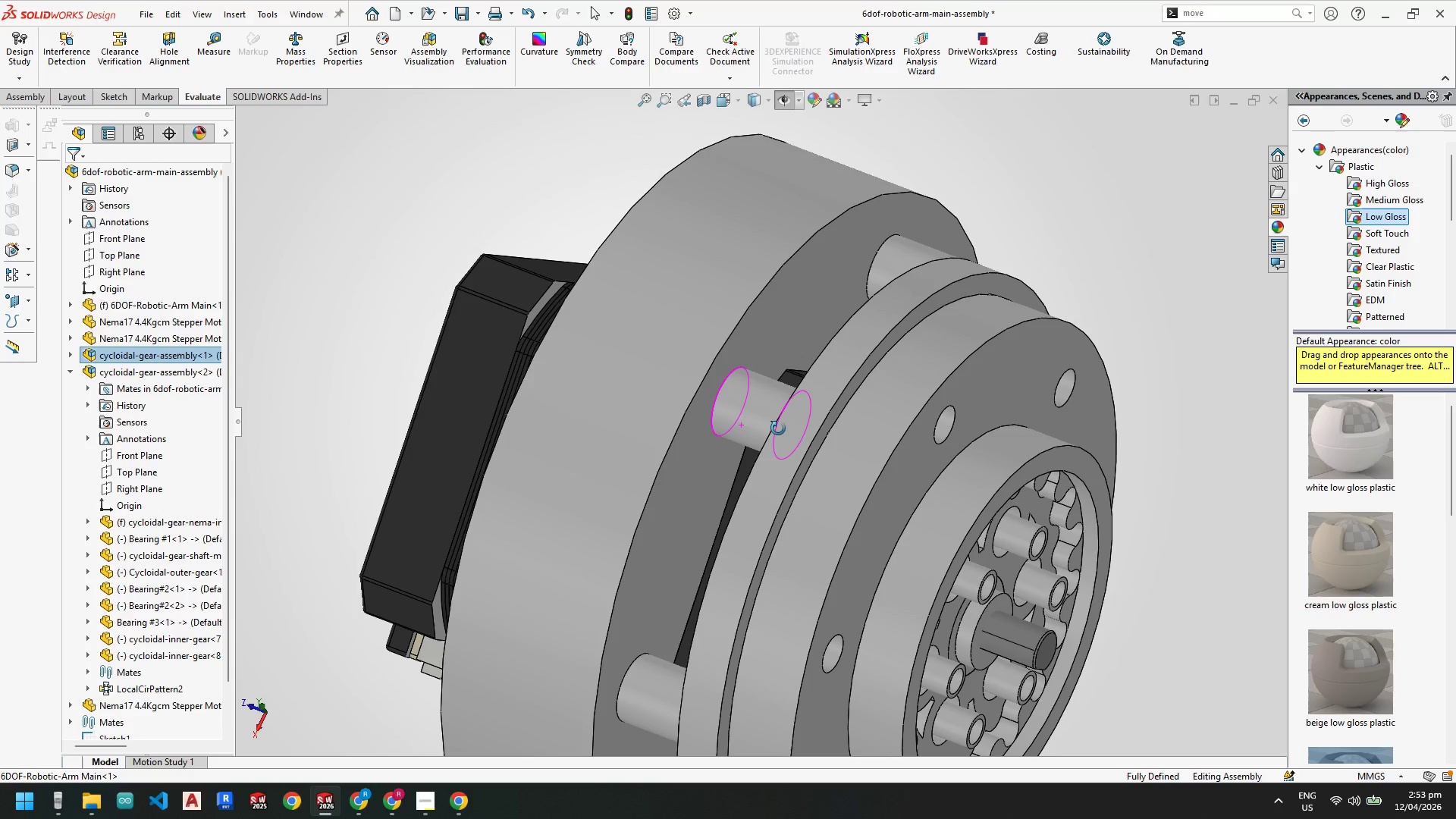 
scroll: coordinate [770, 485], scroll_direction: up, amount: 4.0
 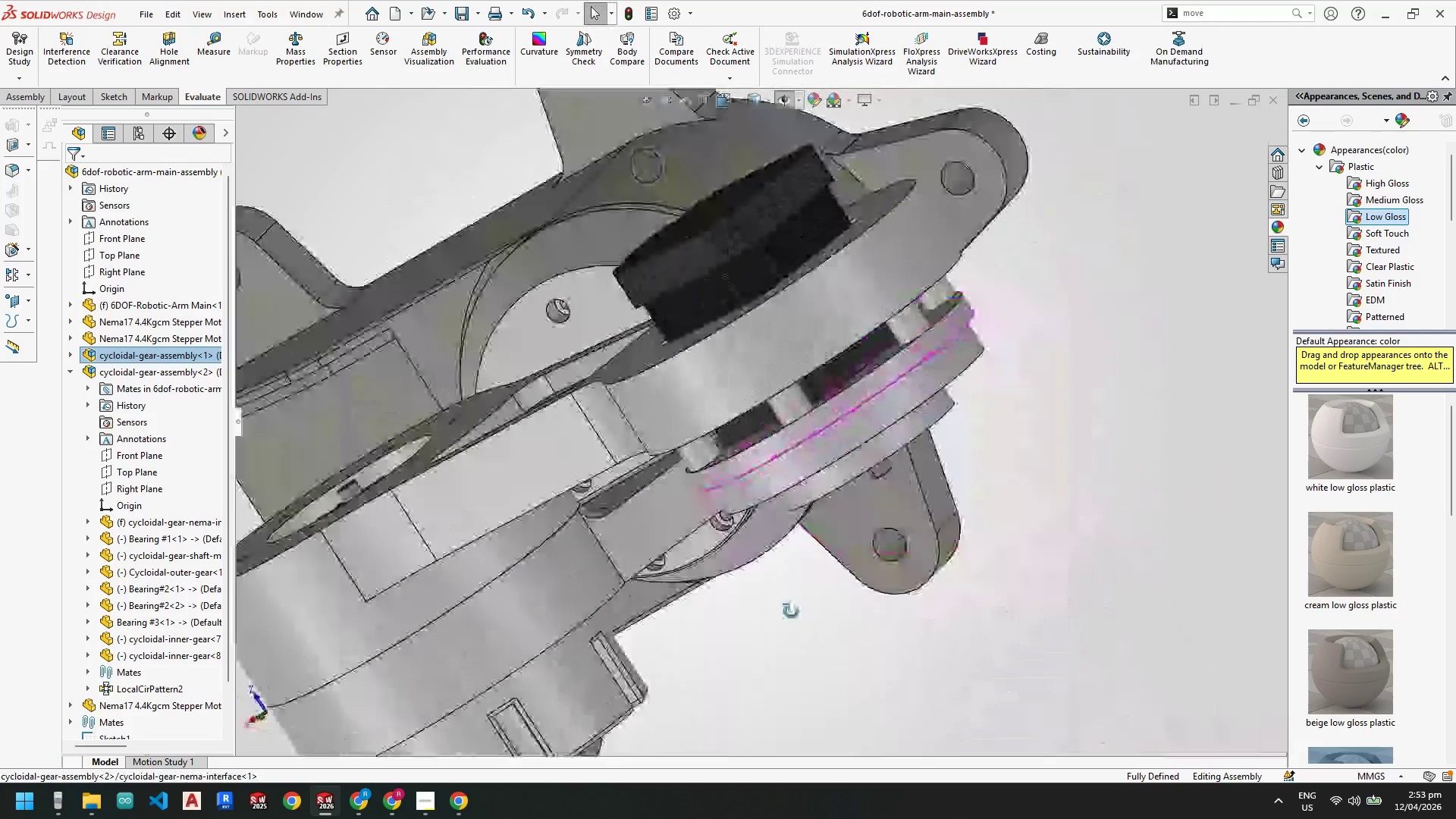 
scroll: coordinate [770, 591], scroll_direction: down, amount: 1.0
 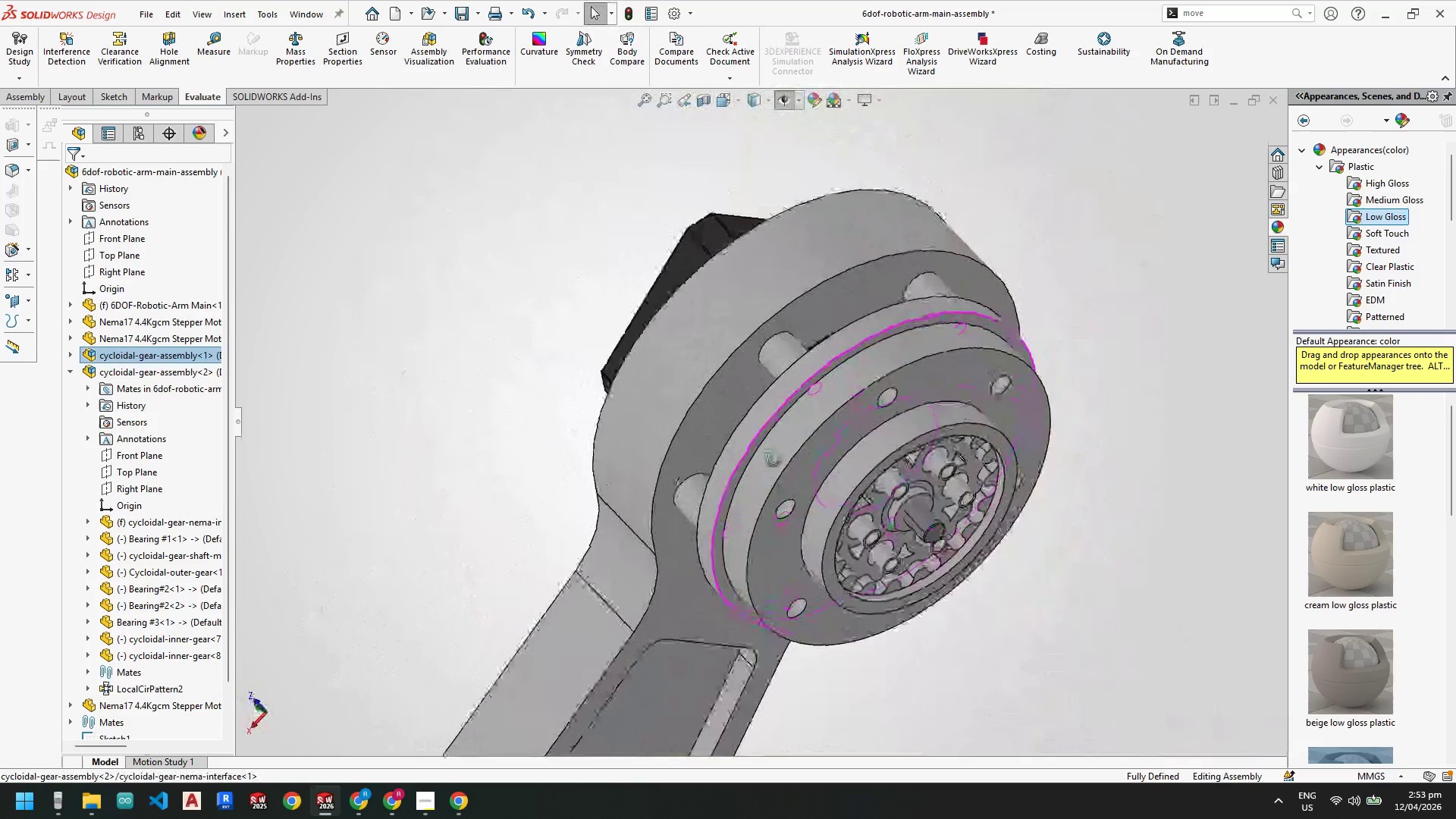 
scroll: coordinate [841, 454], scroll_direction: up, amount: 4.0
 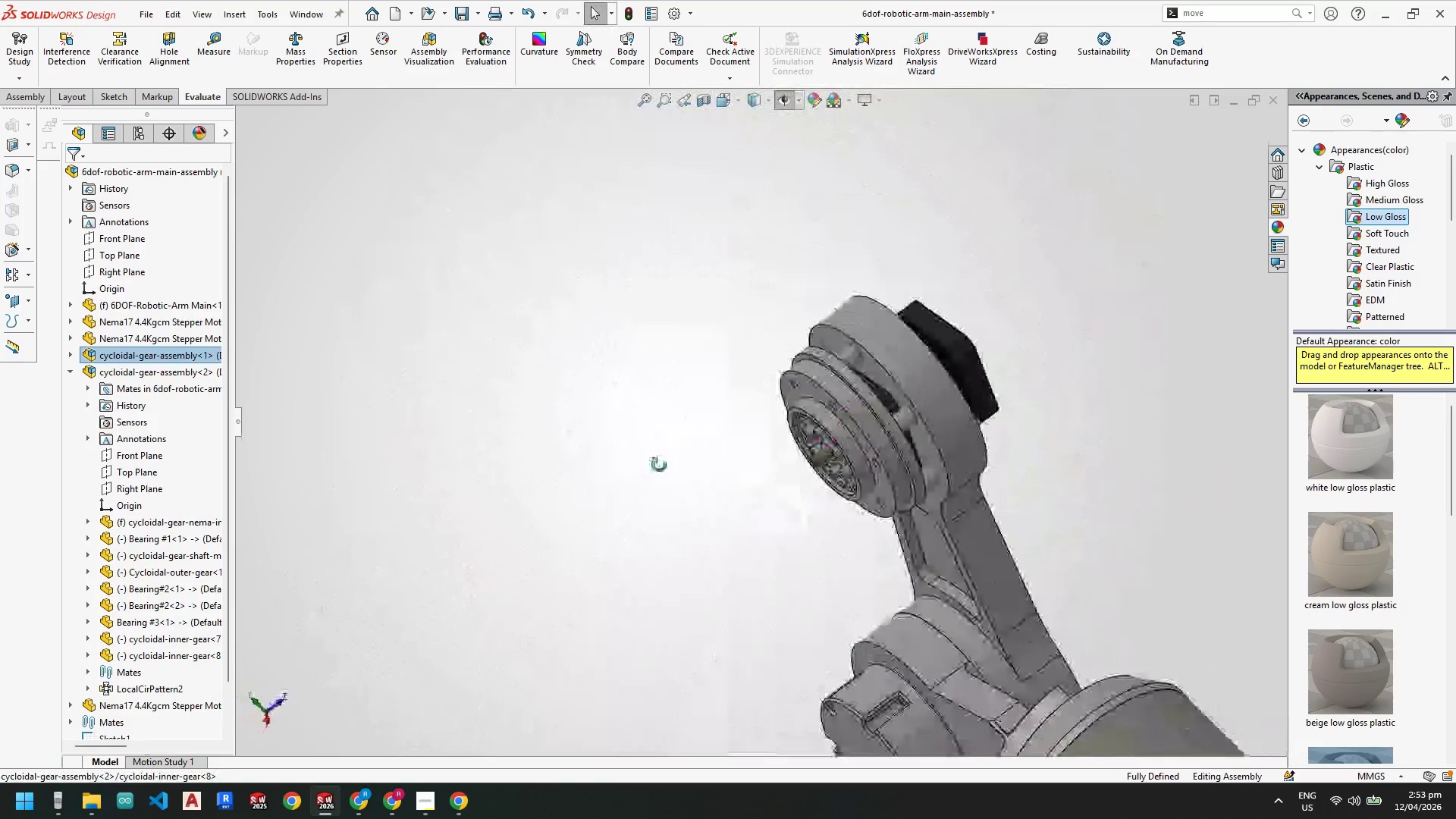 
scroll: coordinate [674, 514], scroll_direction: down, amount: 1.0
 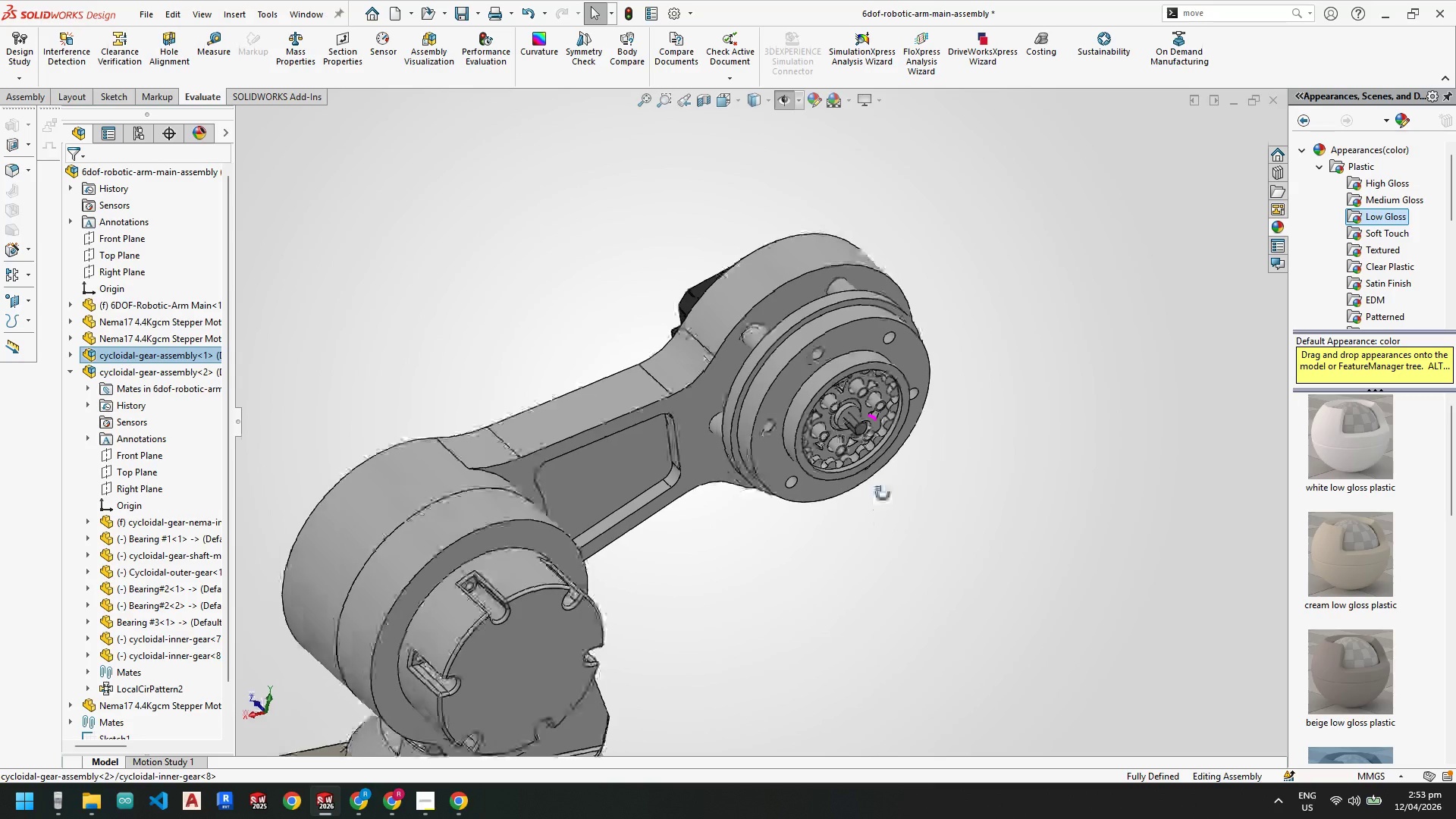 
mouse_move([889, 475])
 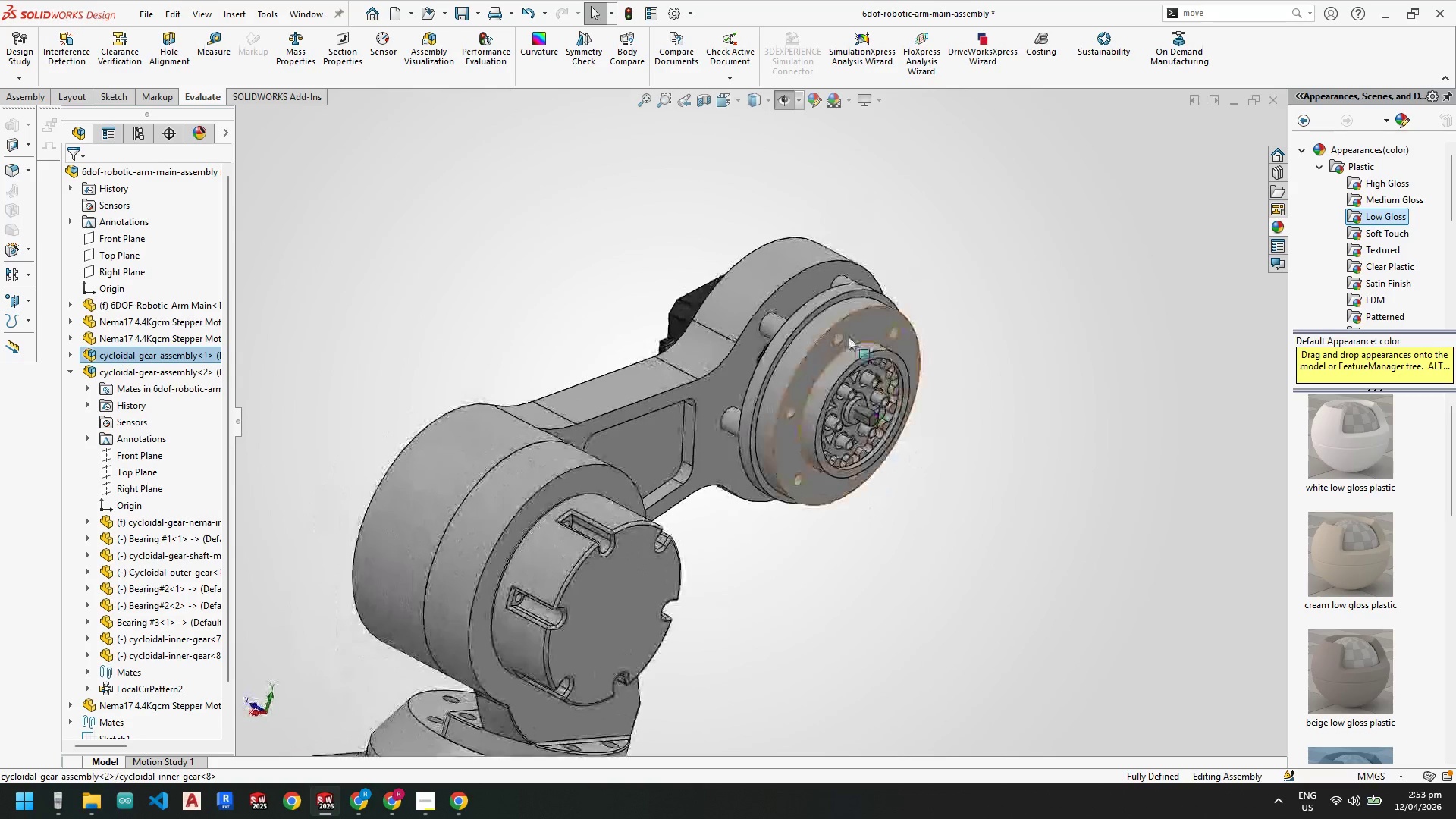 
scroll: coordinate [797, 345], scroll_direction: down, amount: 5.0
 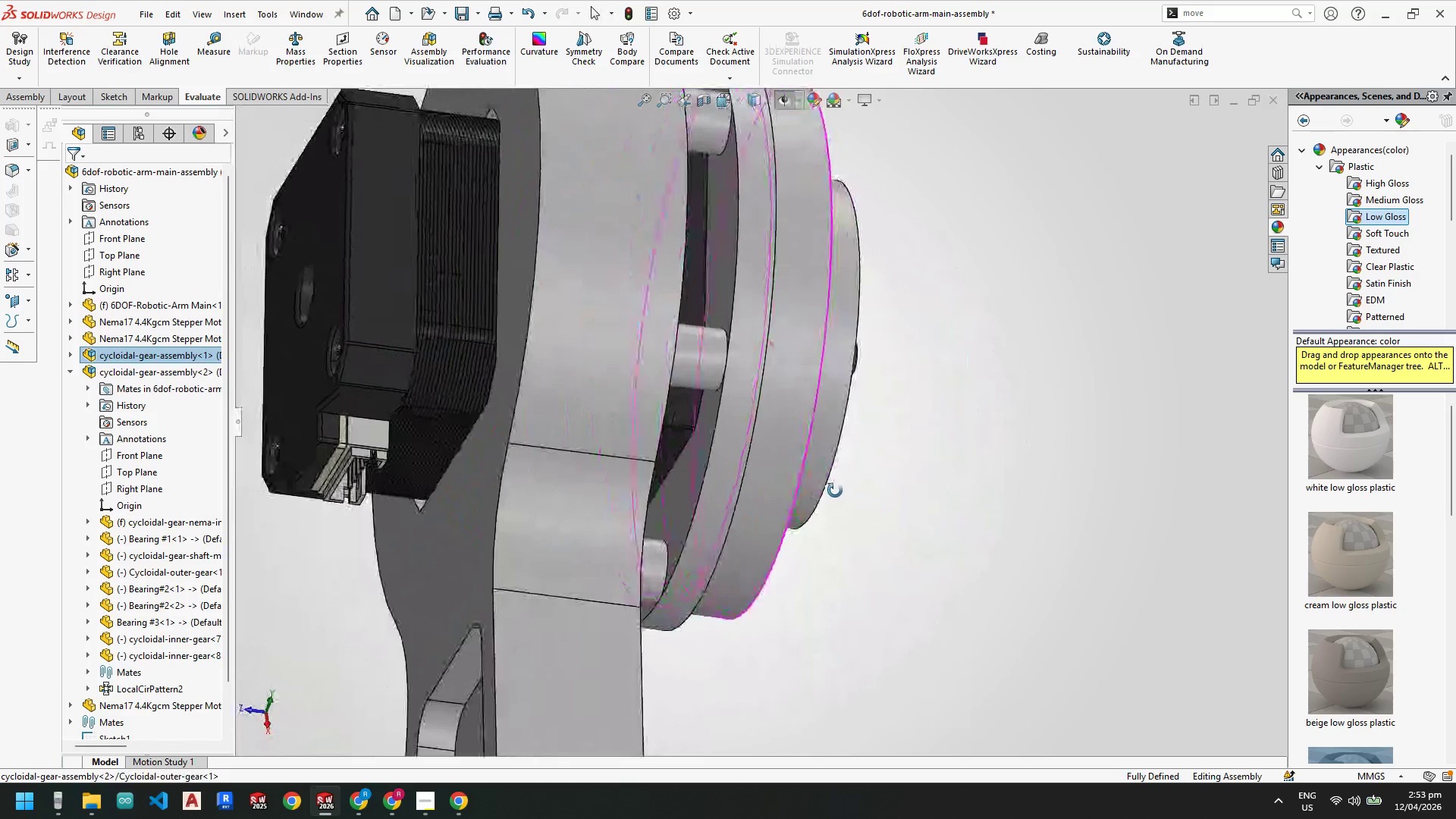 
wait(11.58)
 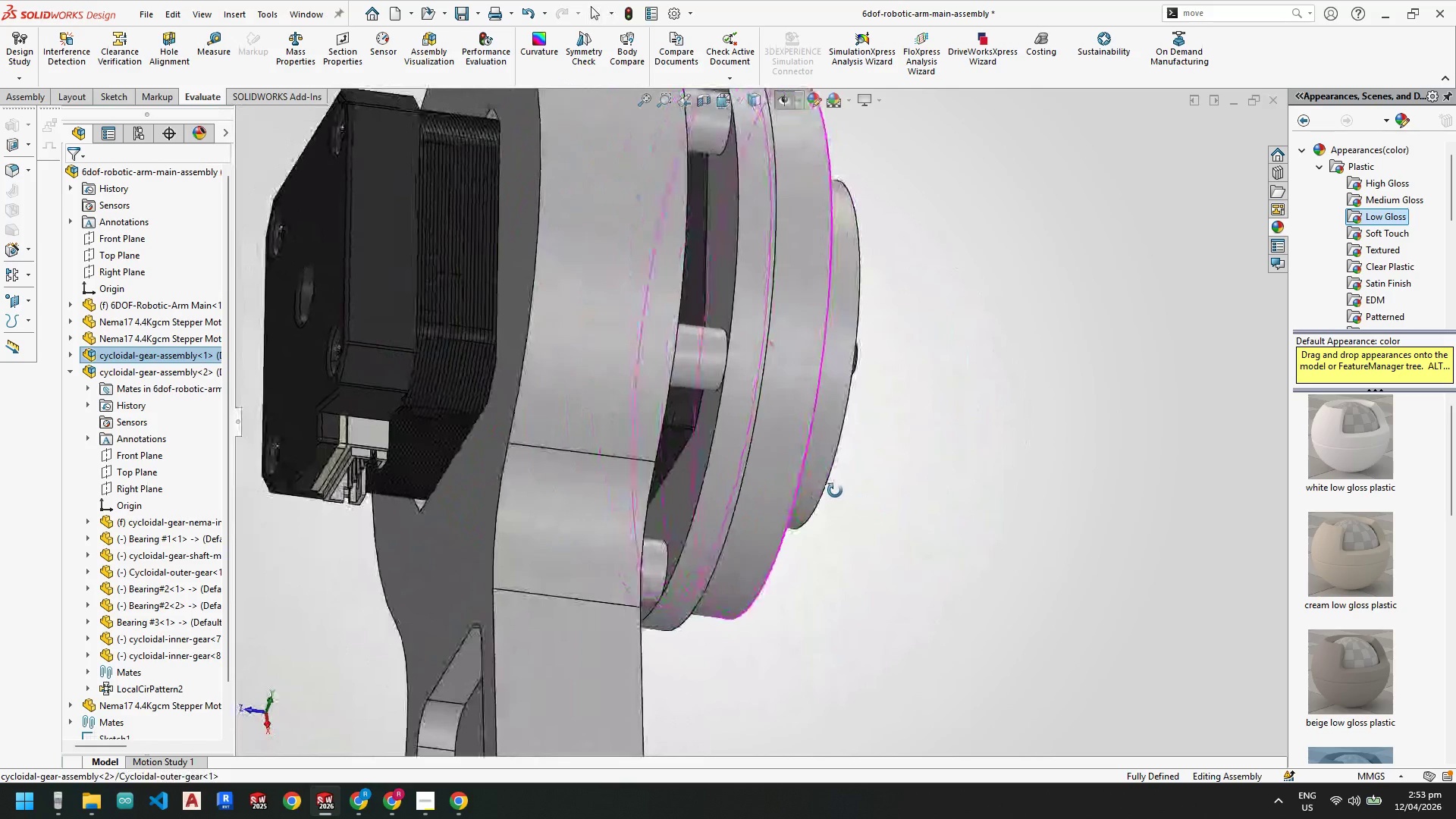 
scroll: coordinate [951, 626], scroll_direction: up, amount: 8.0
 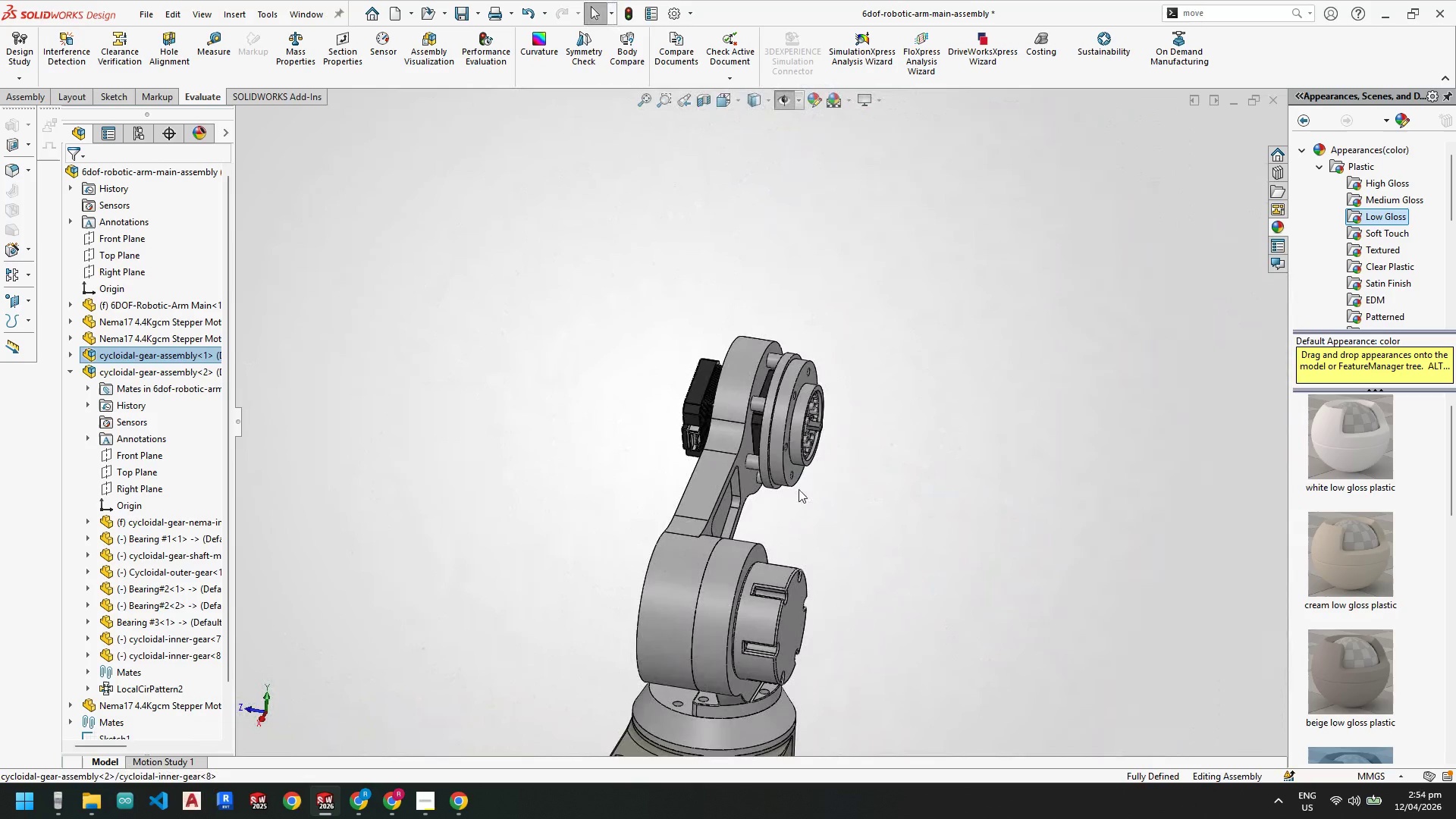 
scroll: coordinate [736, 489], scroll_direction: down, amount: 1.0
 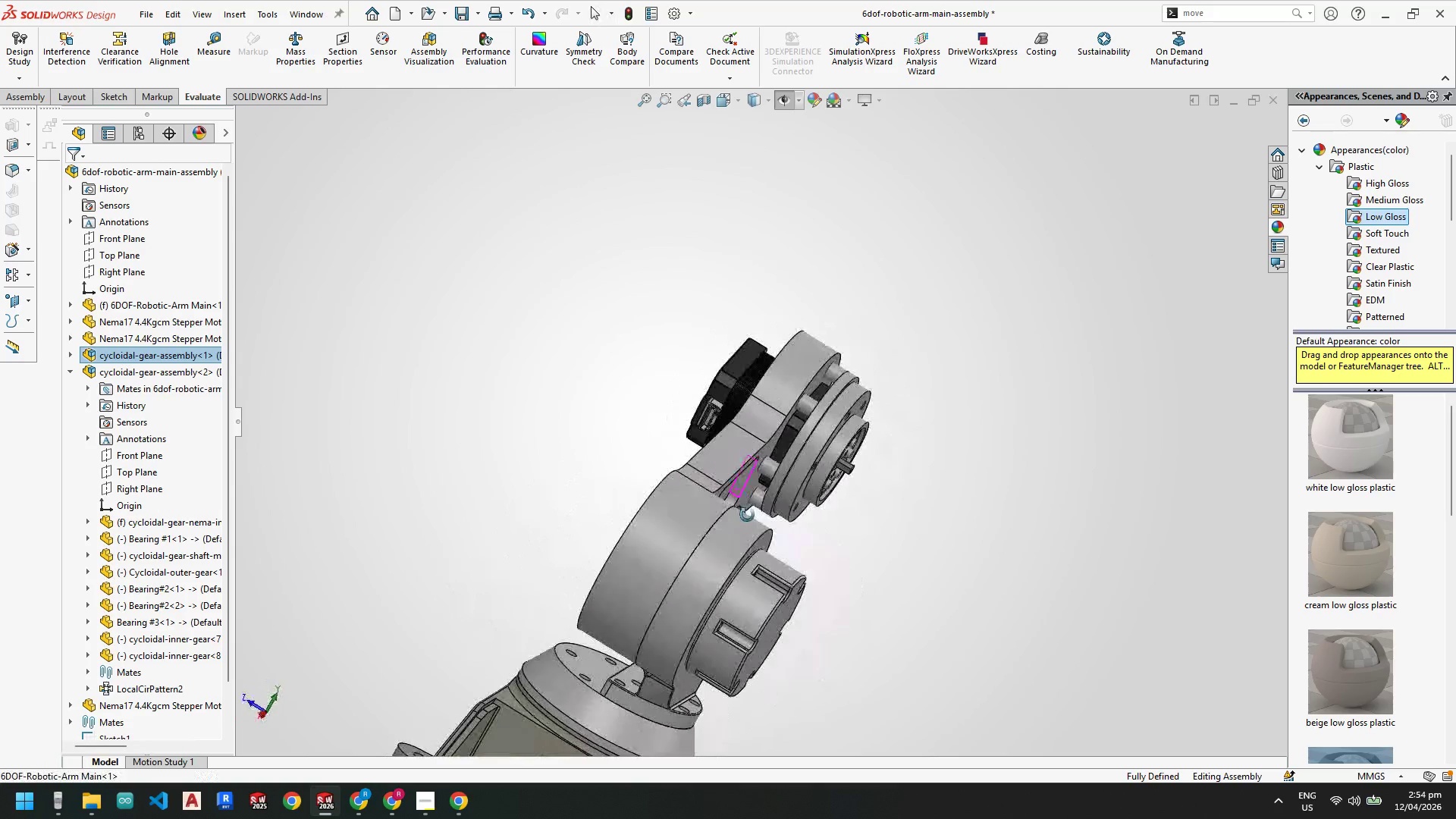 
wait(5.58)
 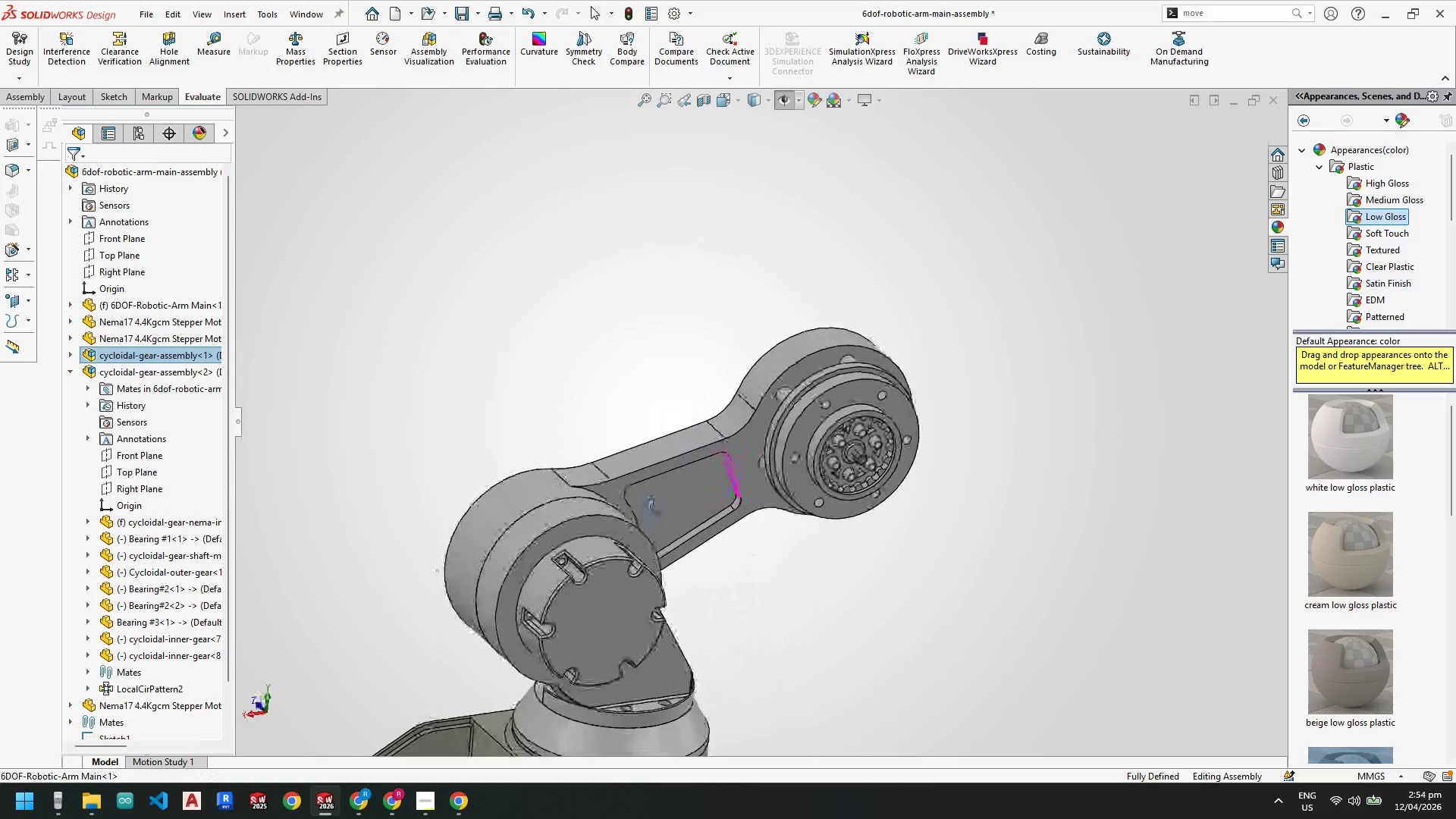 
left_click([67, 370])
 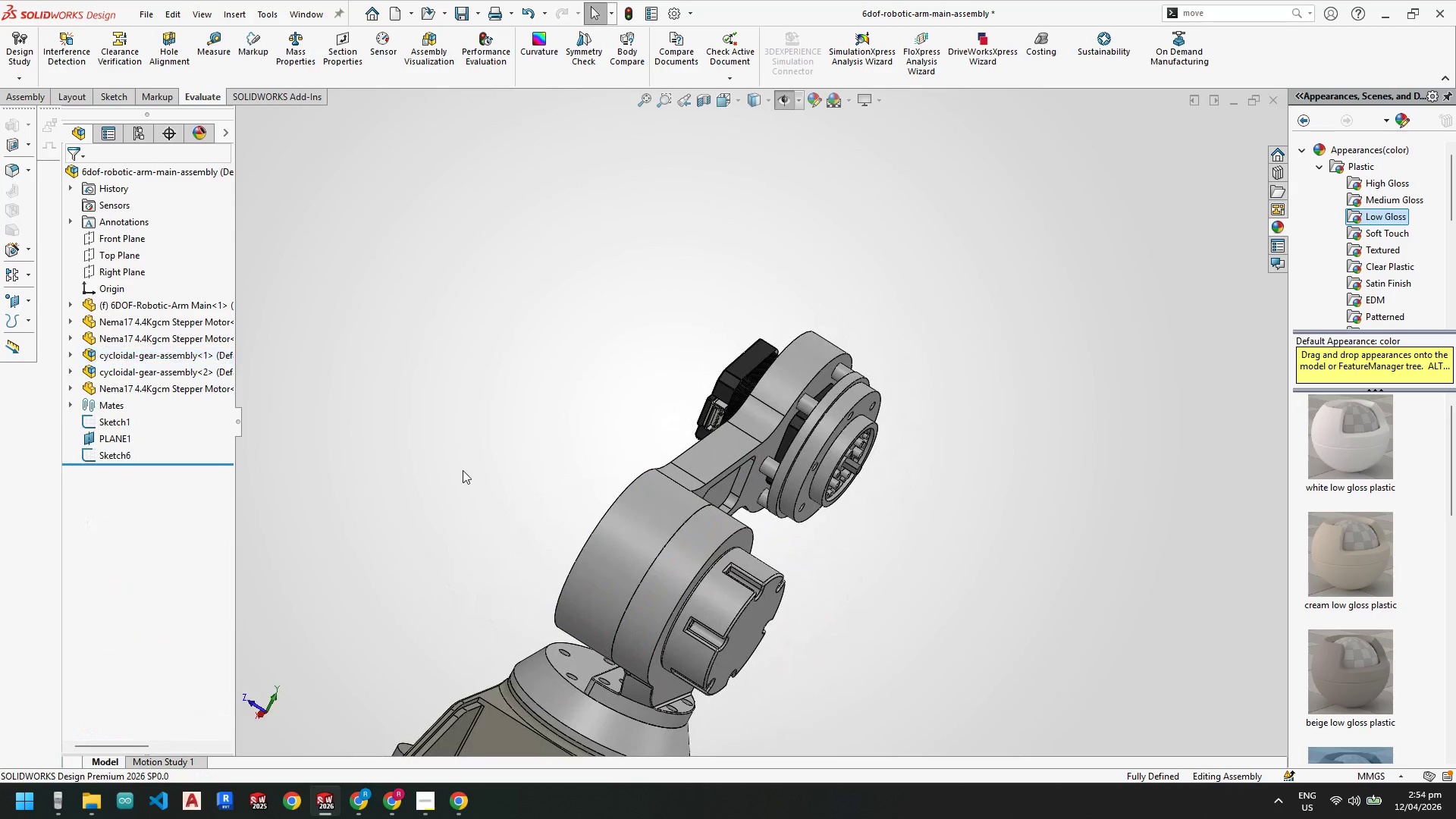 
scroll: coordinate [676, 480], scroll_direction: up, amount: 3.0
 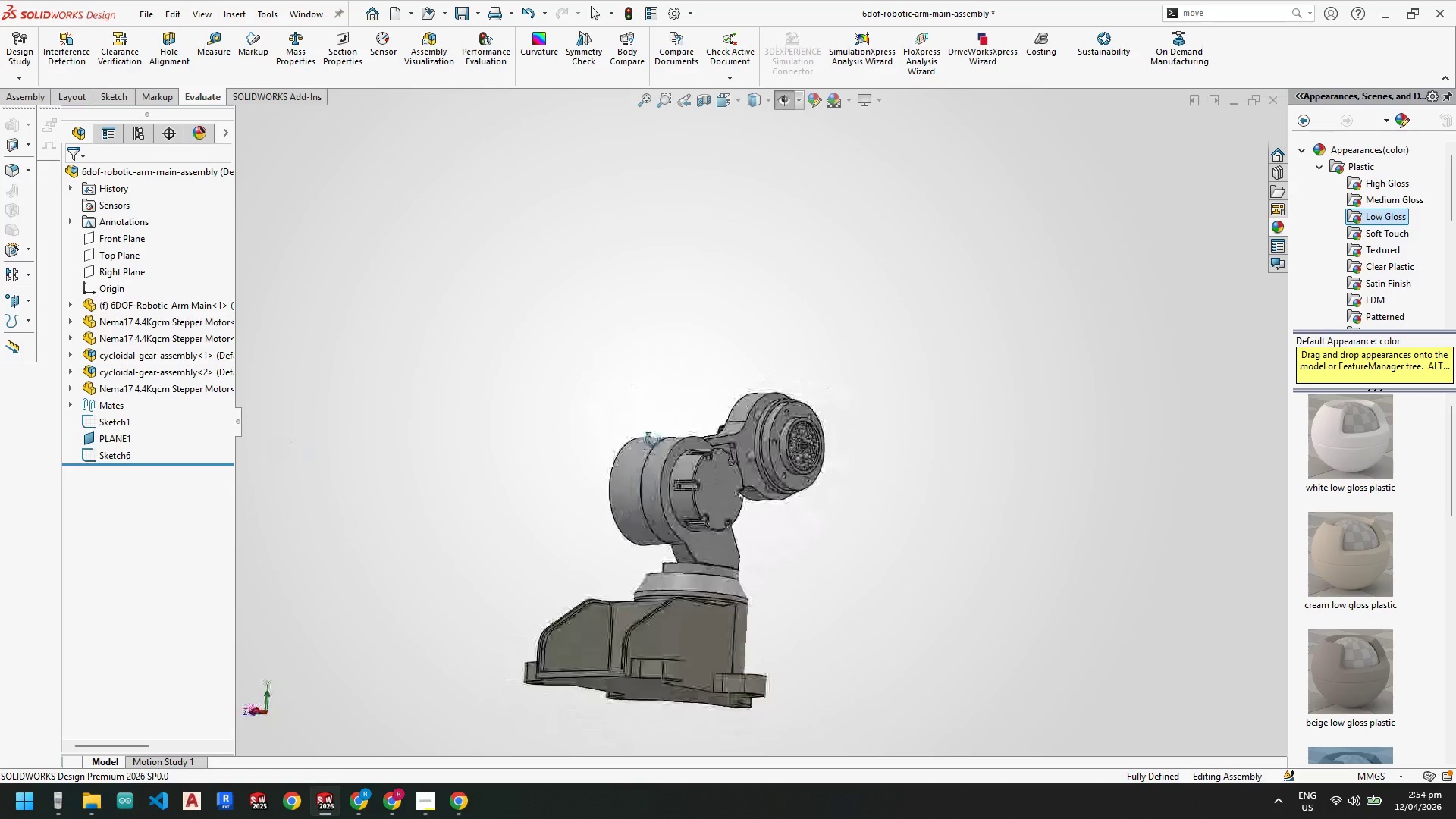 
wait(5.57)
 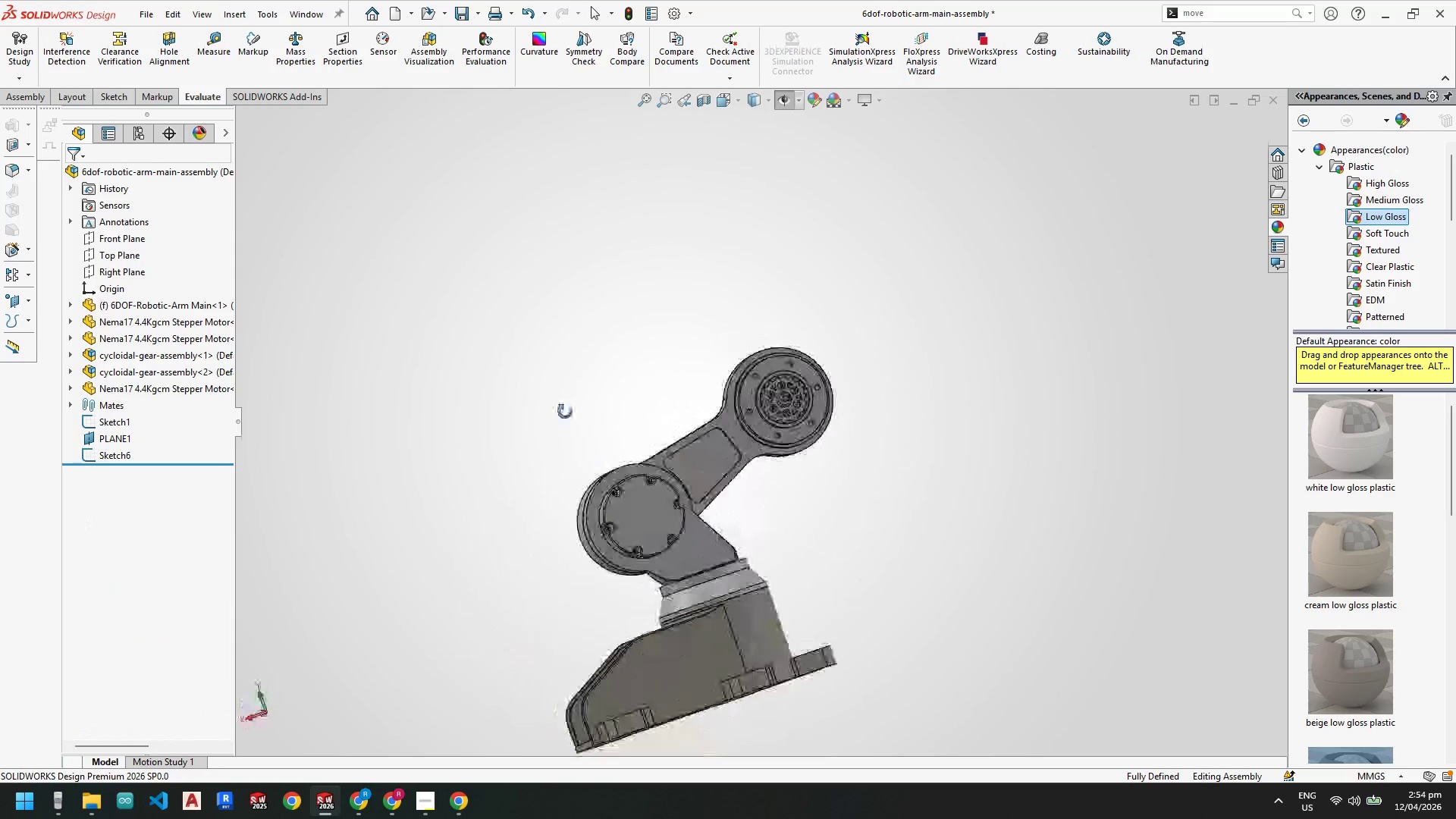 
key(Control+ControlLeft)
 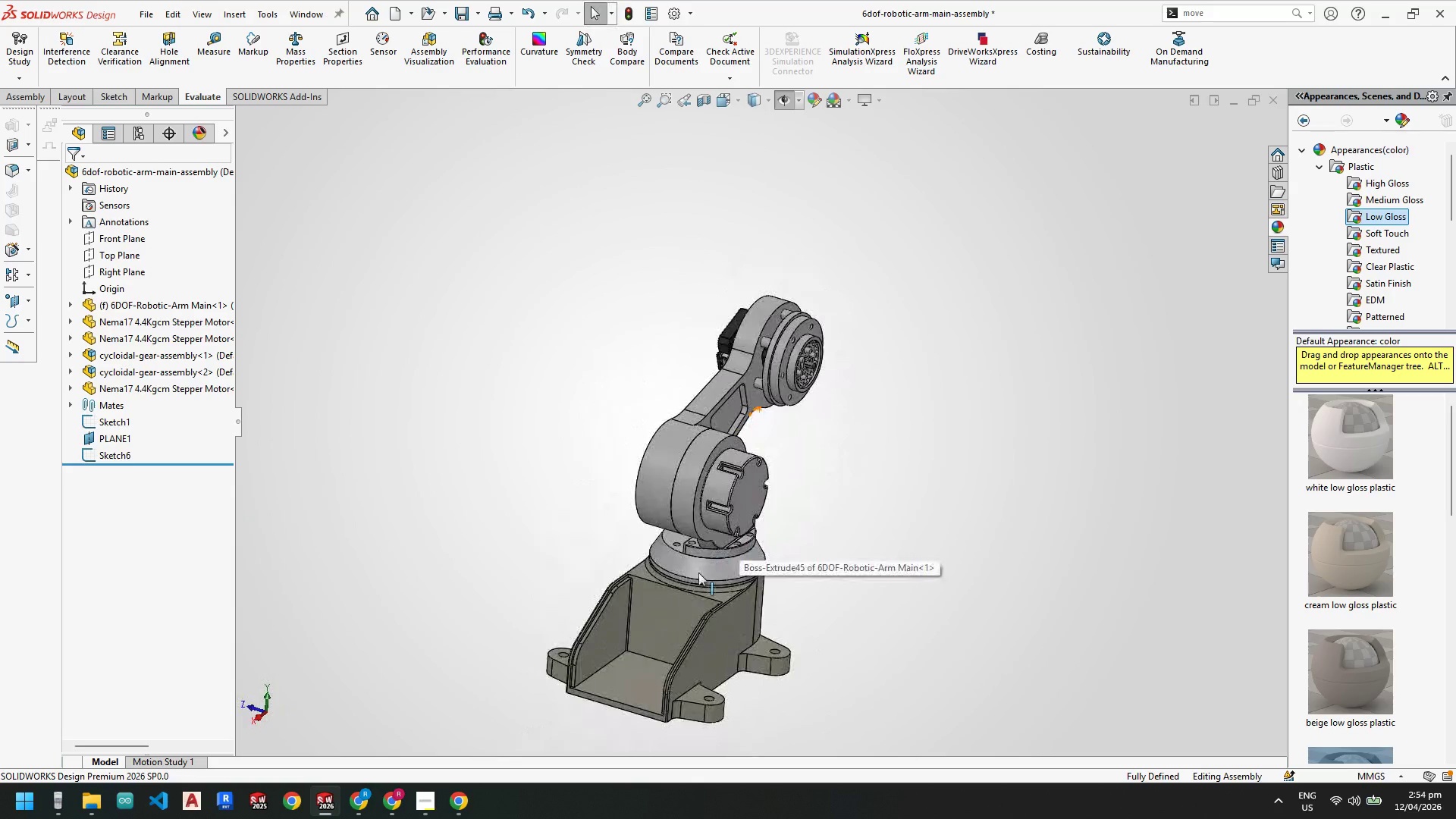 
scroll: coordinate [733, 532], scroll_direction: none, amount: 0.0
 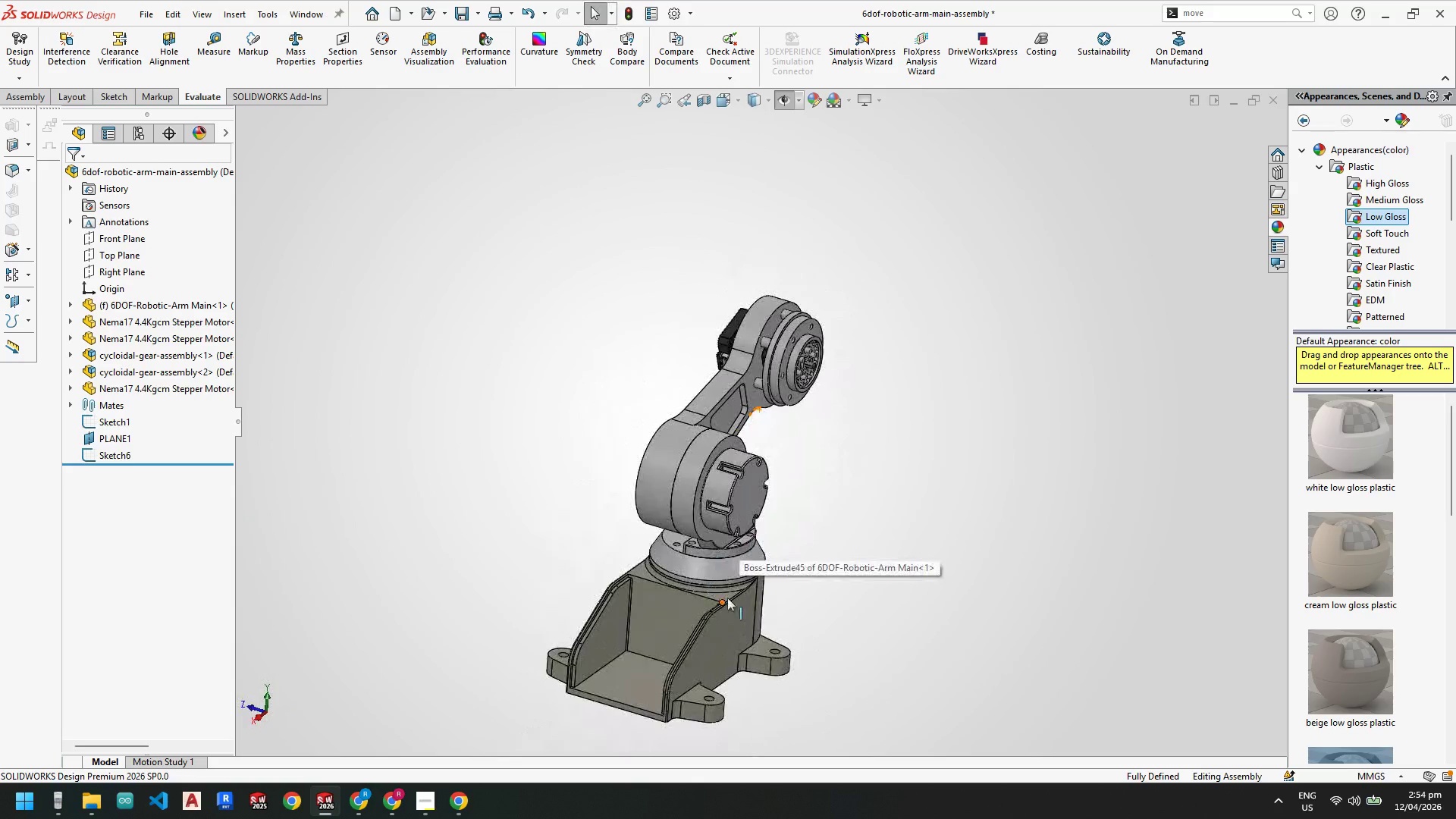 
scroll: coordinate [729, 588], scroll_direction: up, amount: 1.0
 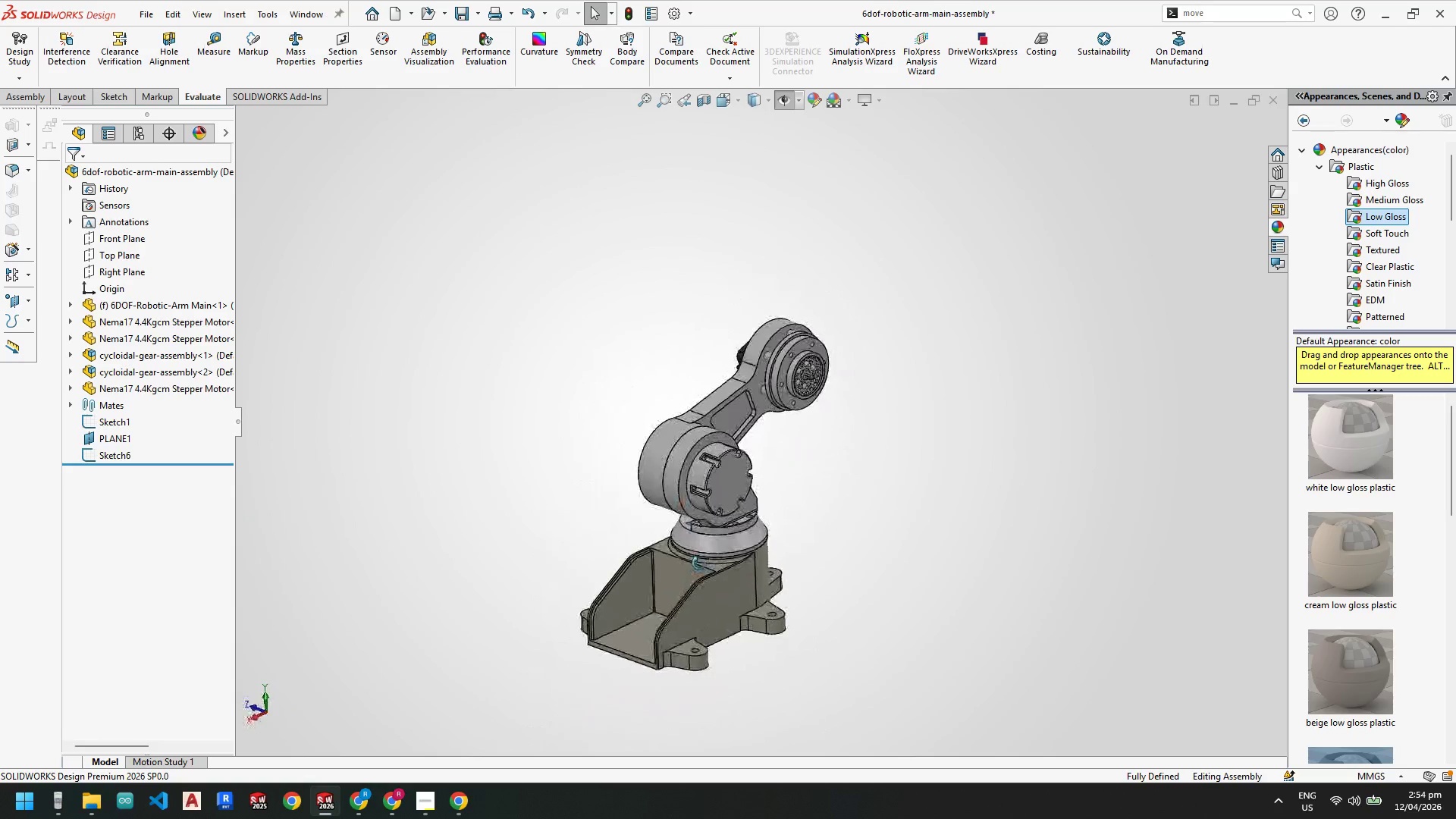 
key(Control+S)
 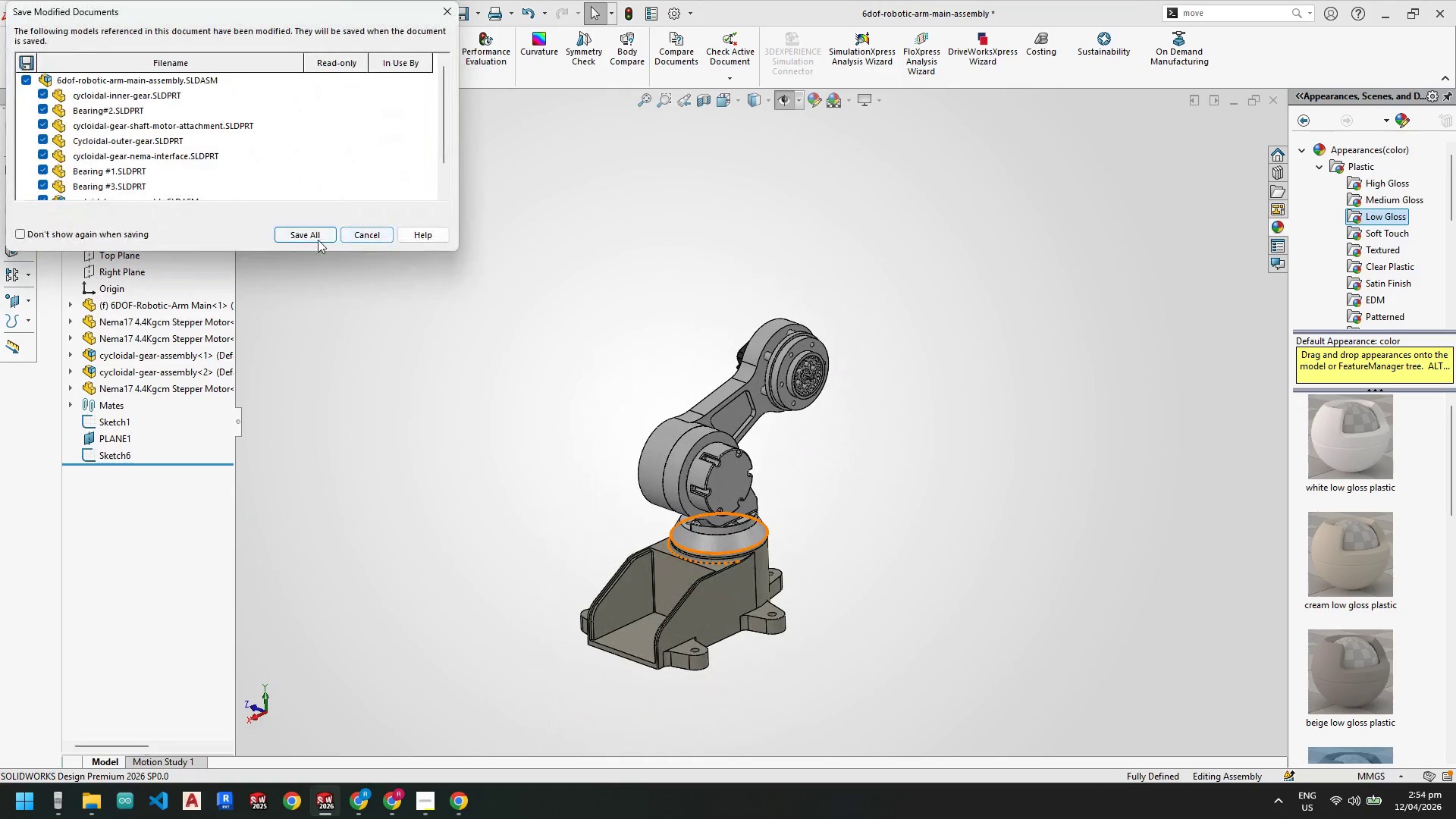 
left_click([313, 237])
 